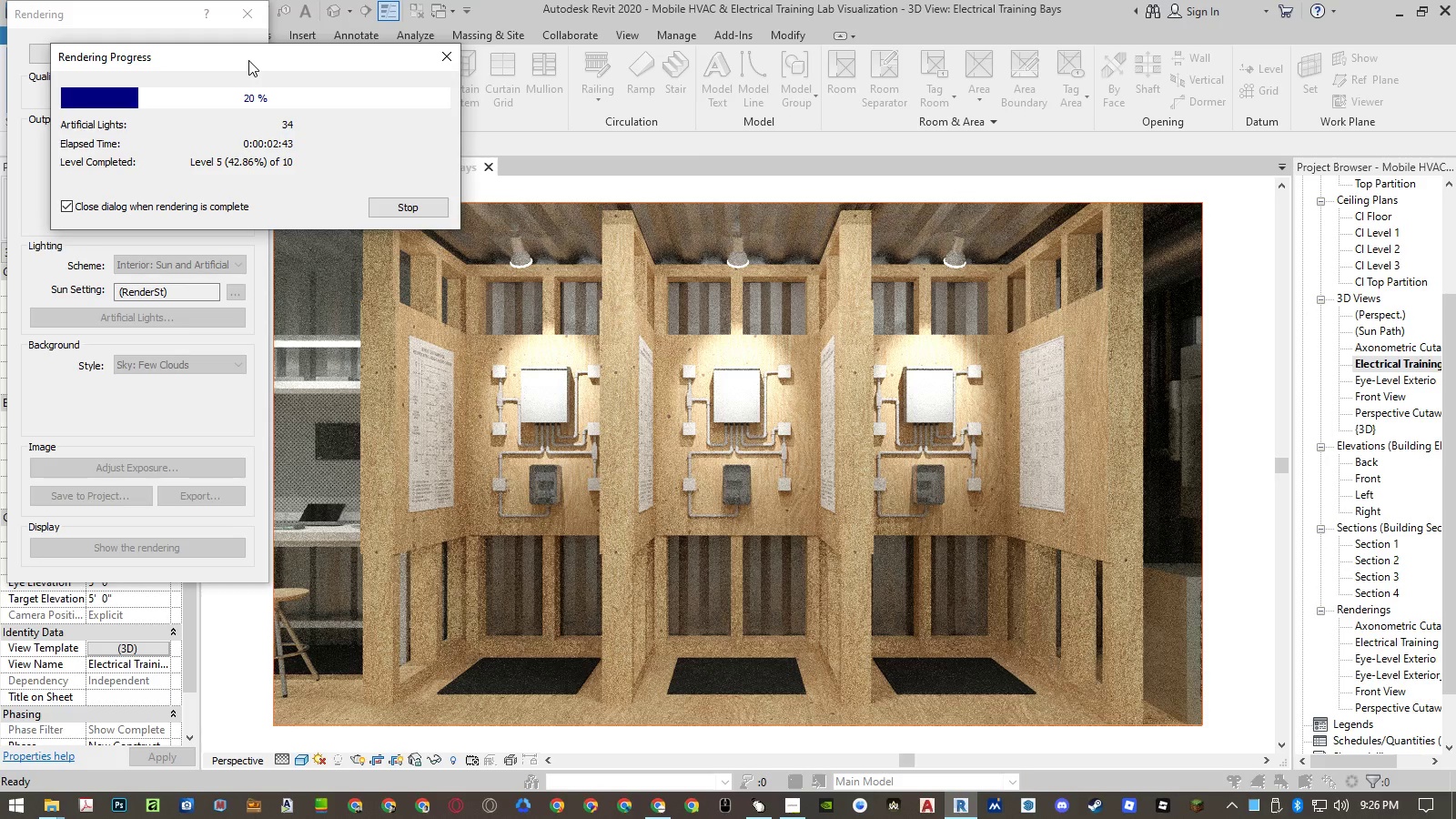 
left_click([247, 59])
 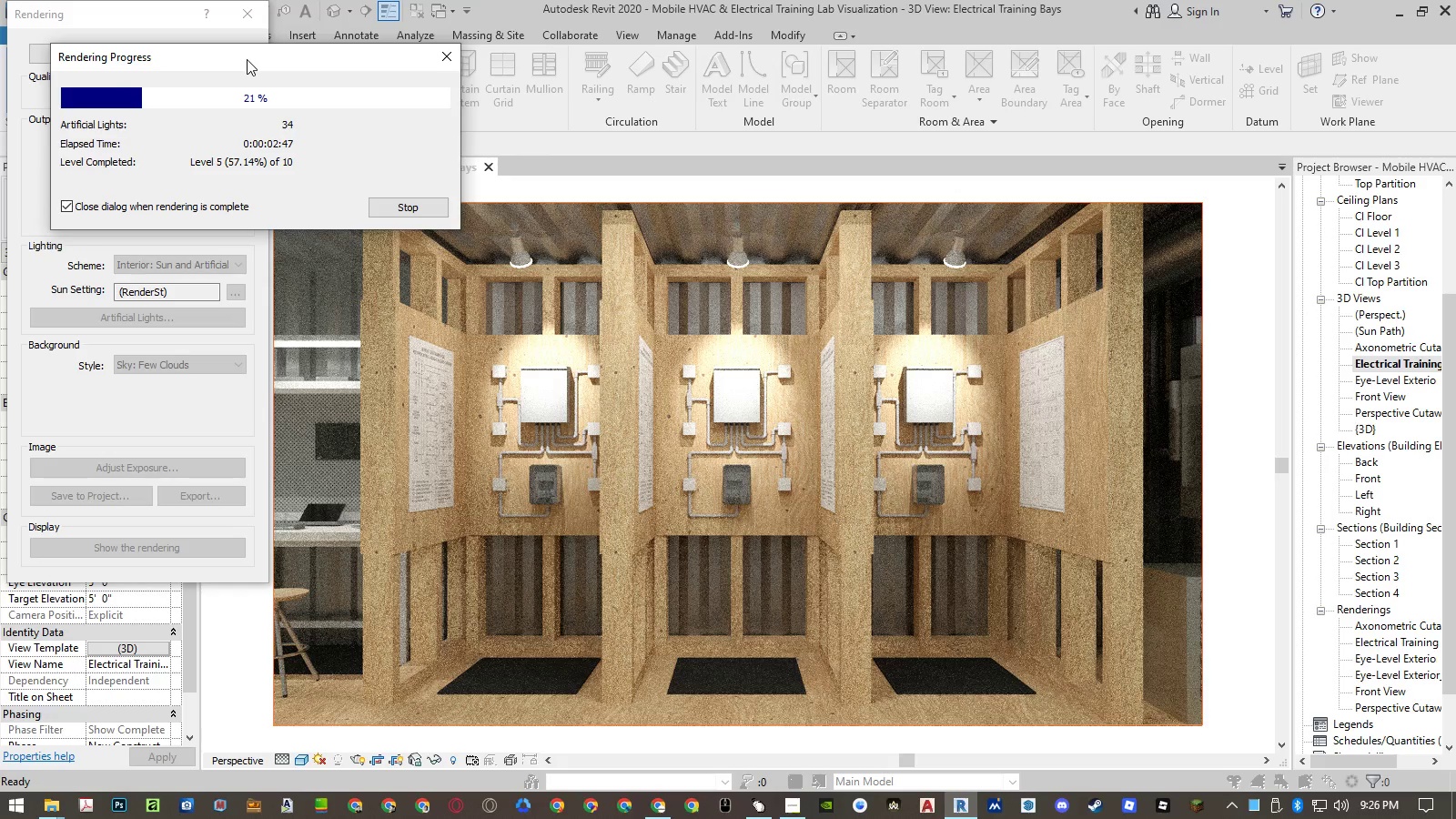 
left_click([248, 60])
 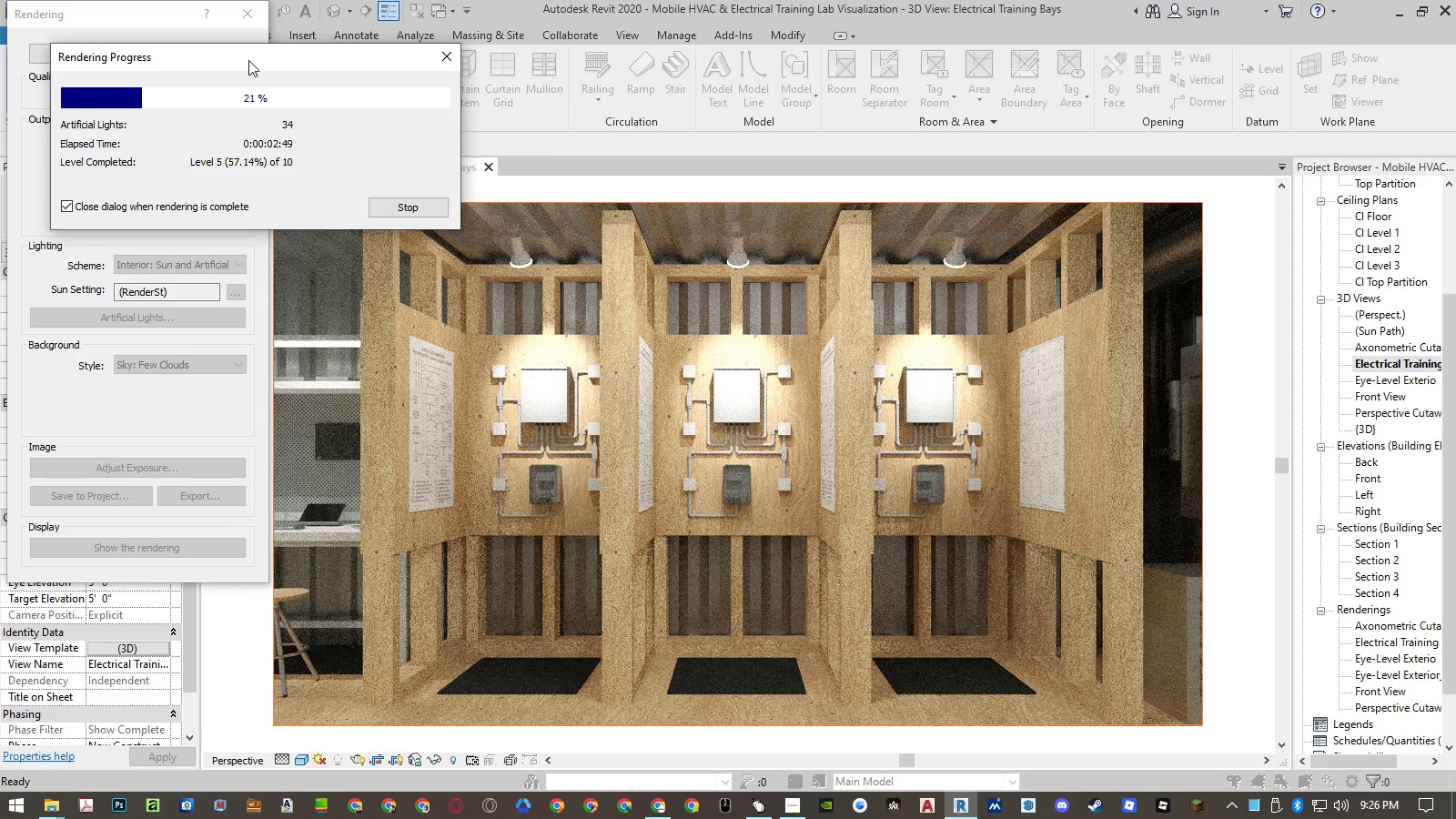 
left_click([248, 60])
 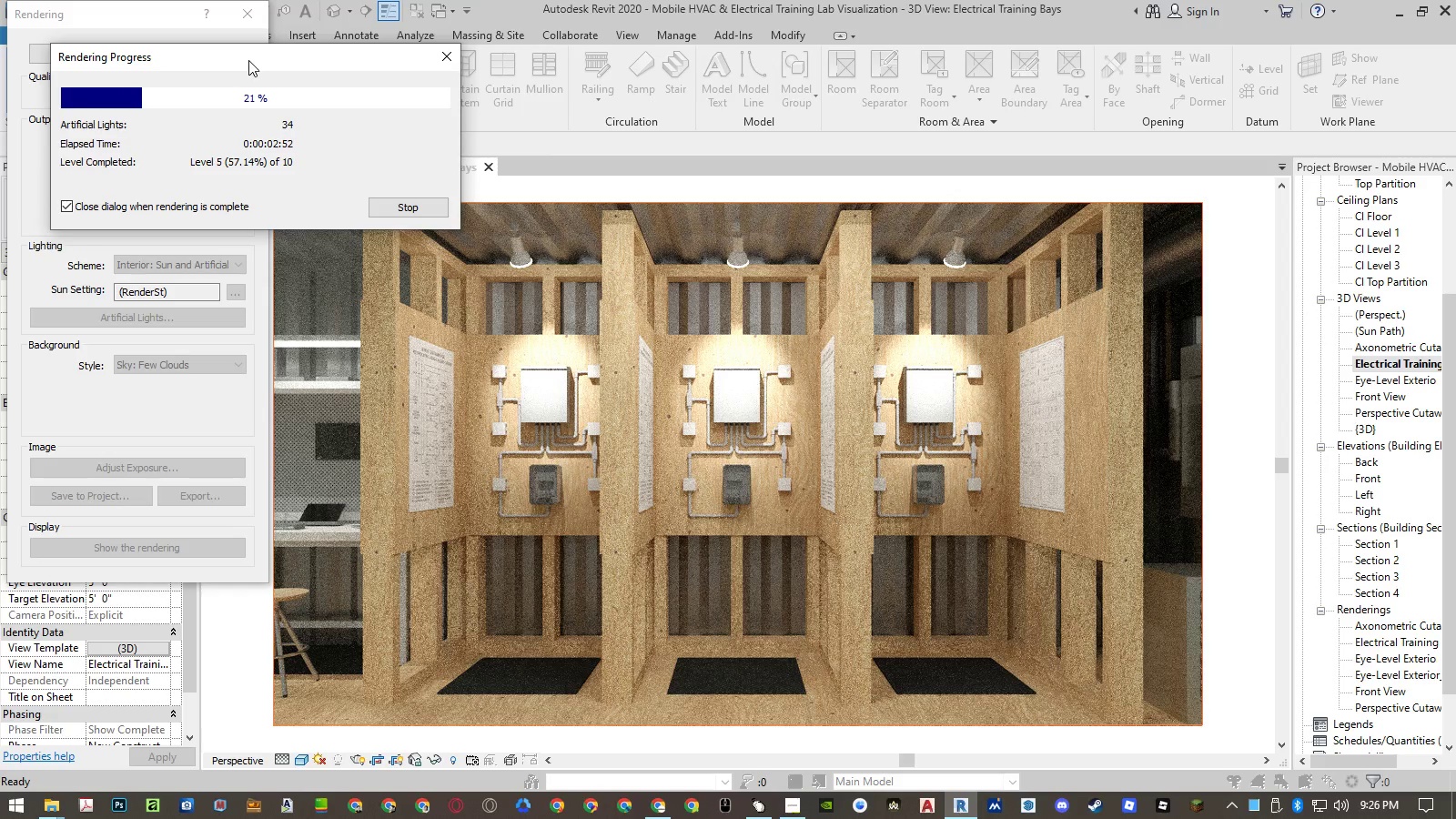 
left_click([247, 59])
 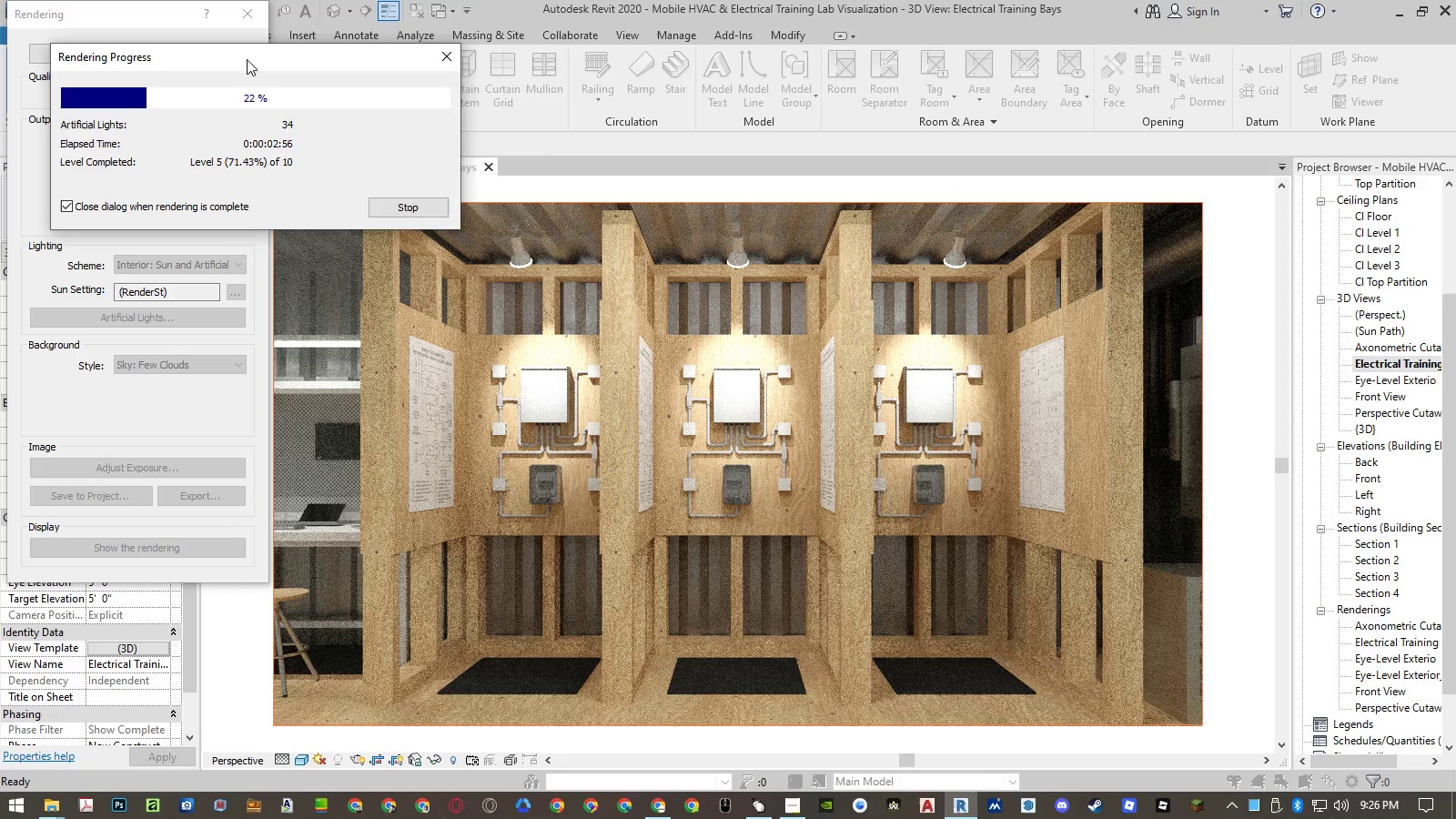 
left_click([248, 60])
 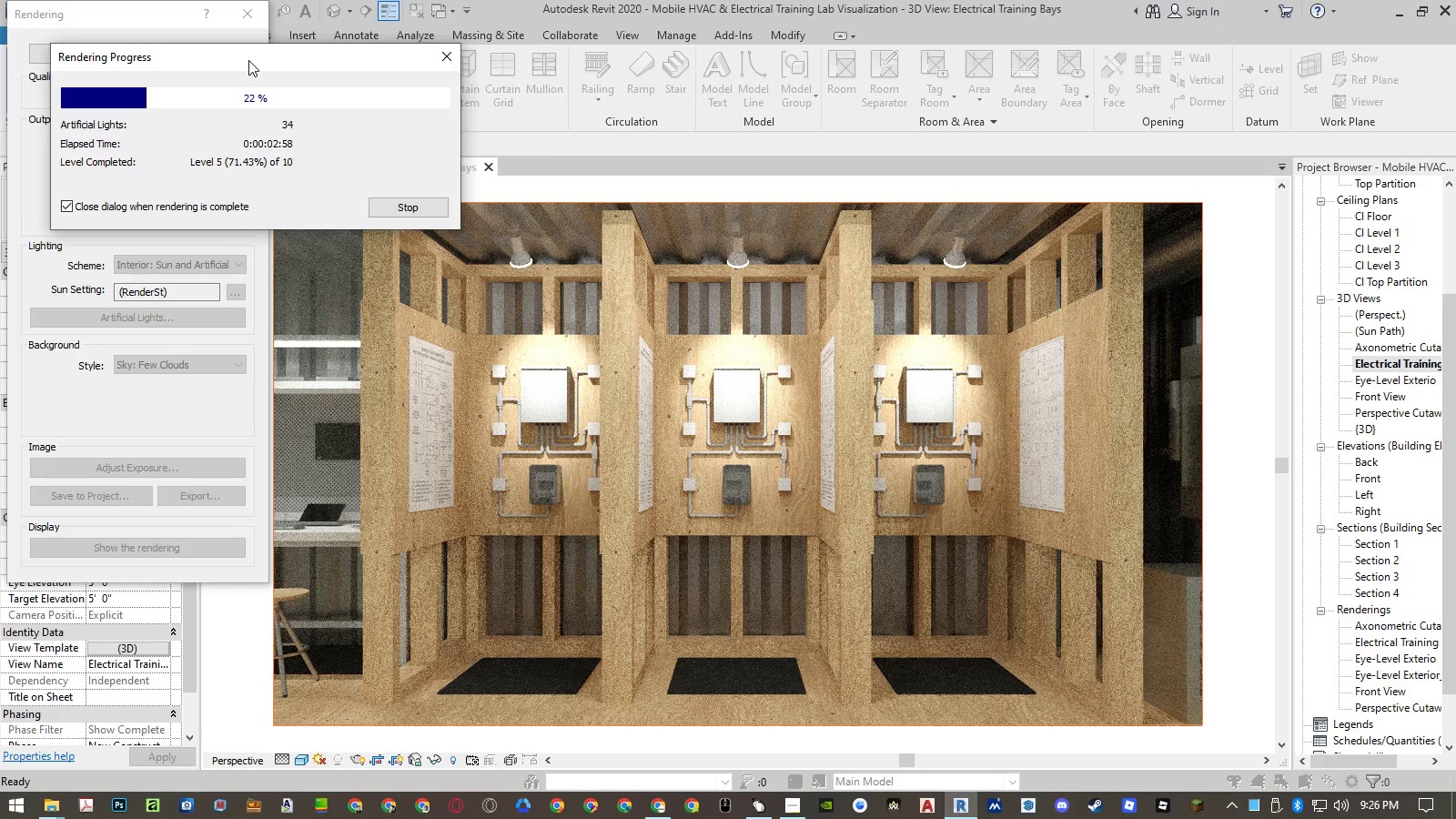 
left_click([248, 60])
 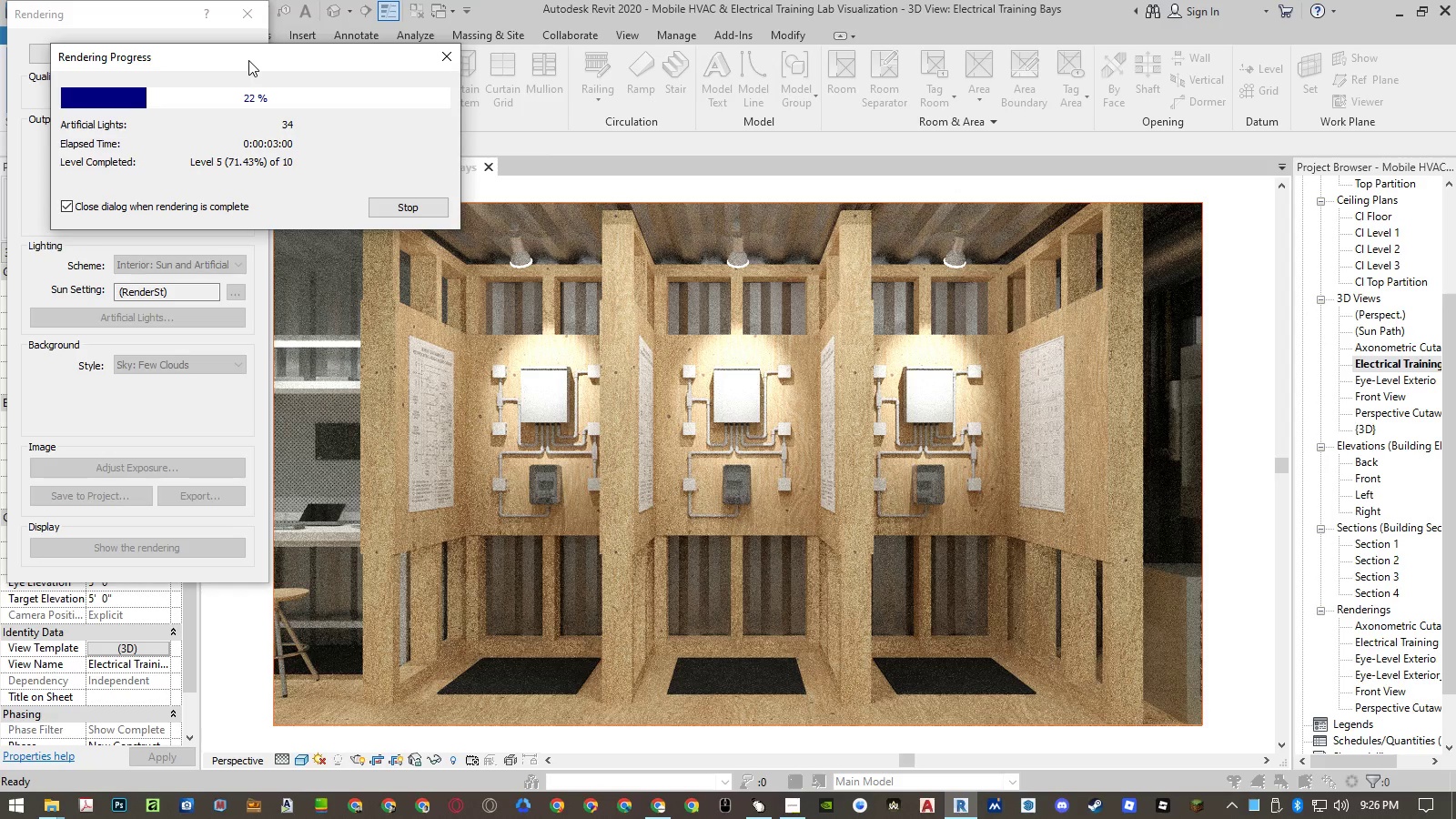 
left_click([247, 59])
 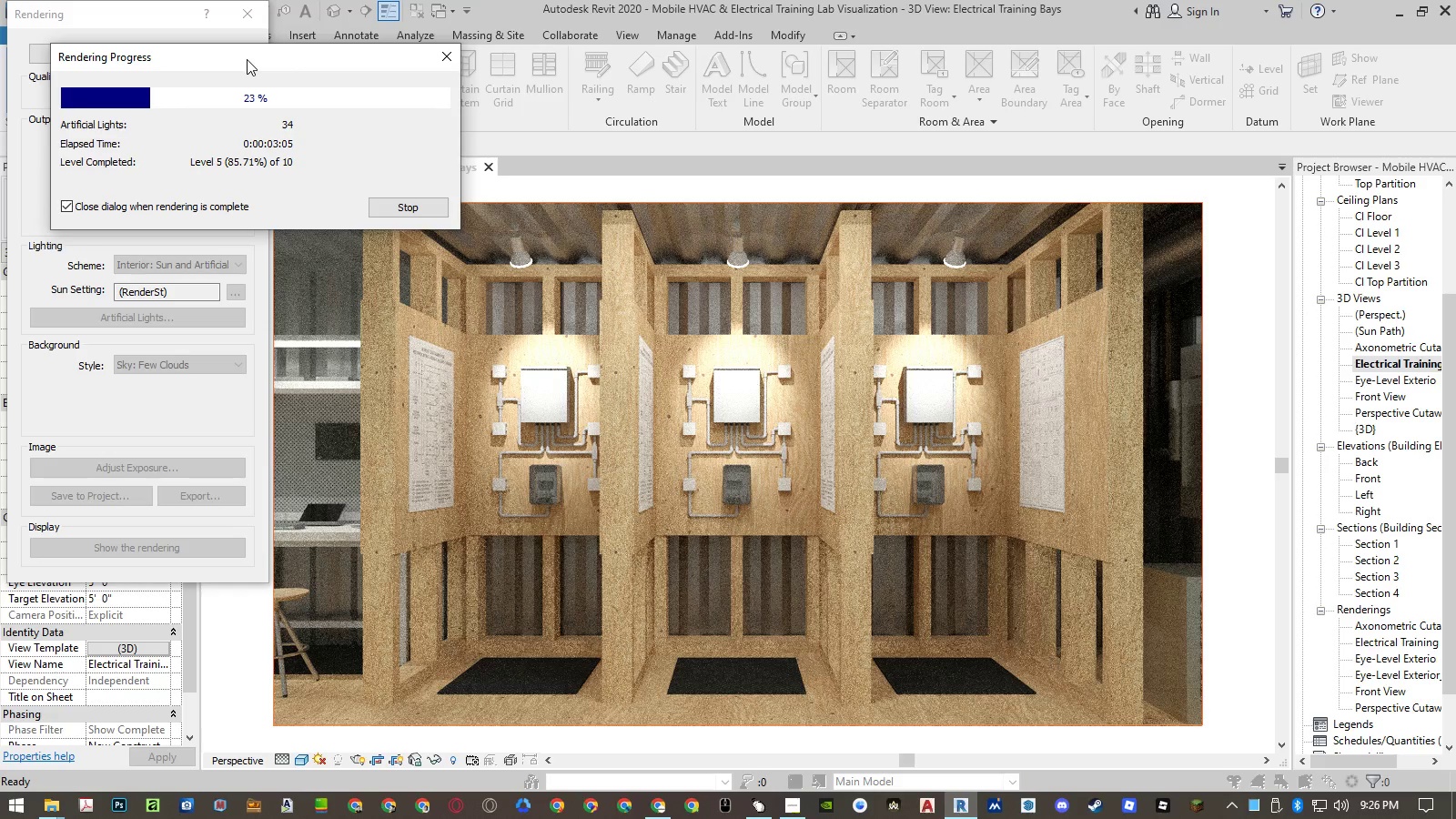 
left_click([248, 60])
 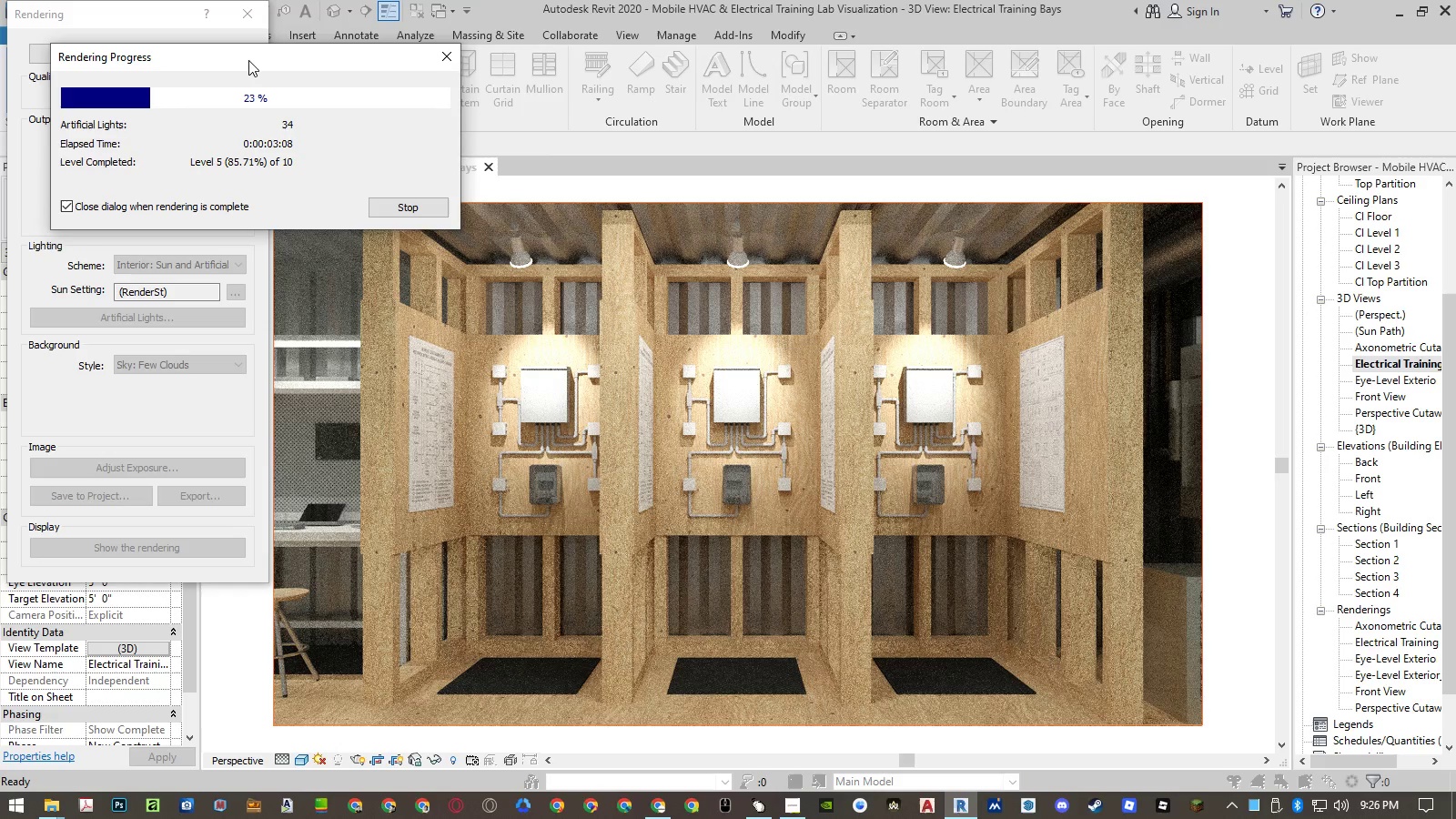 
left_click([248, 60])
 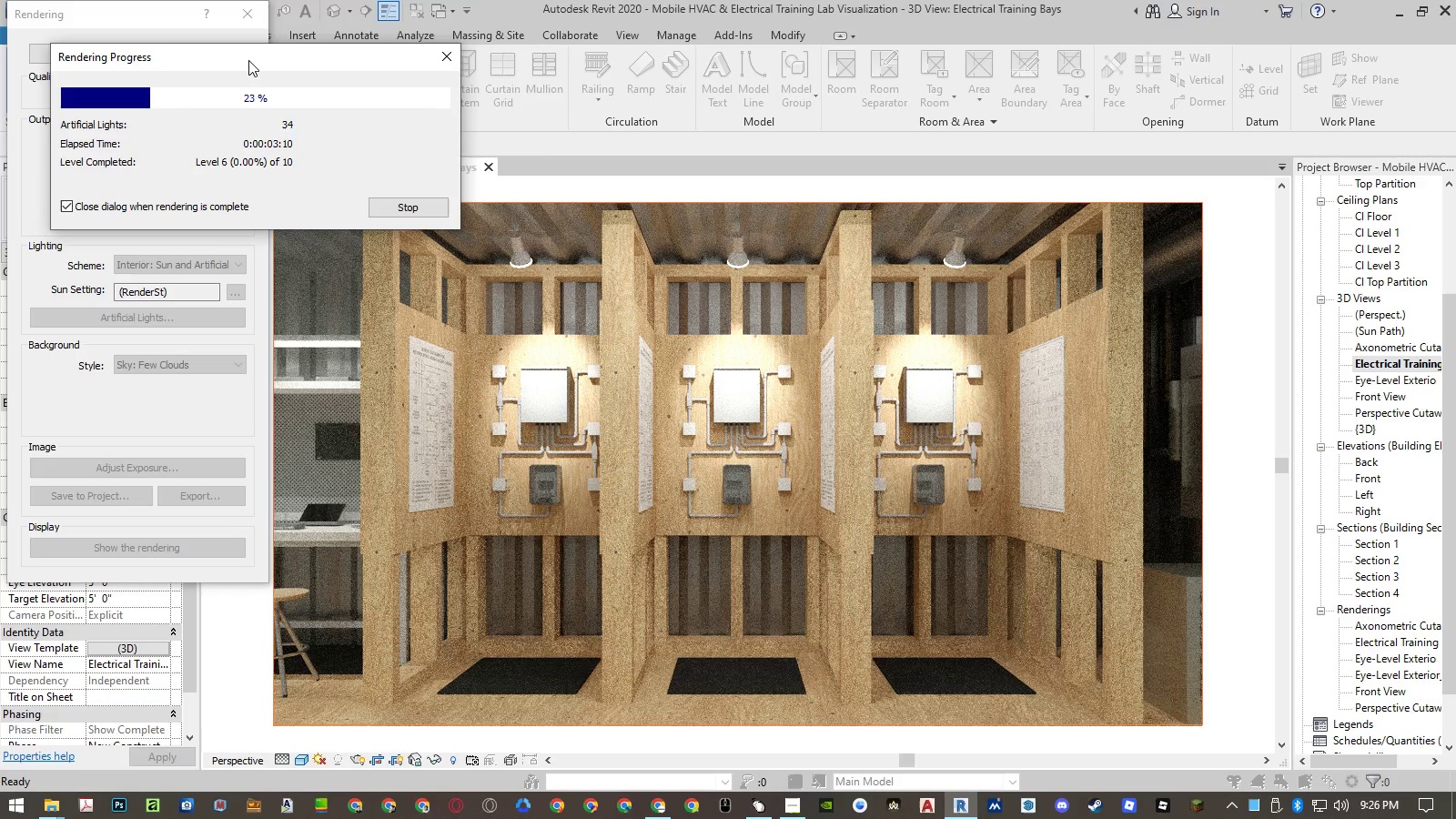 
left_click([247, 59])
 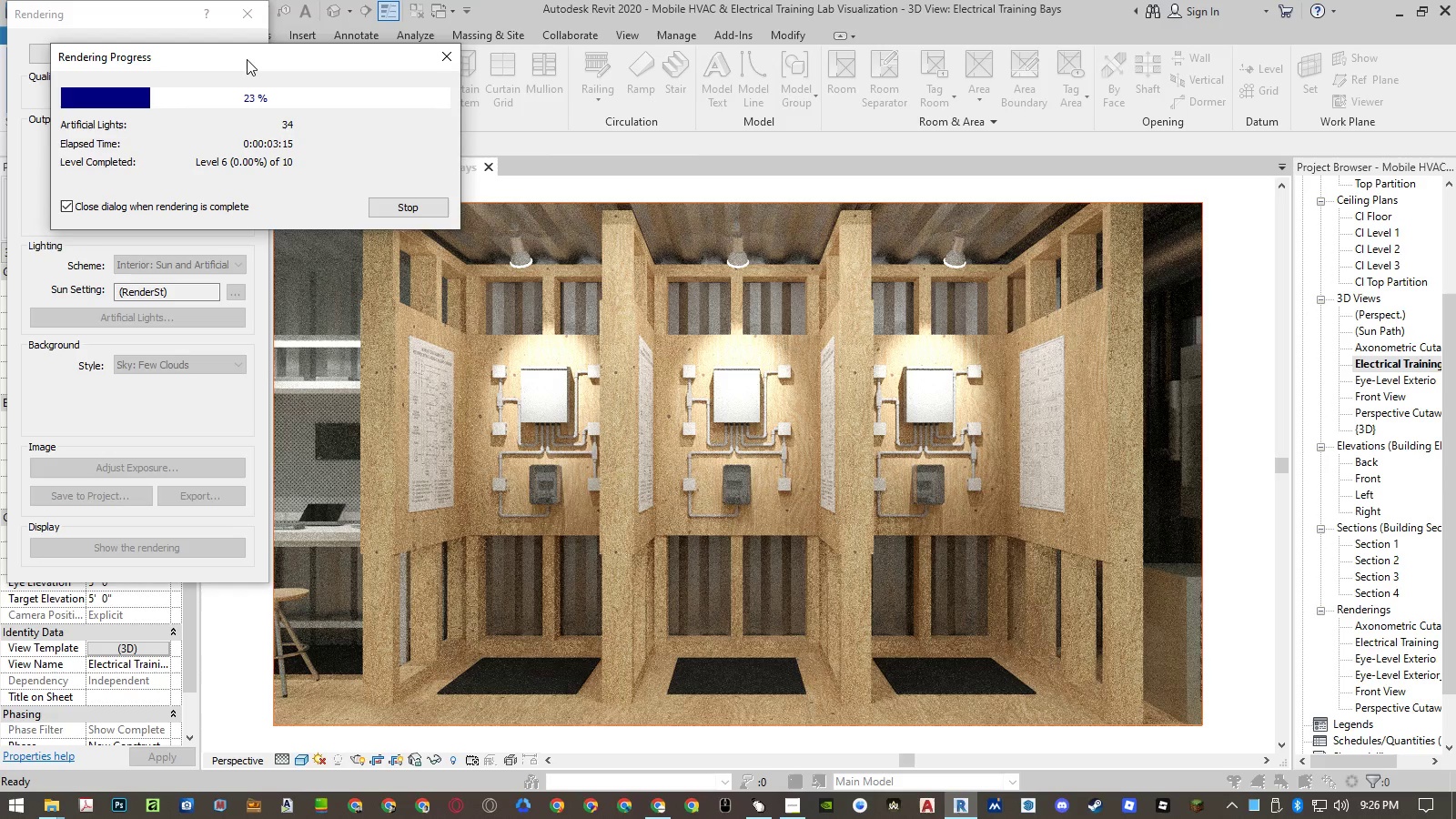 
left_click([248, 60])
 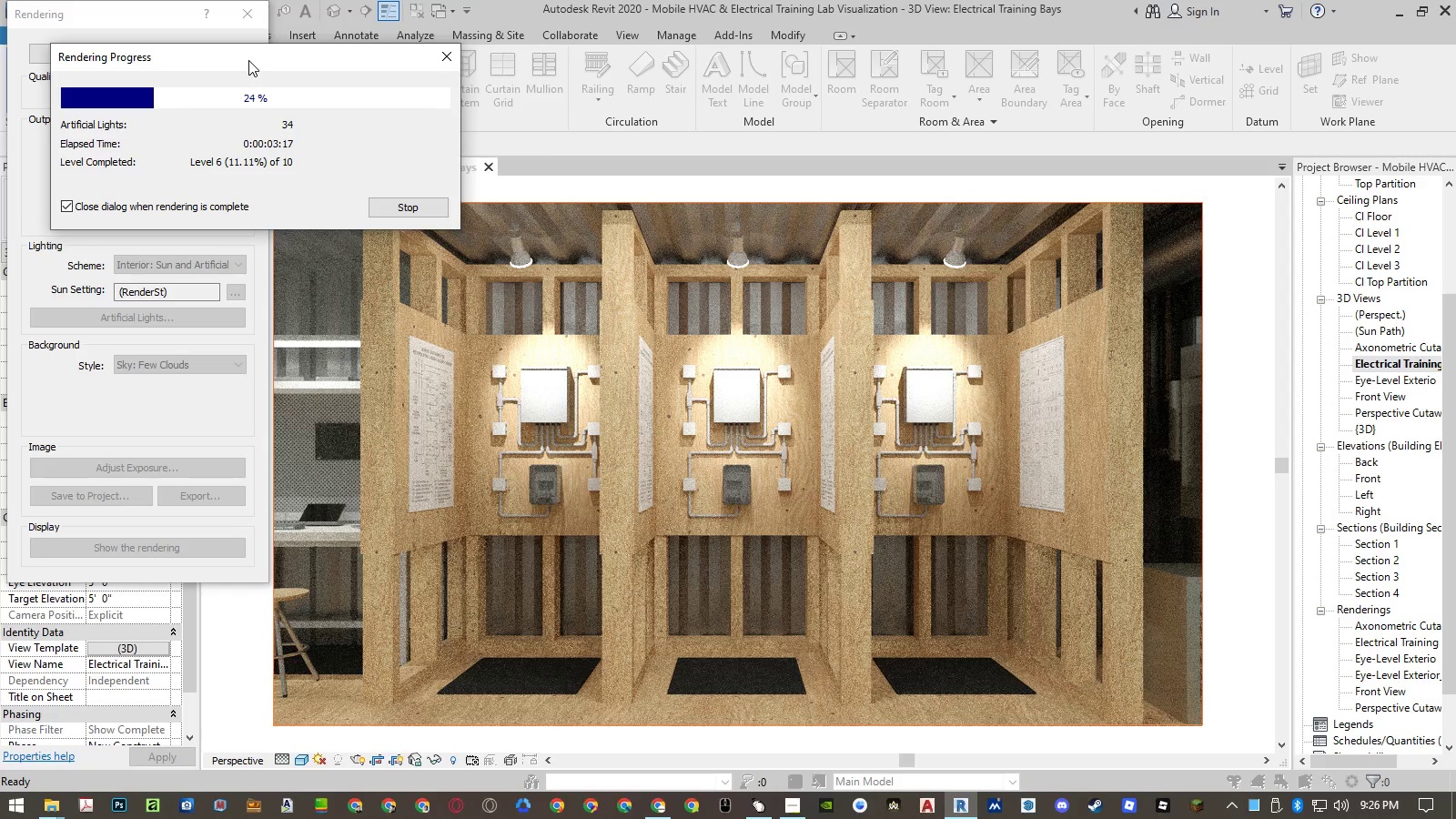 
left_click([248, 60])
 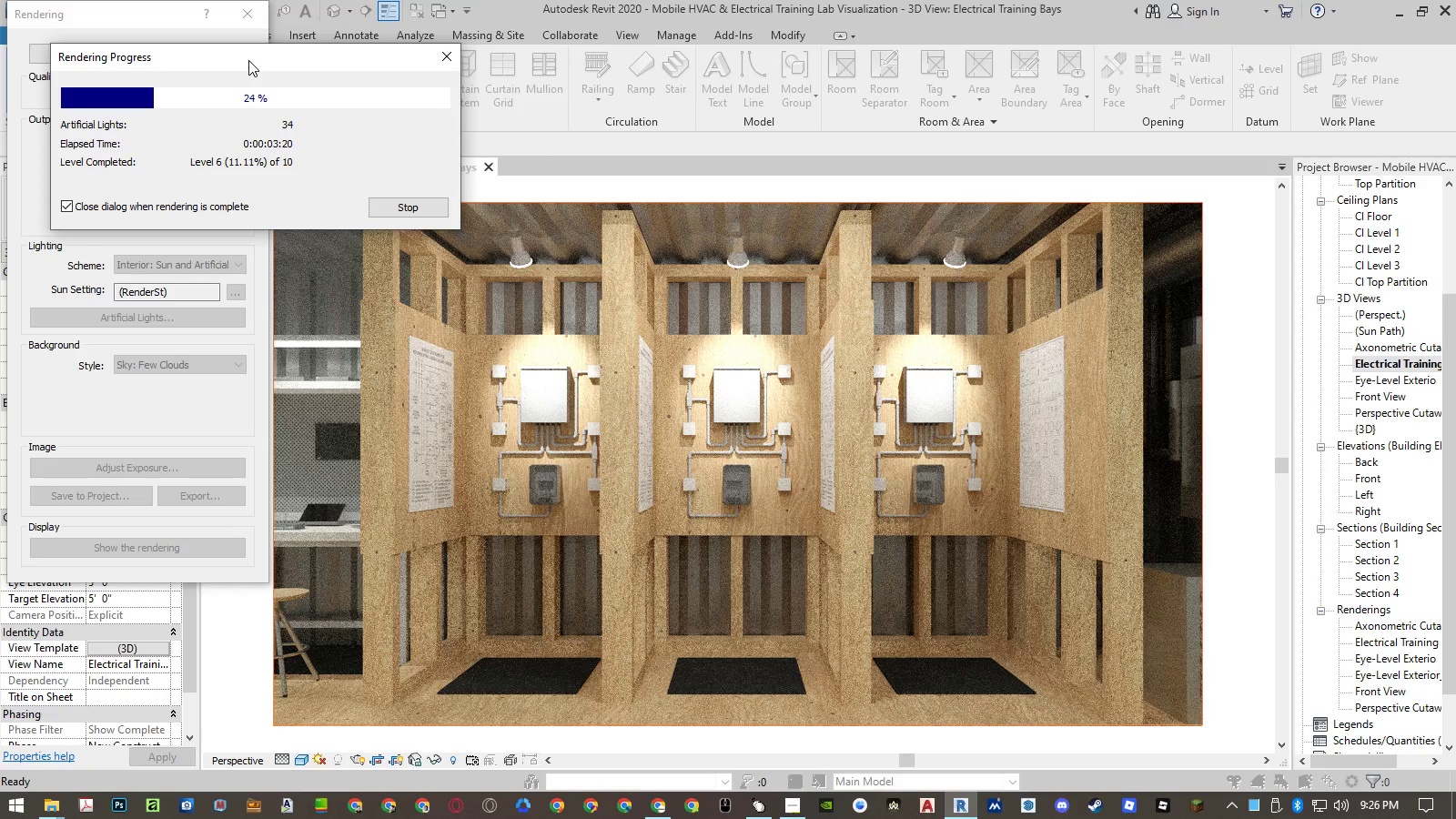 
left_click([247, 59])
 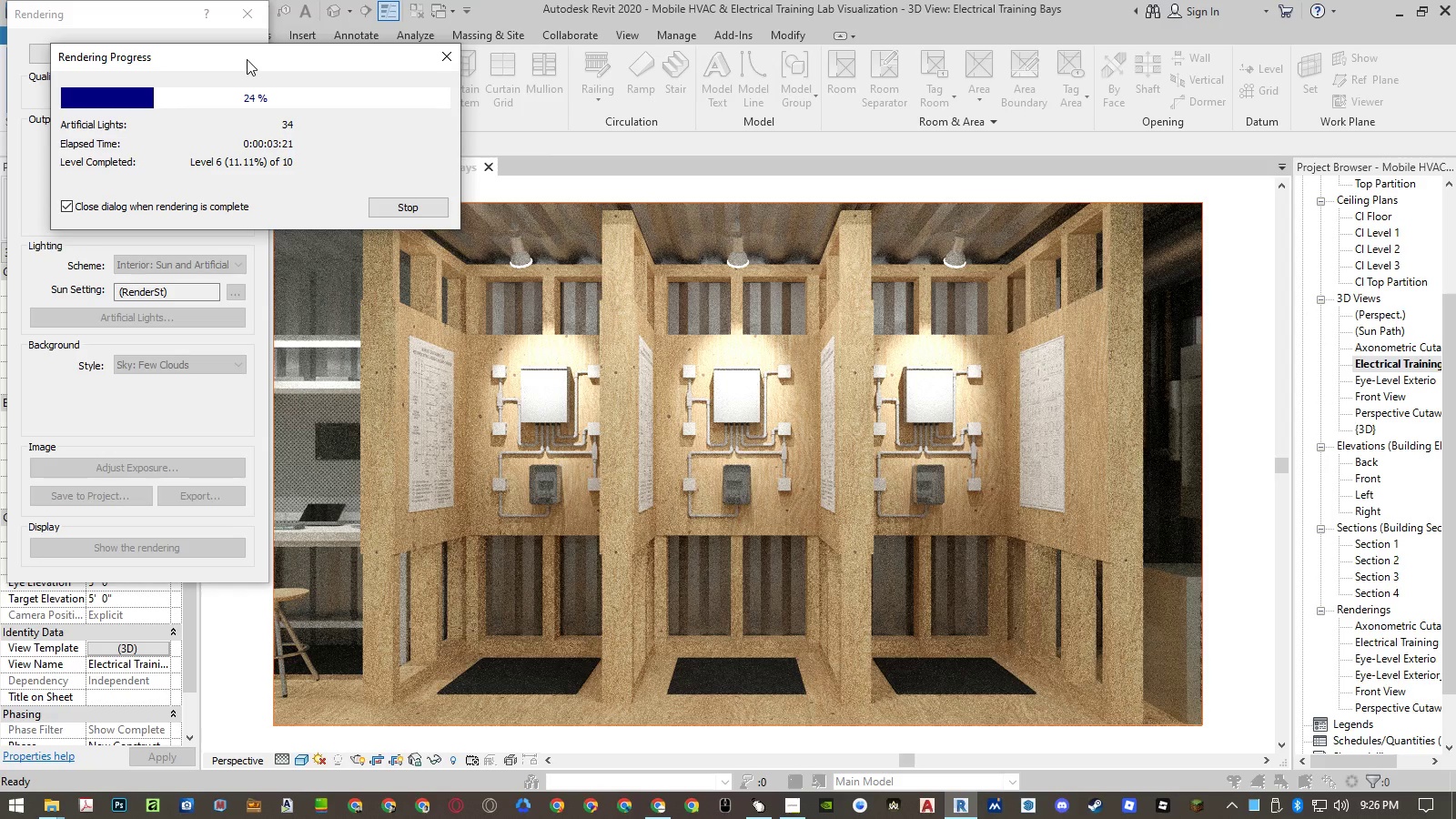 
left_click([248, 60])
 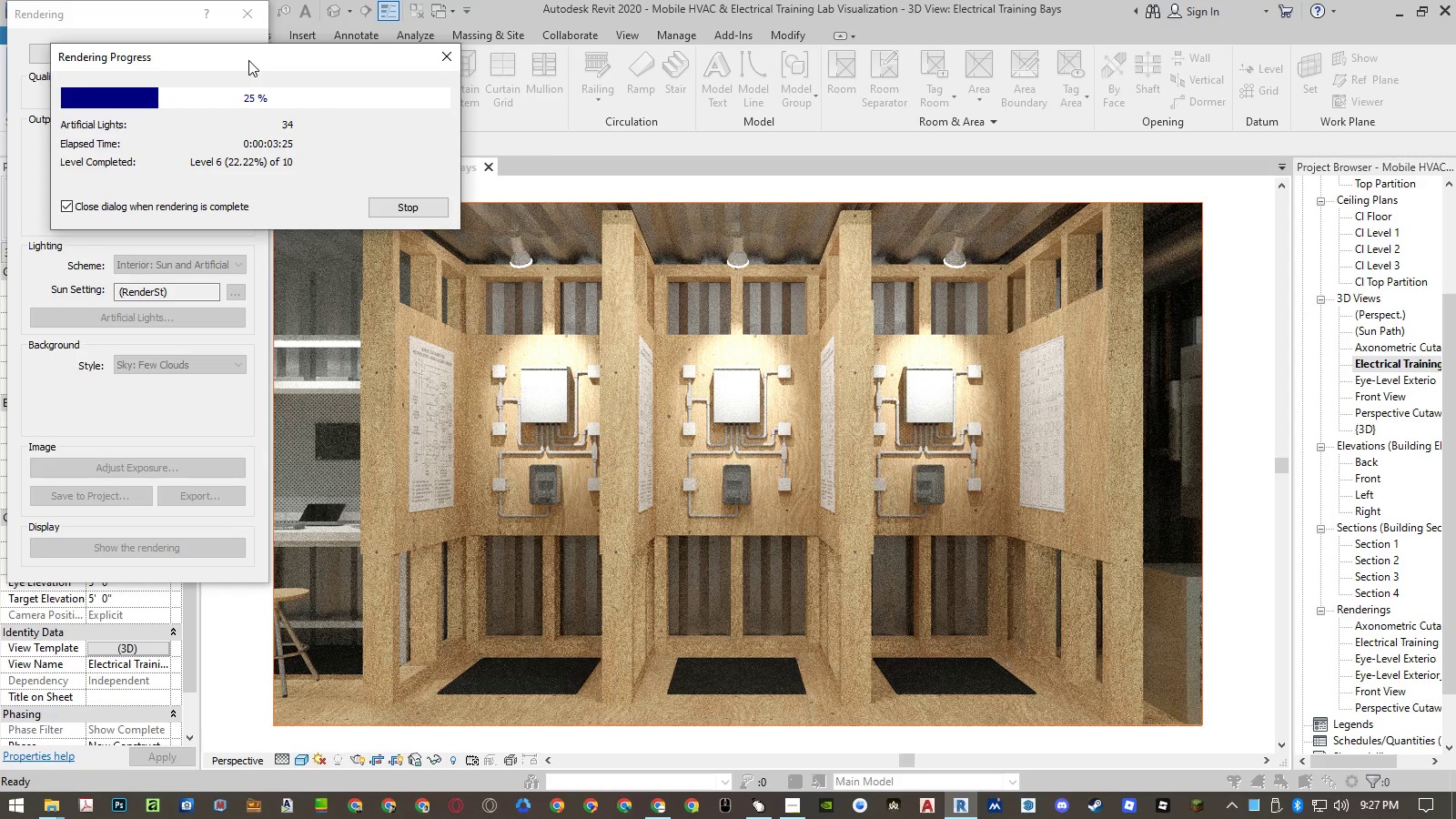 
left_click([248, 60])
 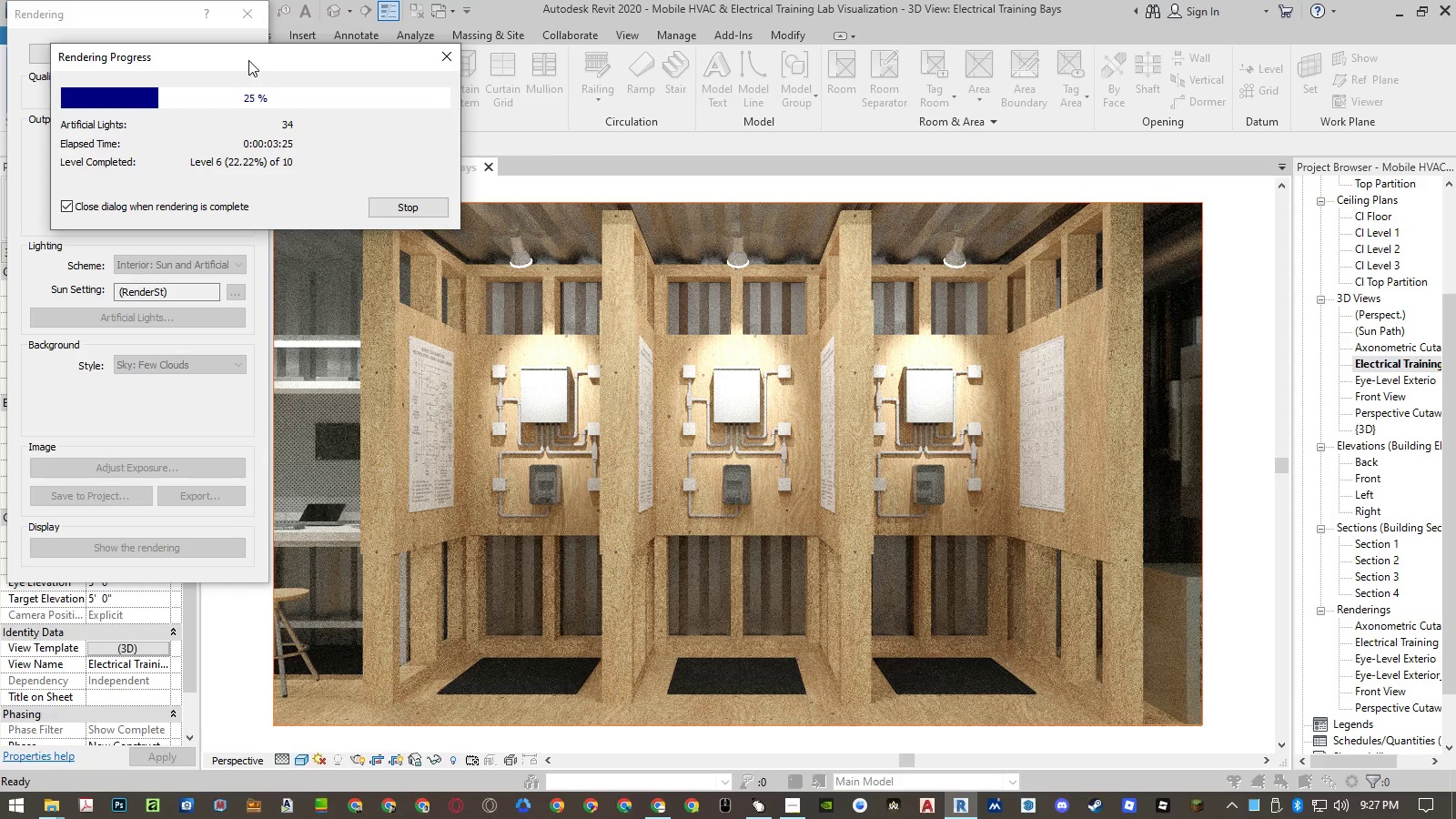 
left_click([247, 59])
 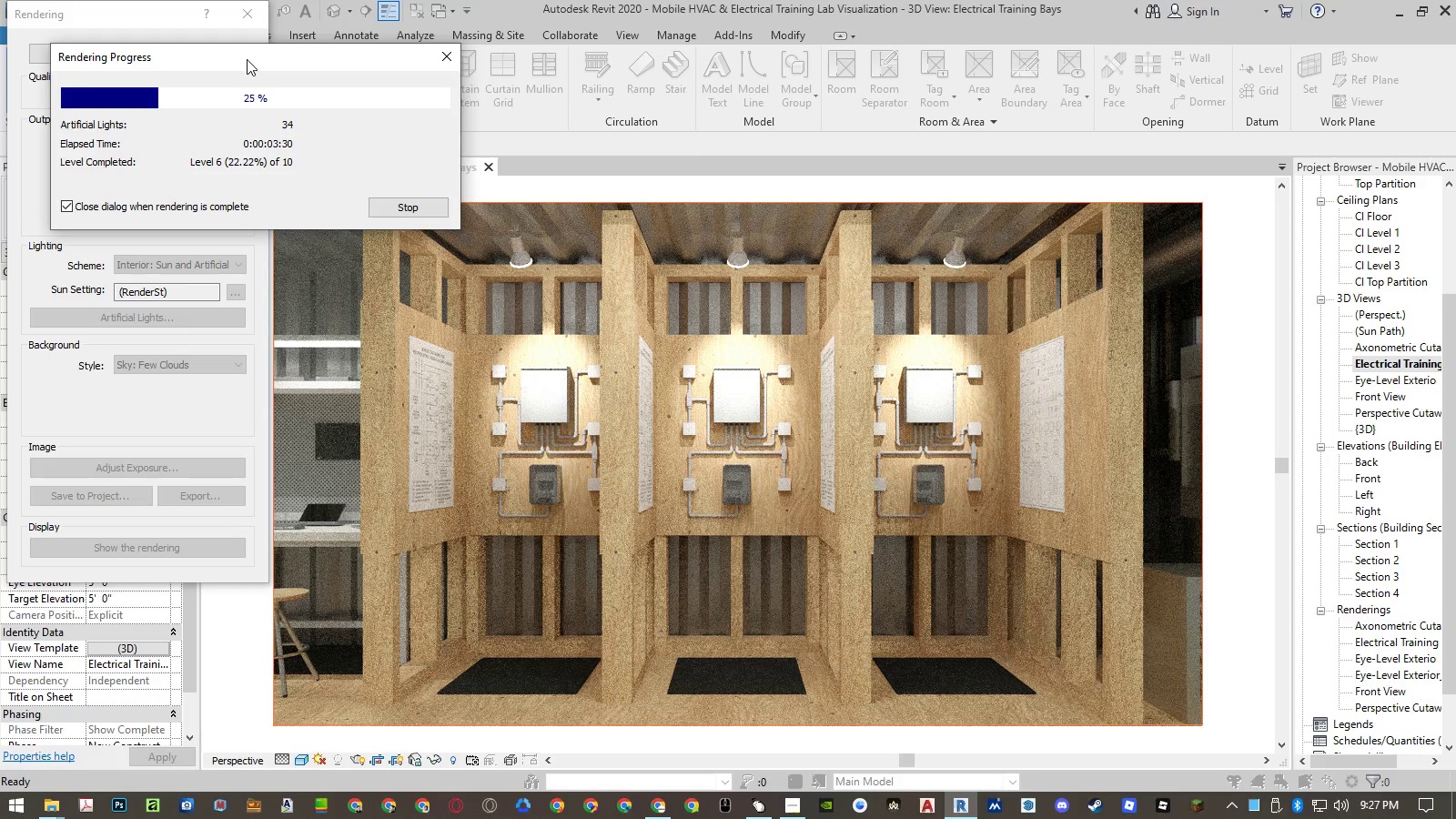 
left_click([248, 60])
 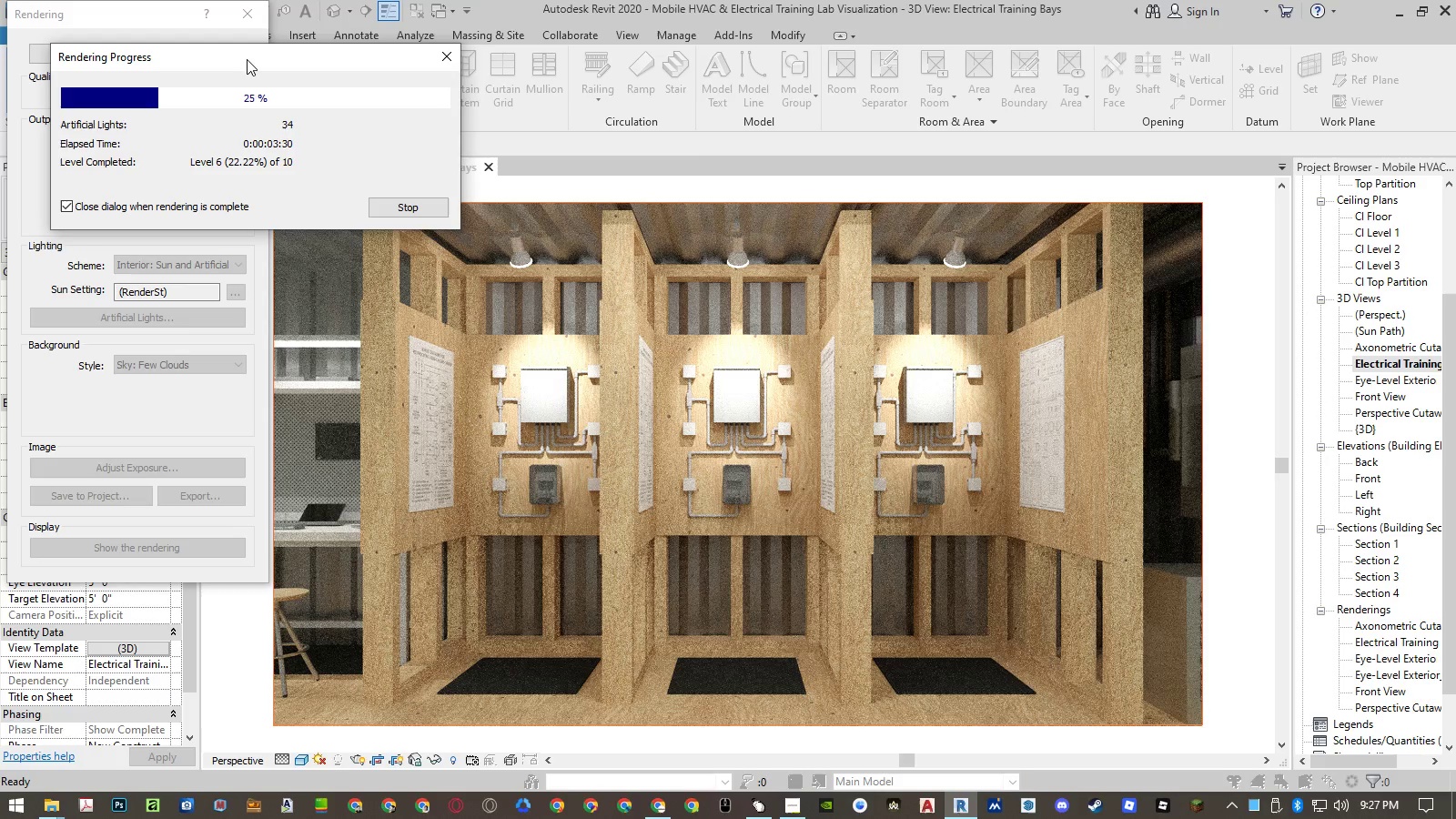 
left_click([248, 60])
 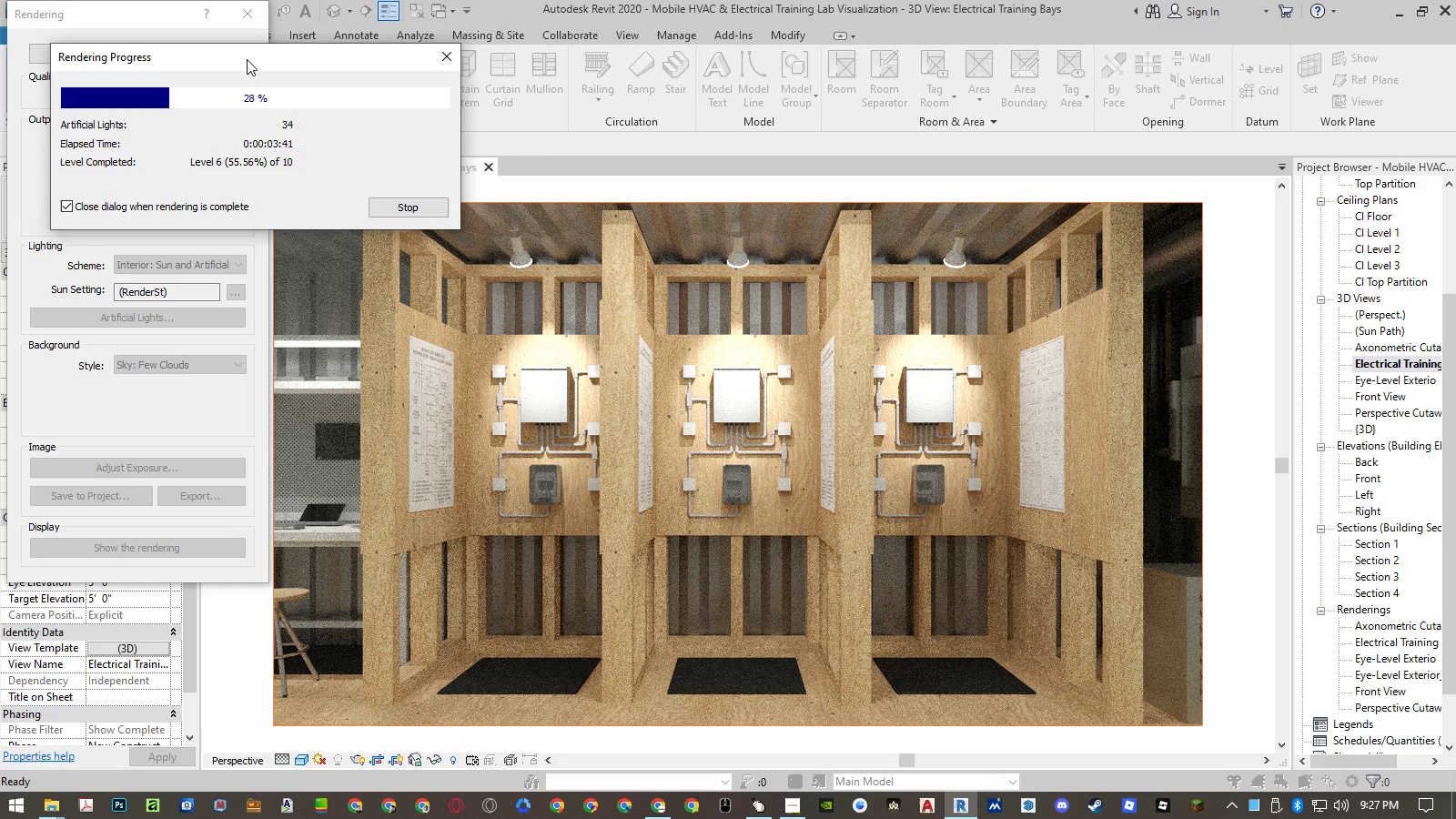 
wait(7.05)
 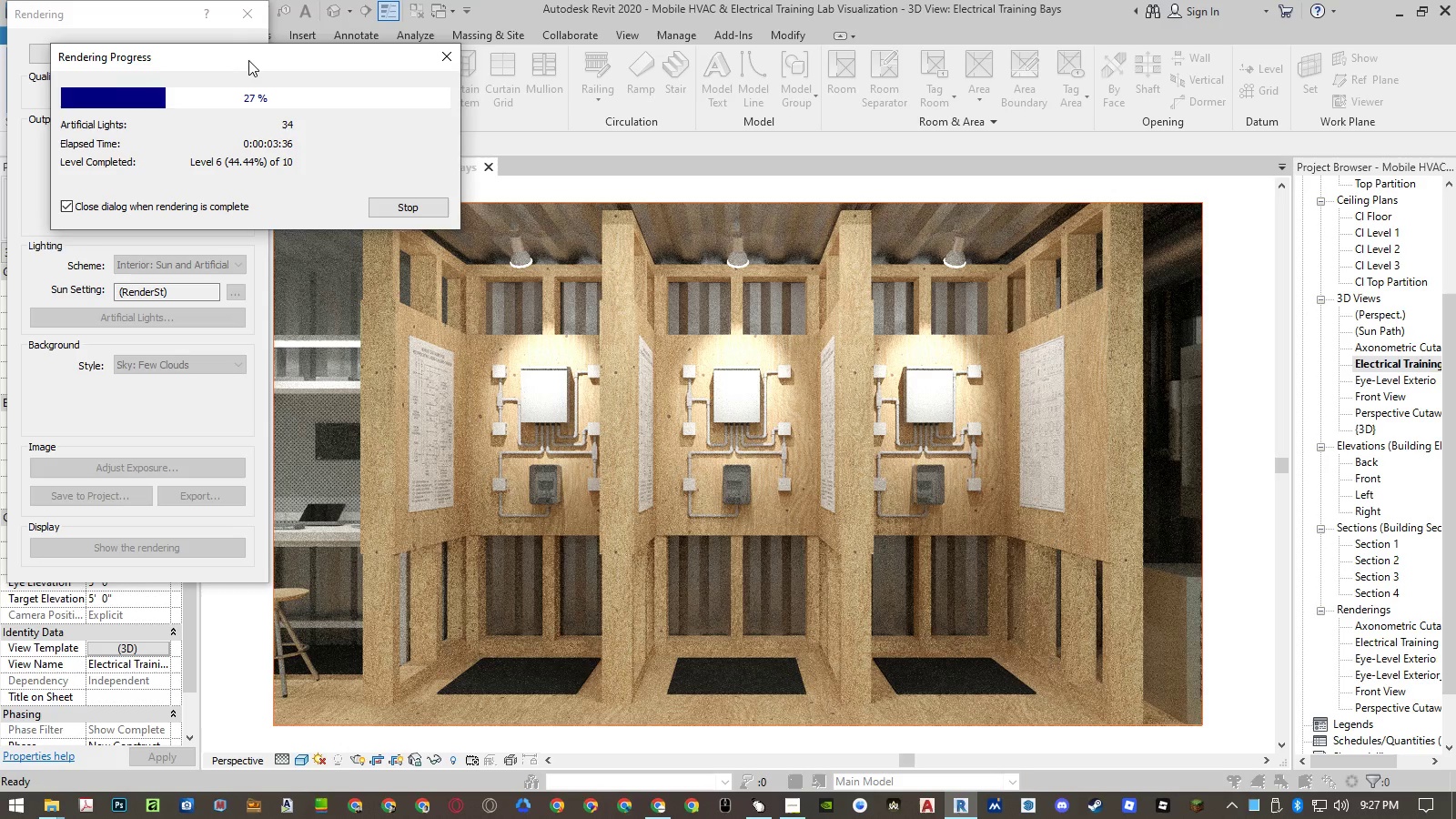 
left_click([248, 60])
 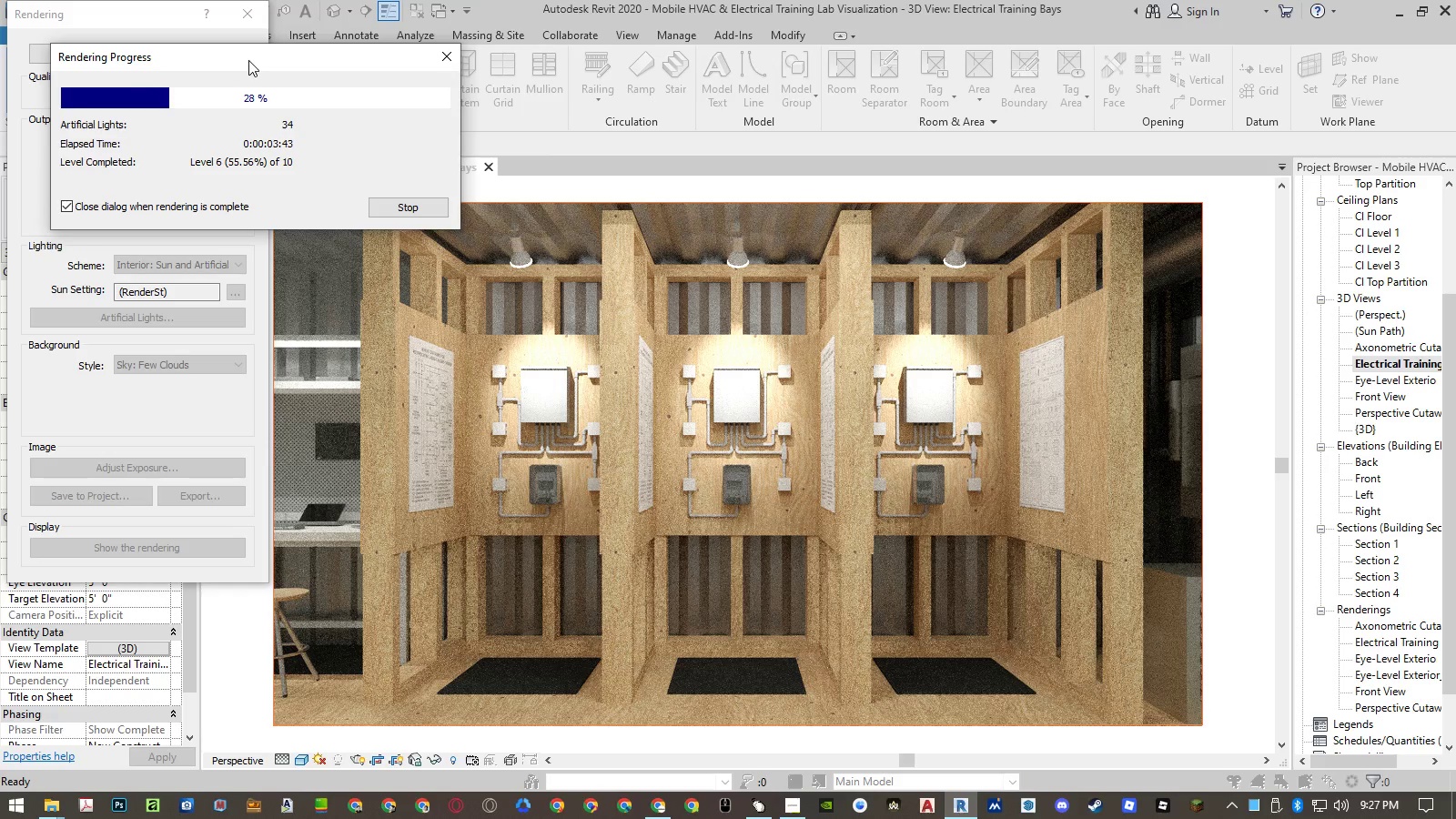 
left_click([248, 60])
 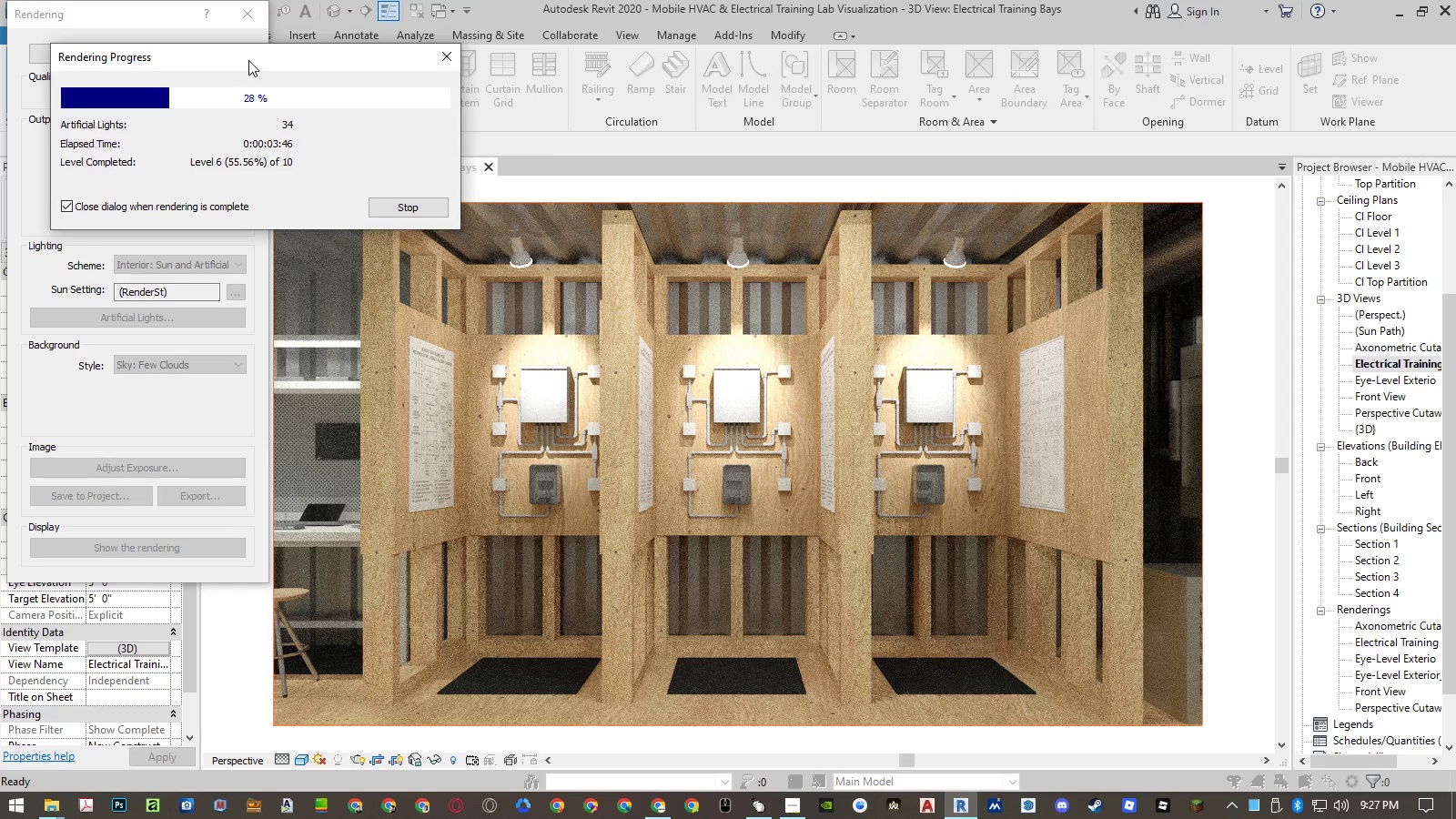 
left_click([247, 59])
 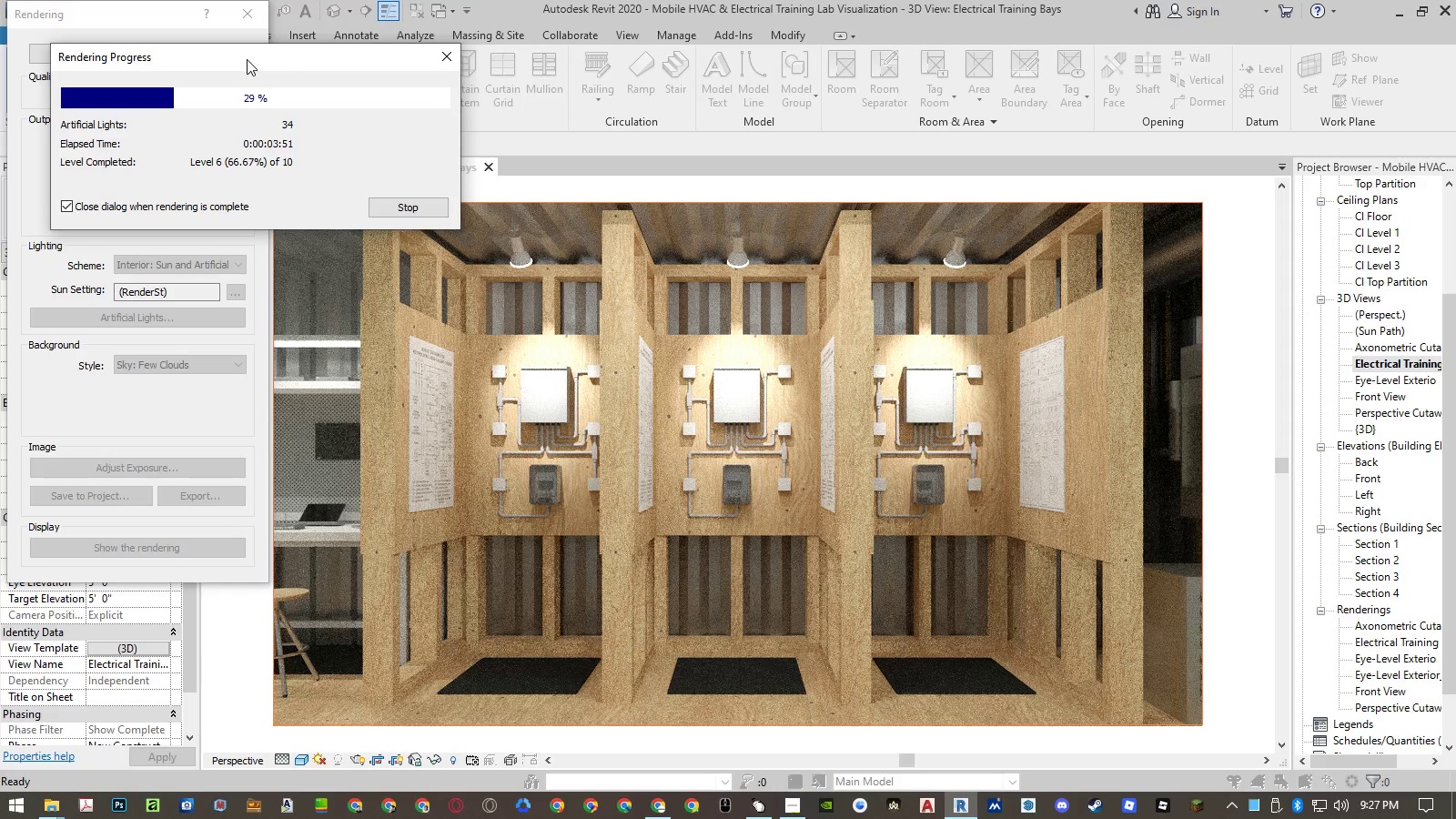 
left_click([248, 60])
 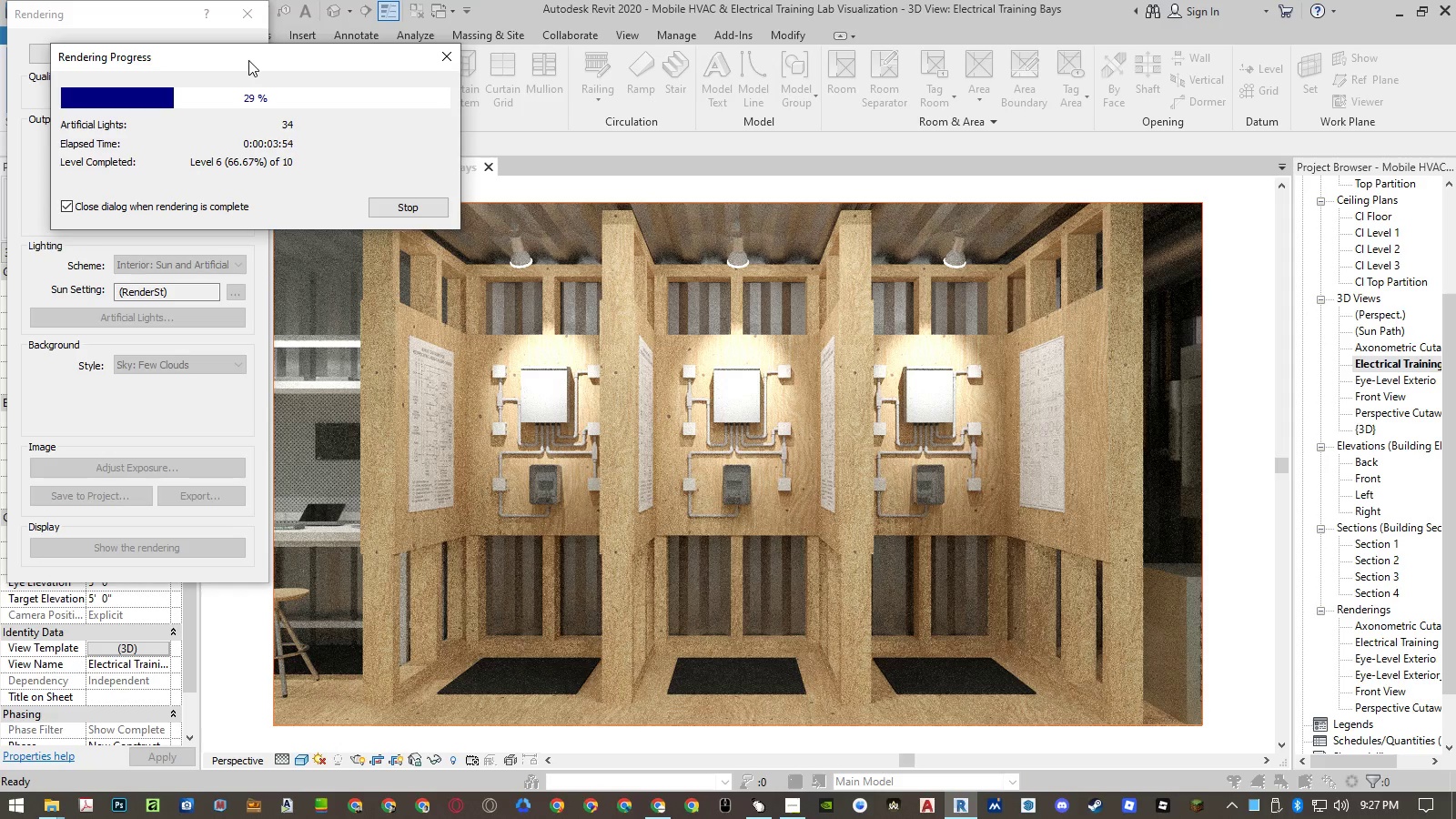 
left_click([248, 60])
 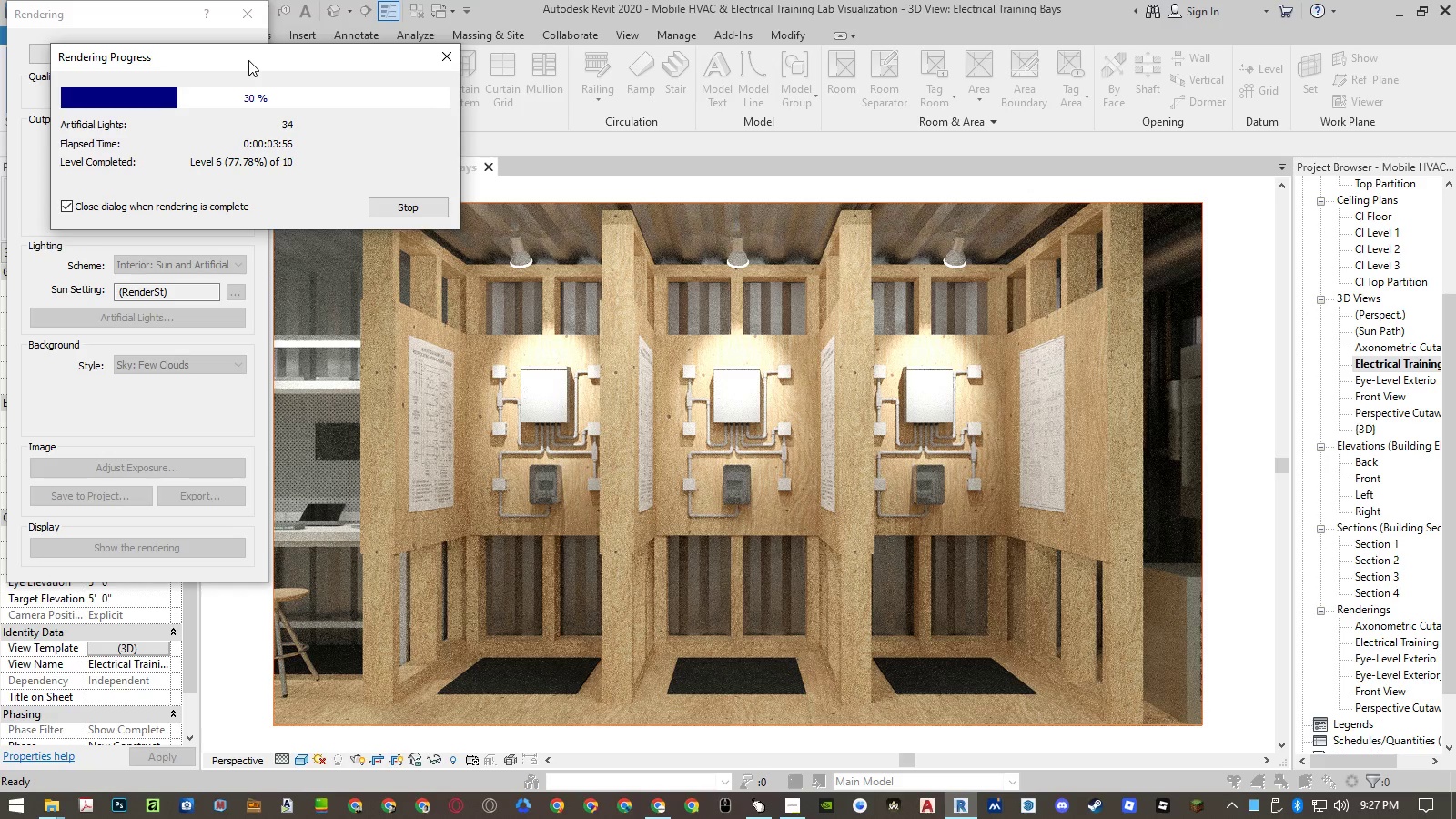 
left_click([247, 59])
 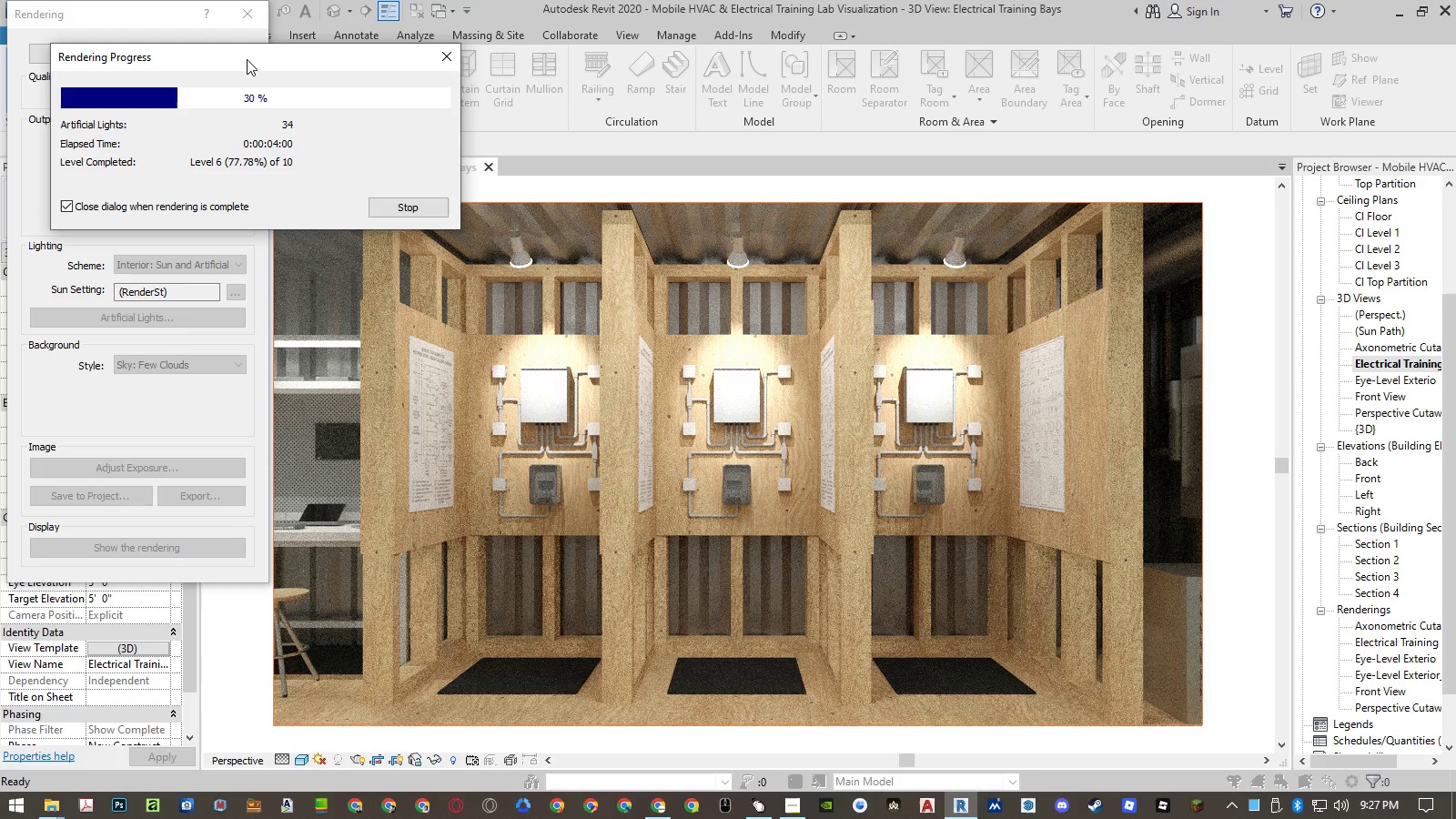 
left_click([248, 60])
 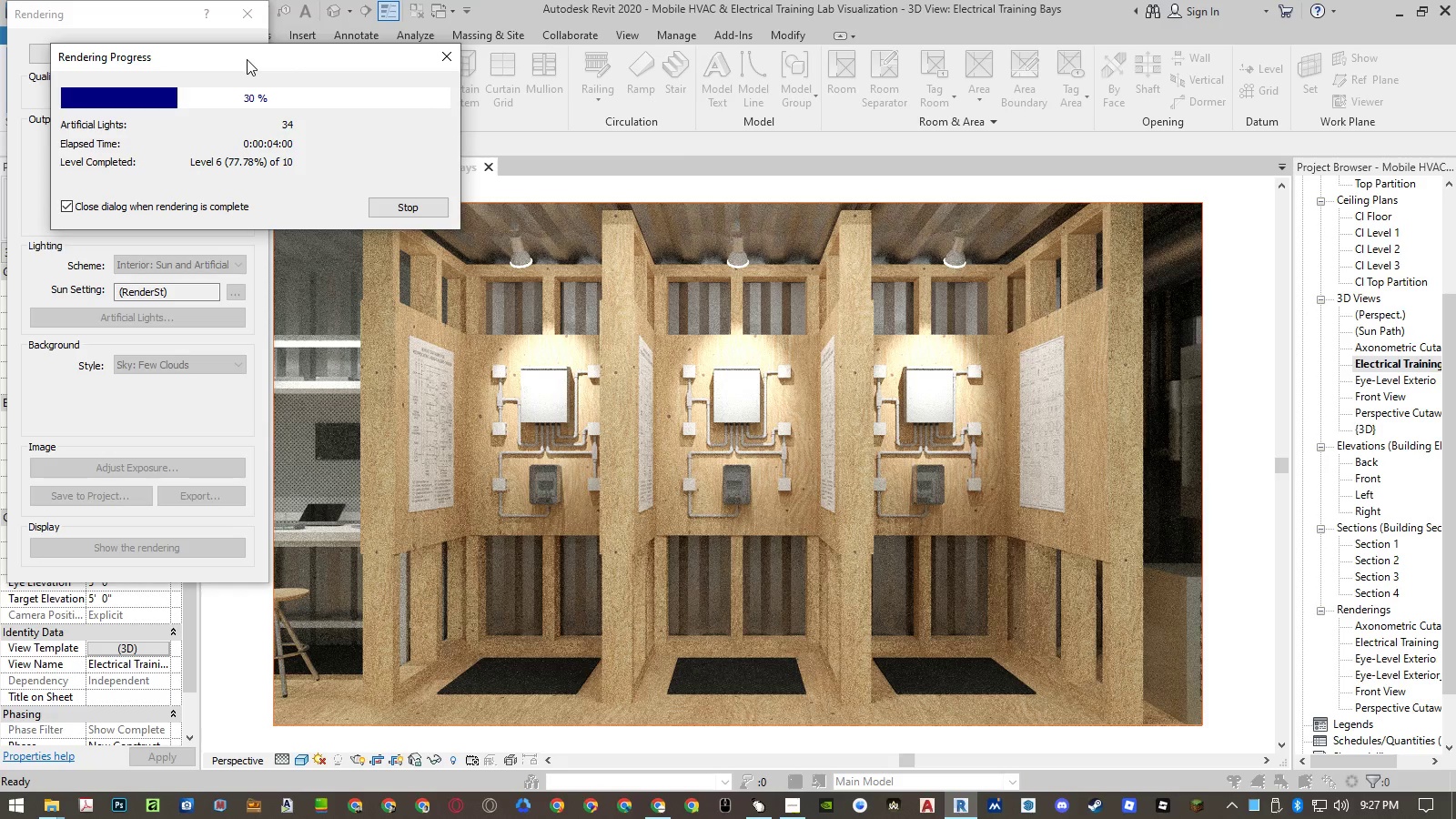 
left_click([248, 60])
 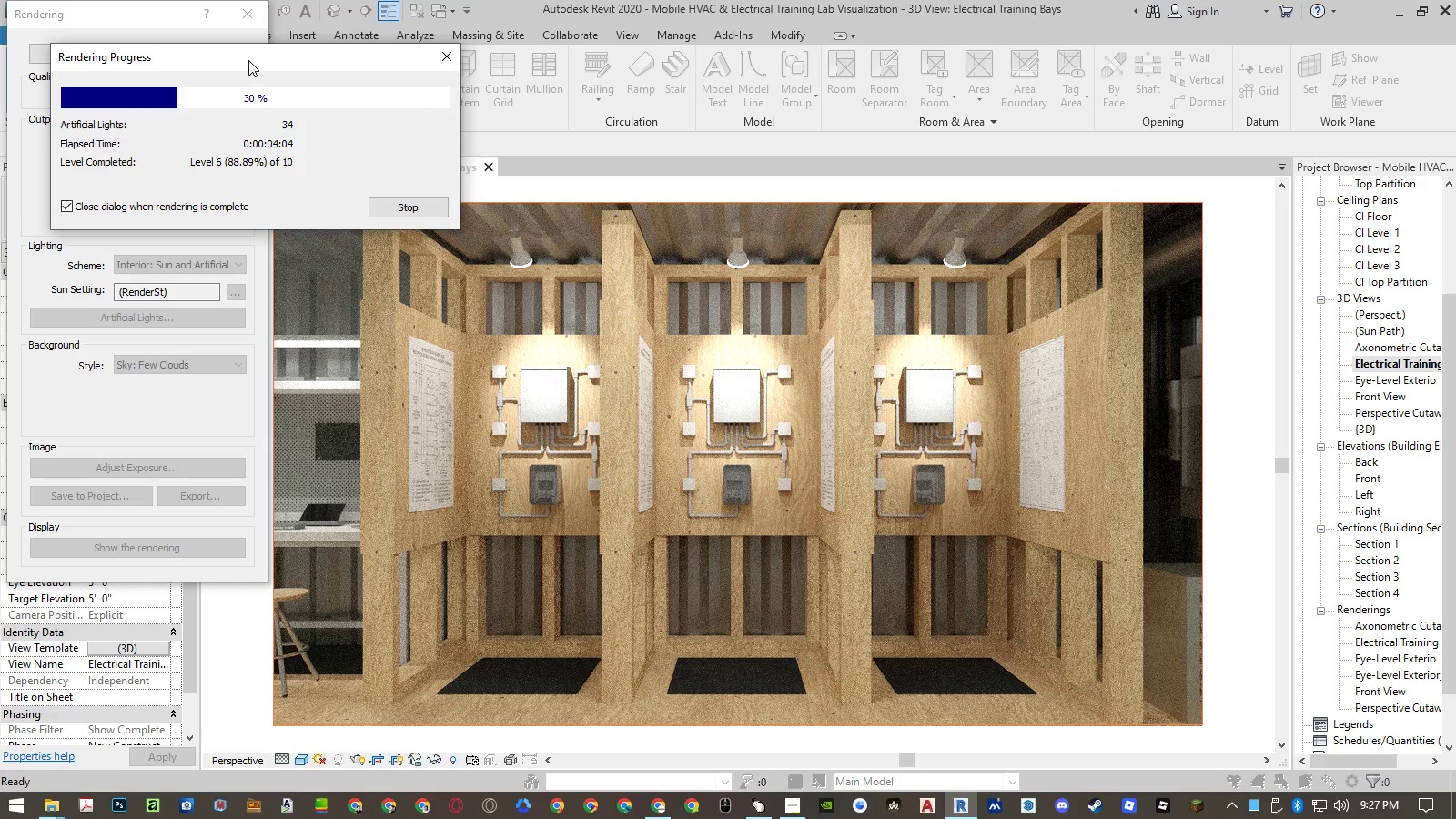 
left_click([247, 59])
 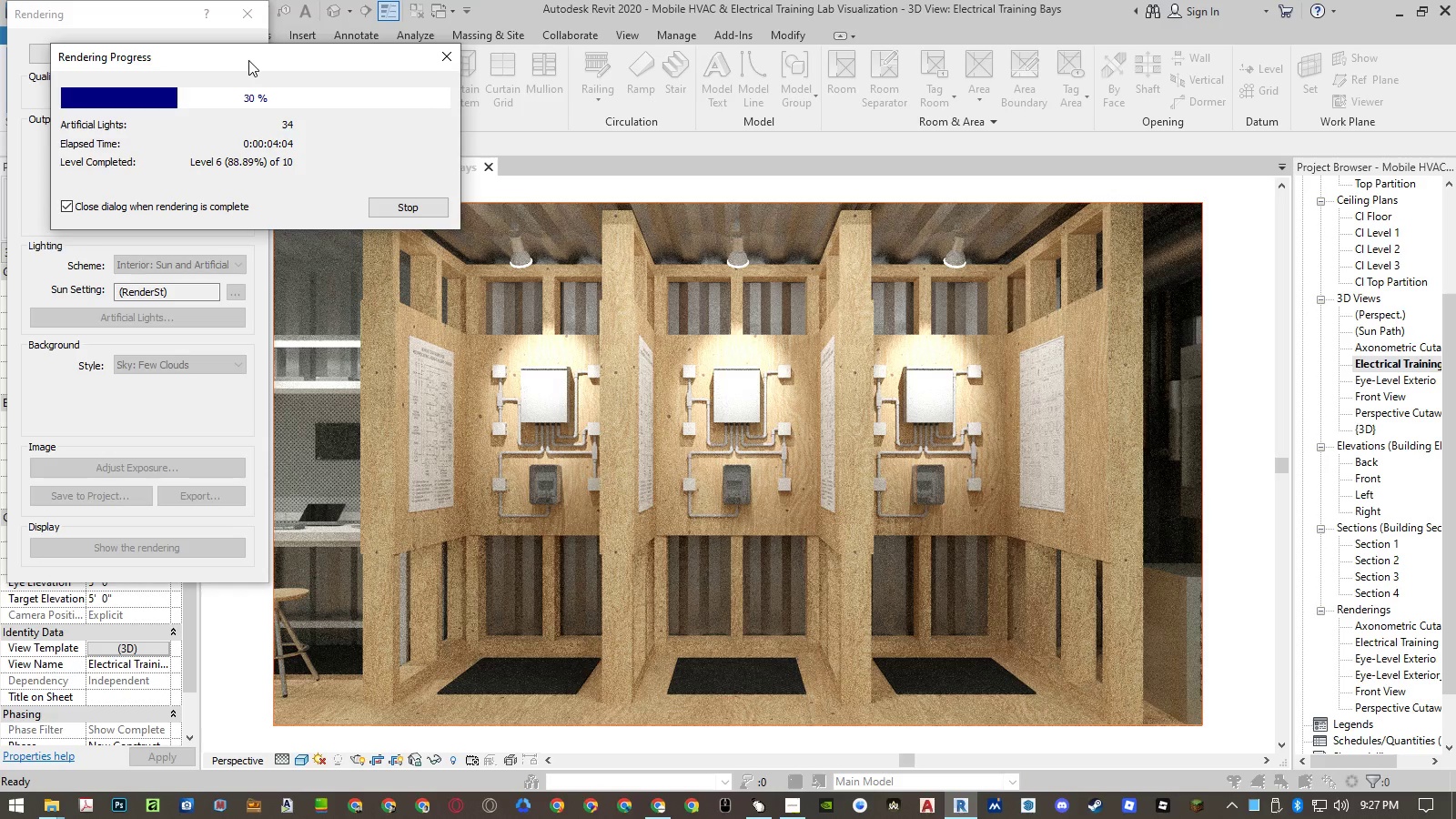 
left_click([248, 60])
 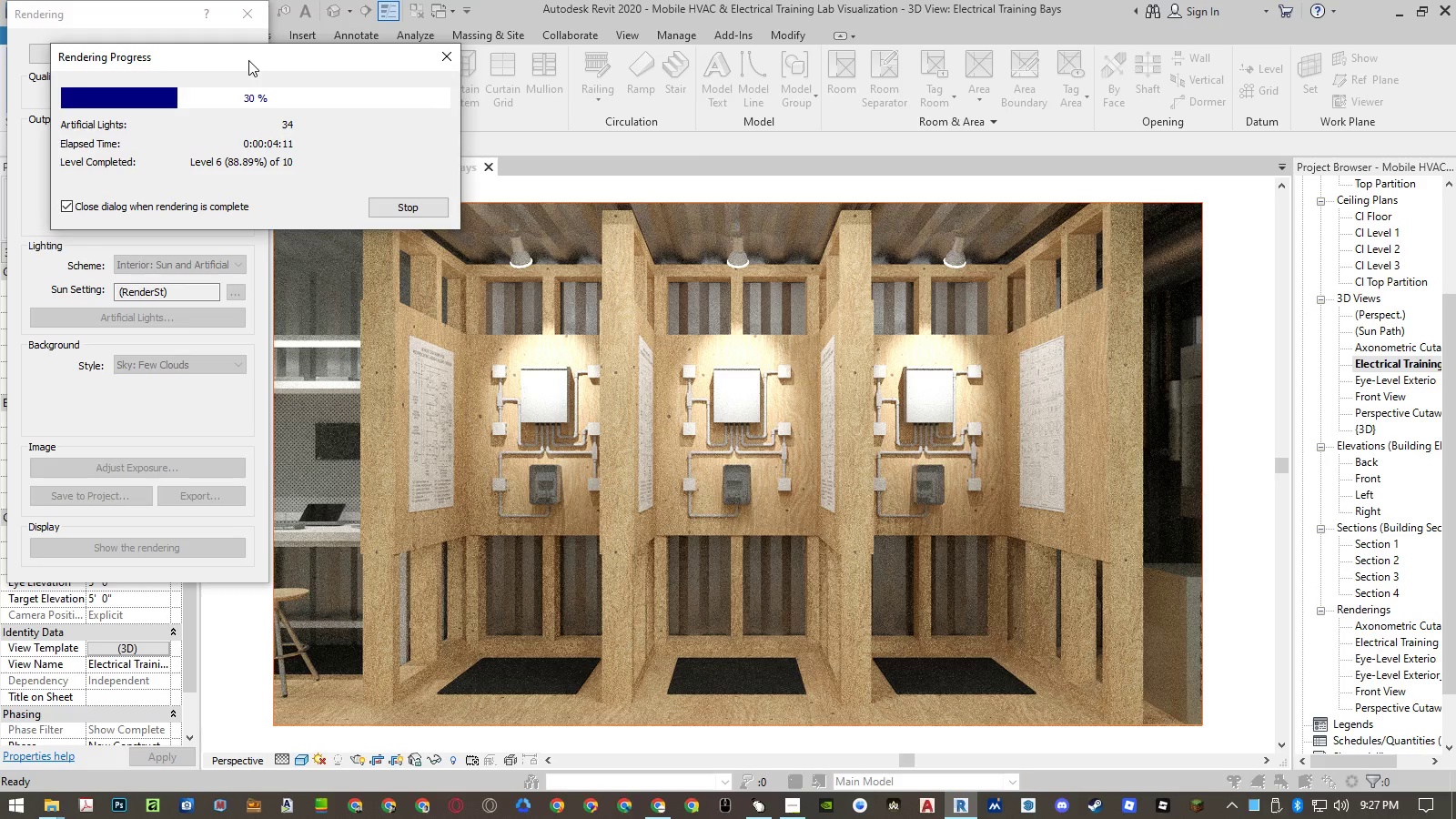 
left_click([248, 60])
 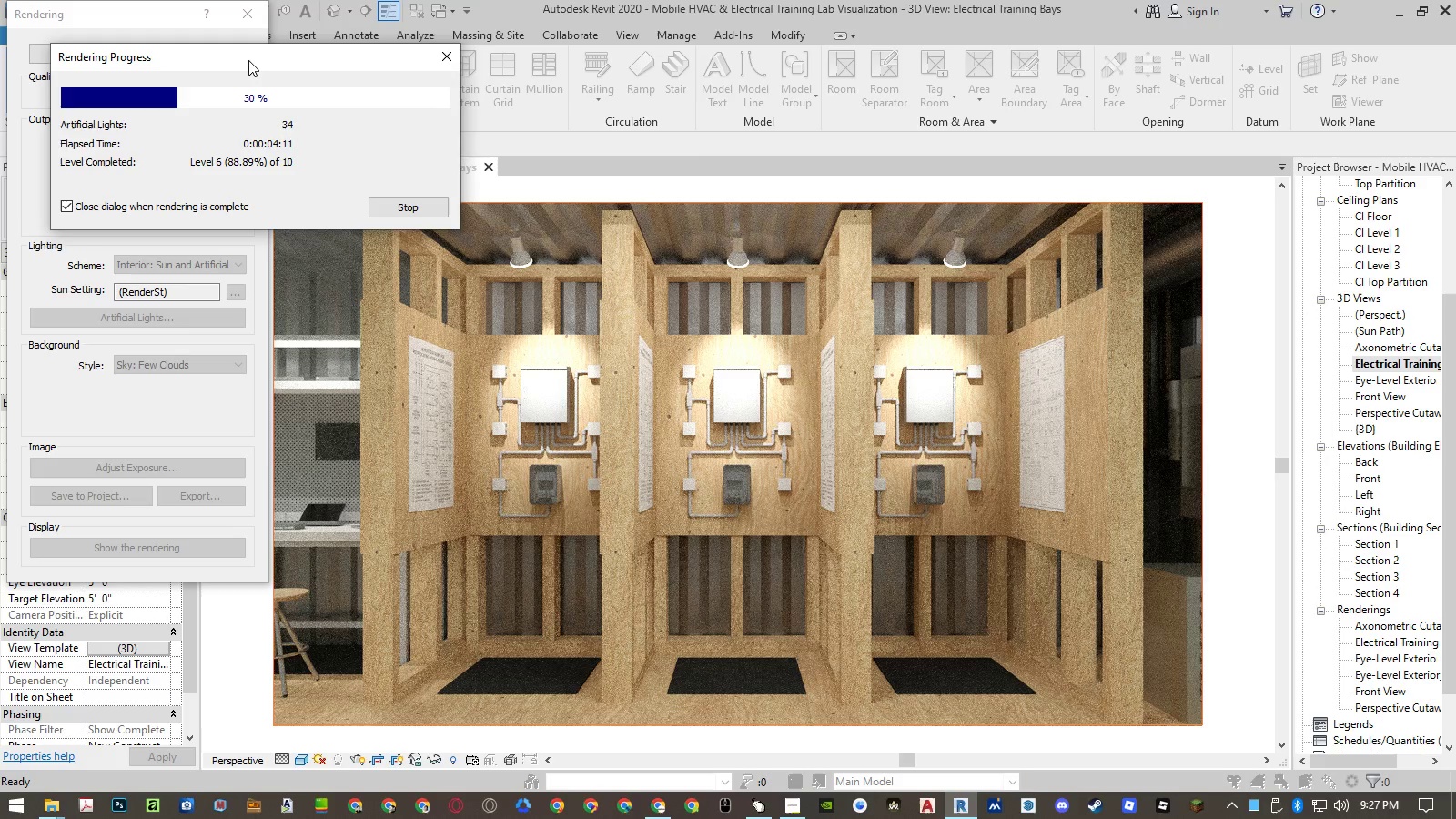 
left_click([247, 59])
 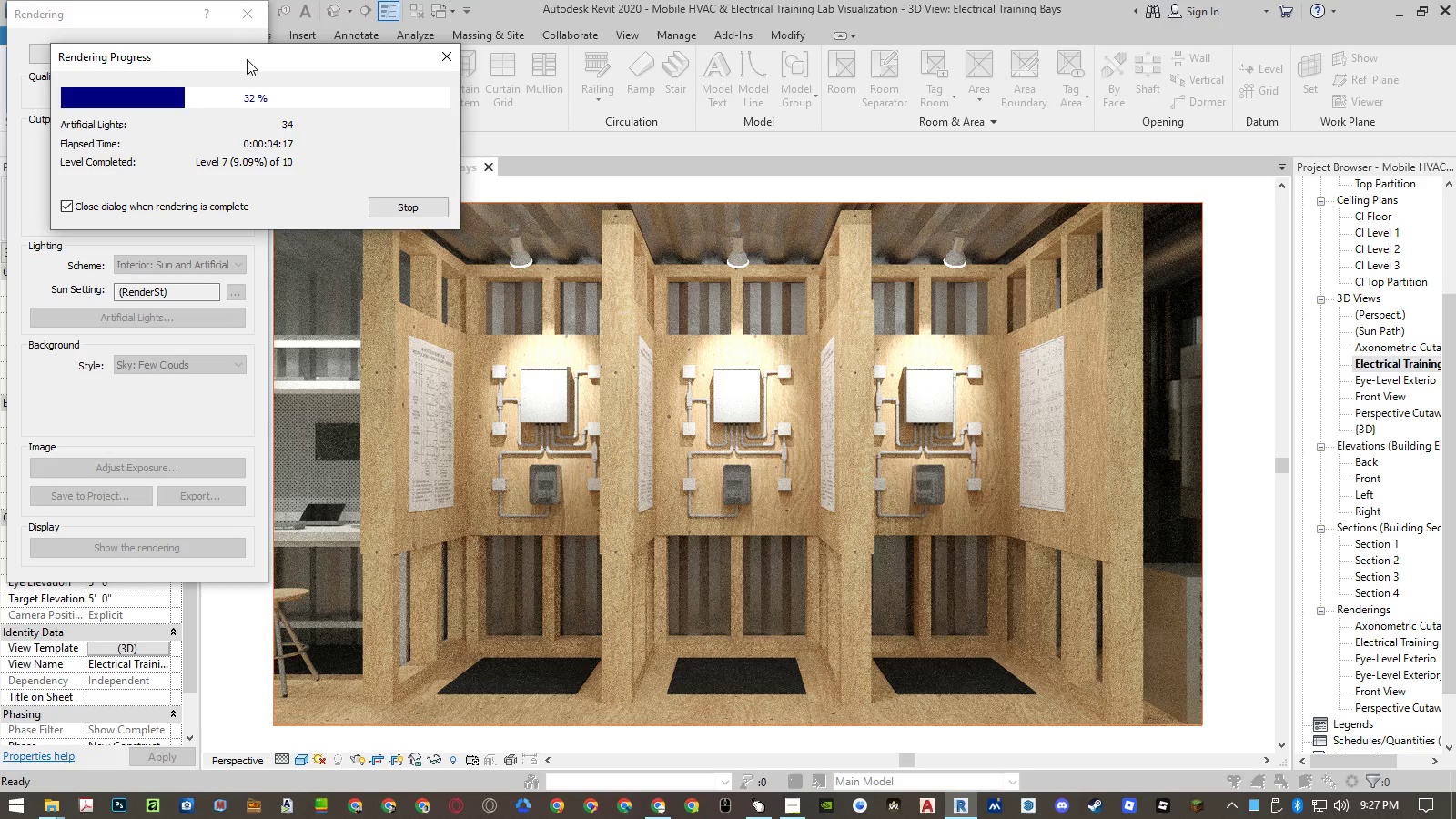 
left_click([248, 60])
 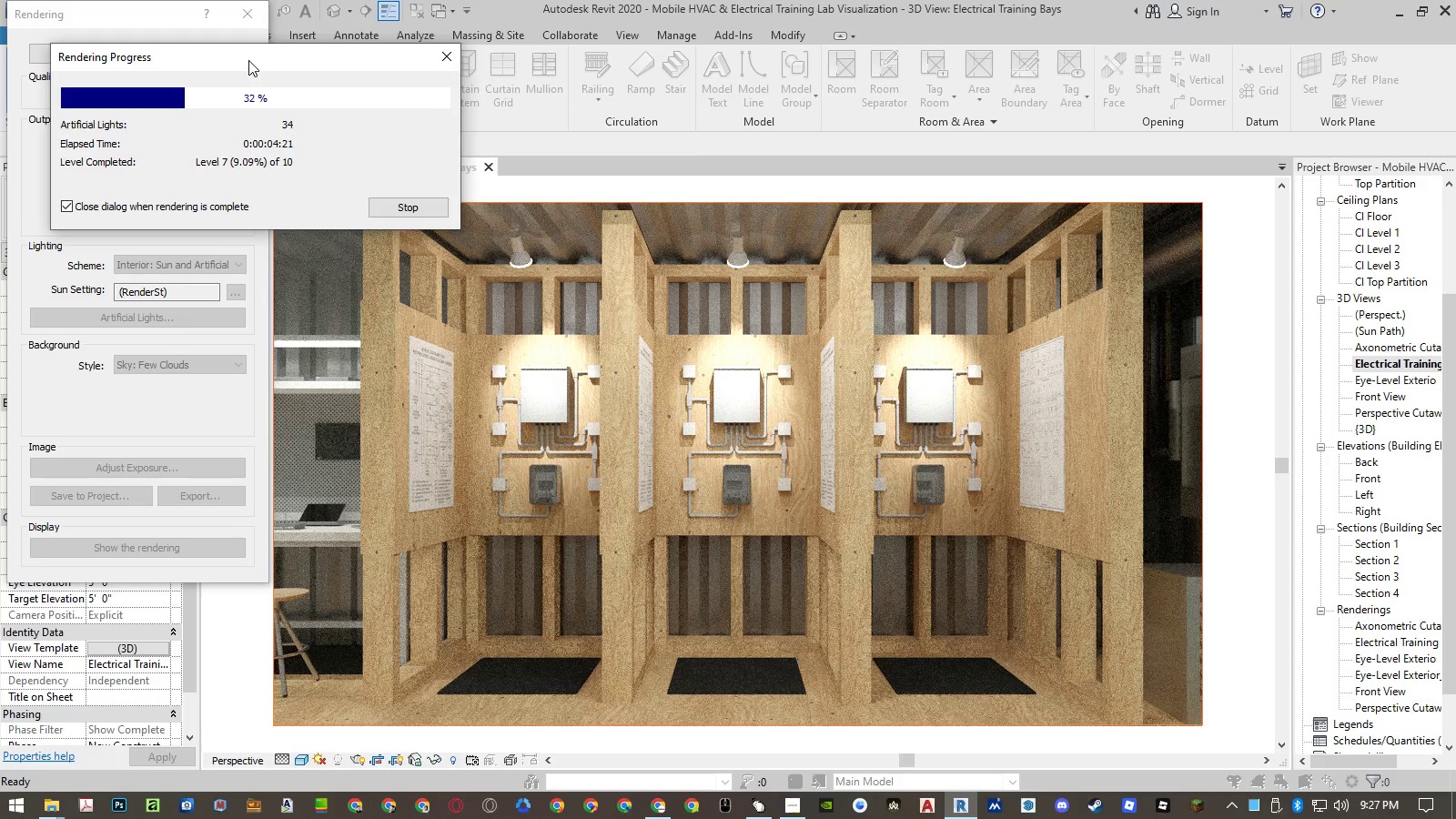 
left_click([248, 60])
 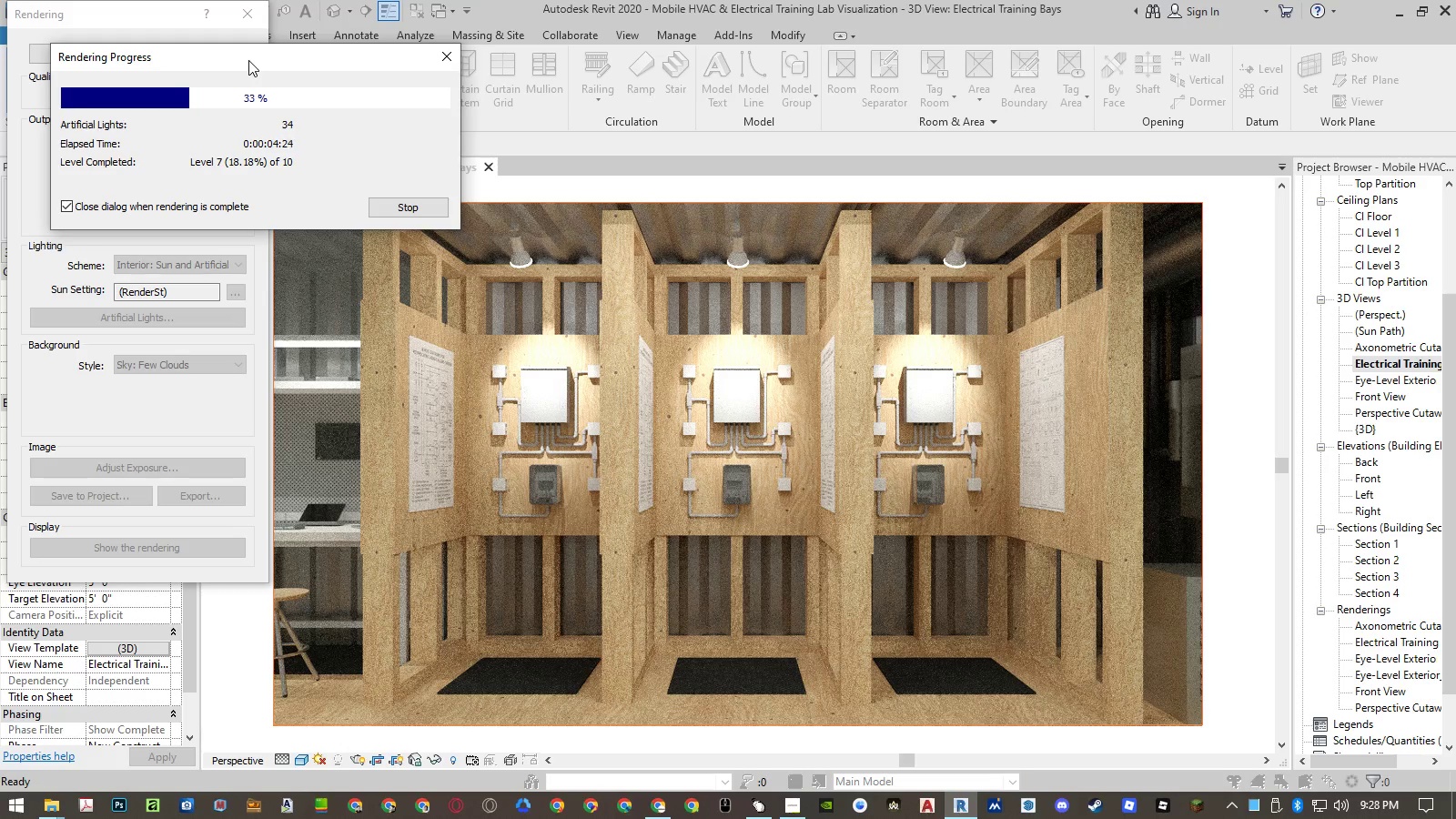 
left_click([247, 59])
 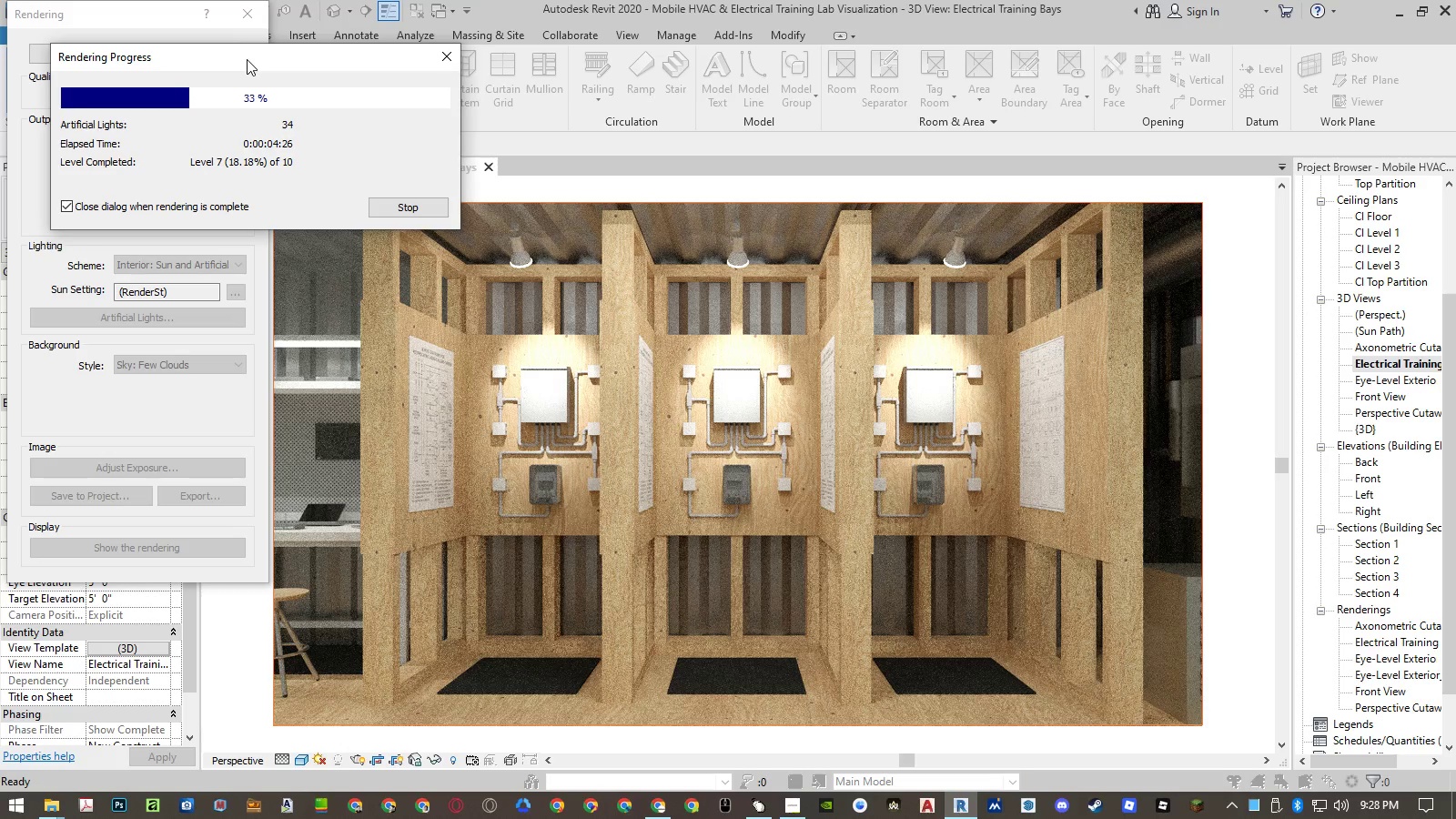 
left_click([248, 60])
 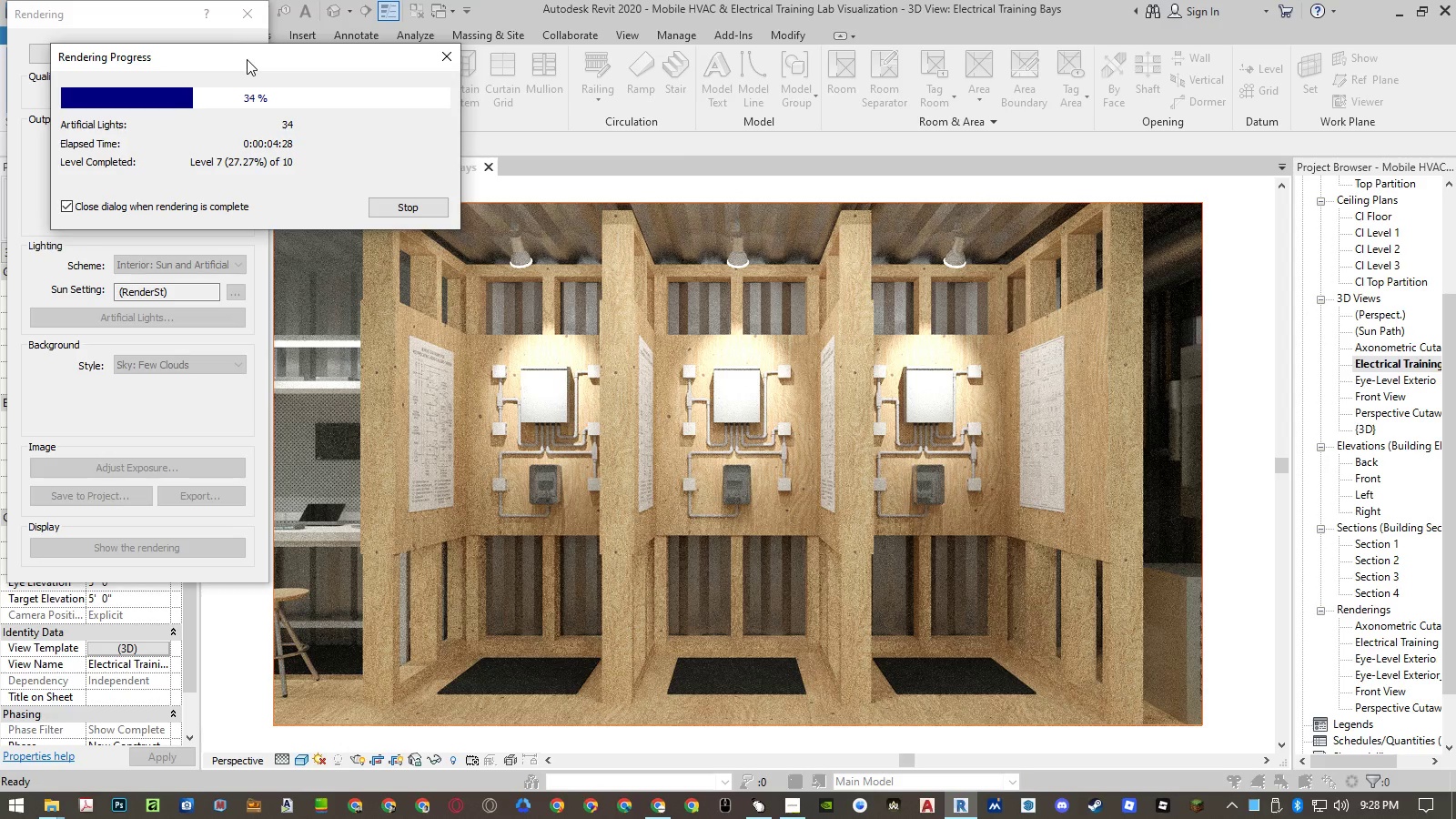 
left_click([248, 60])
 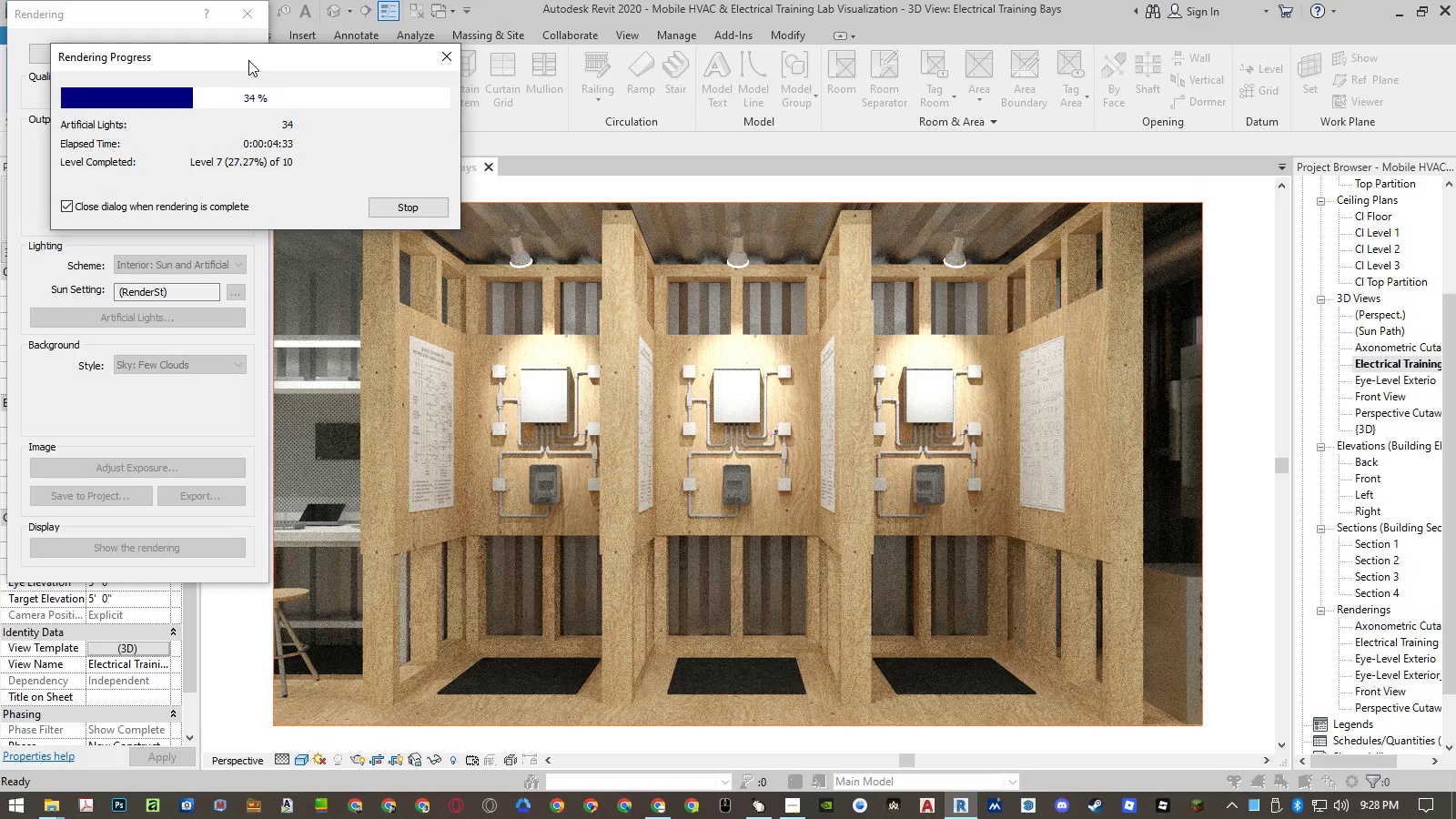 
left_click([247, 59])
 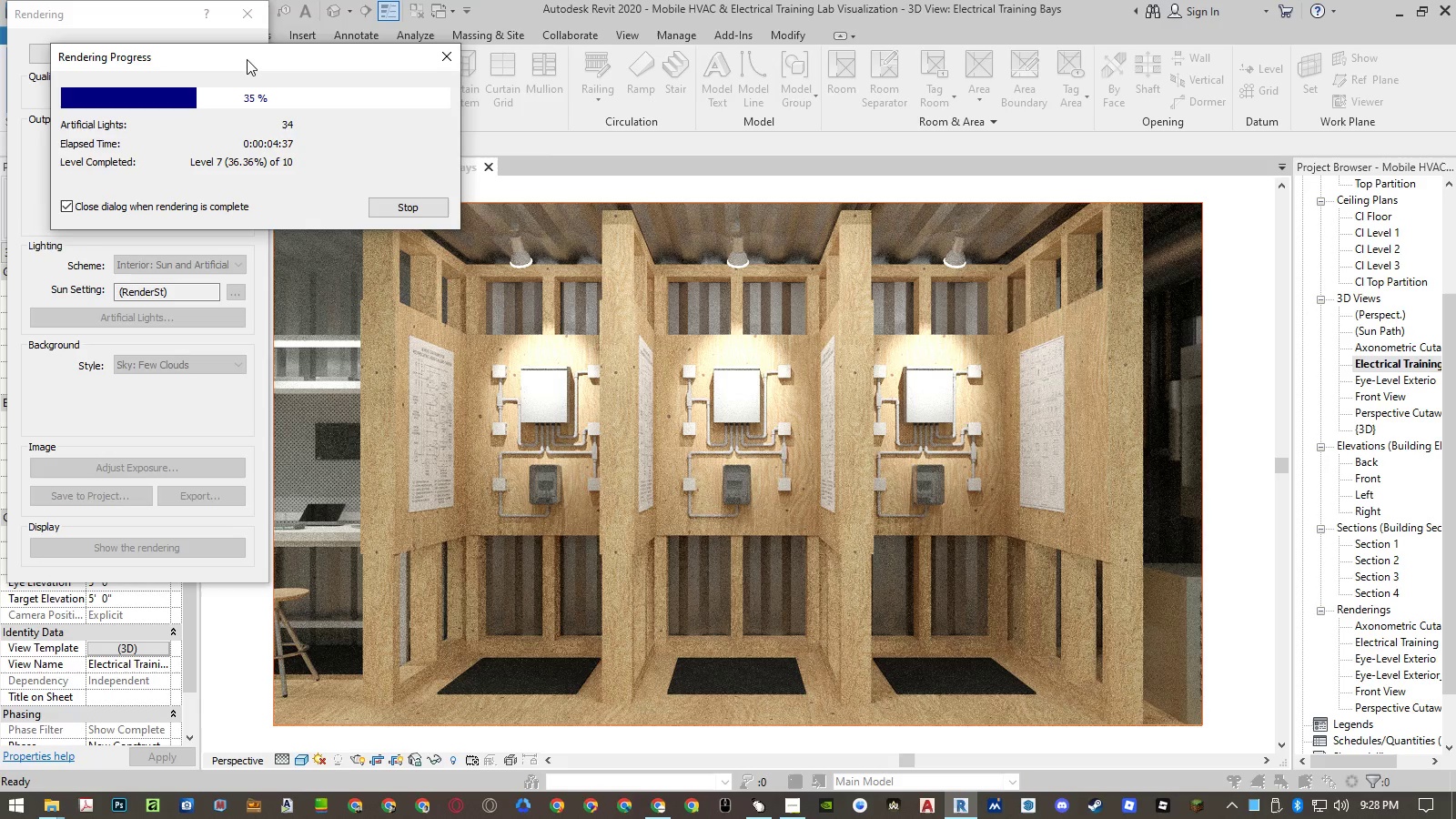 
left_click([248, 60])
 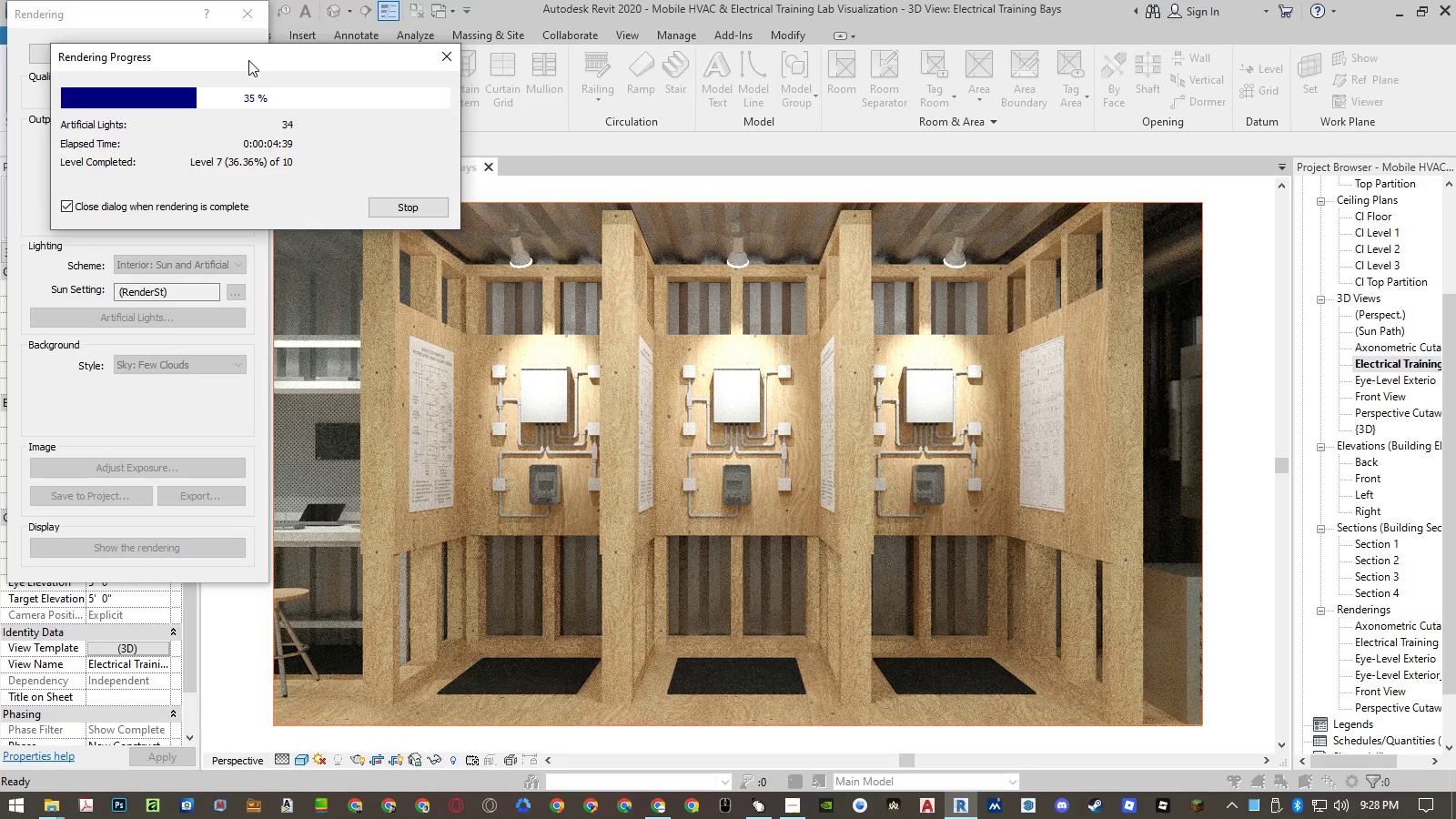 
left_click([248, 60])
 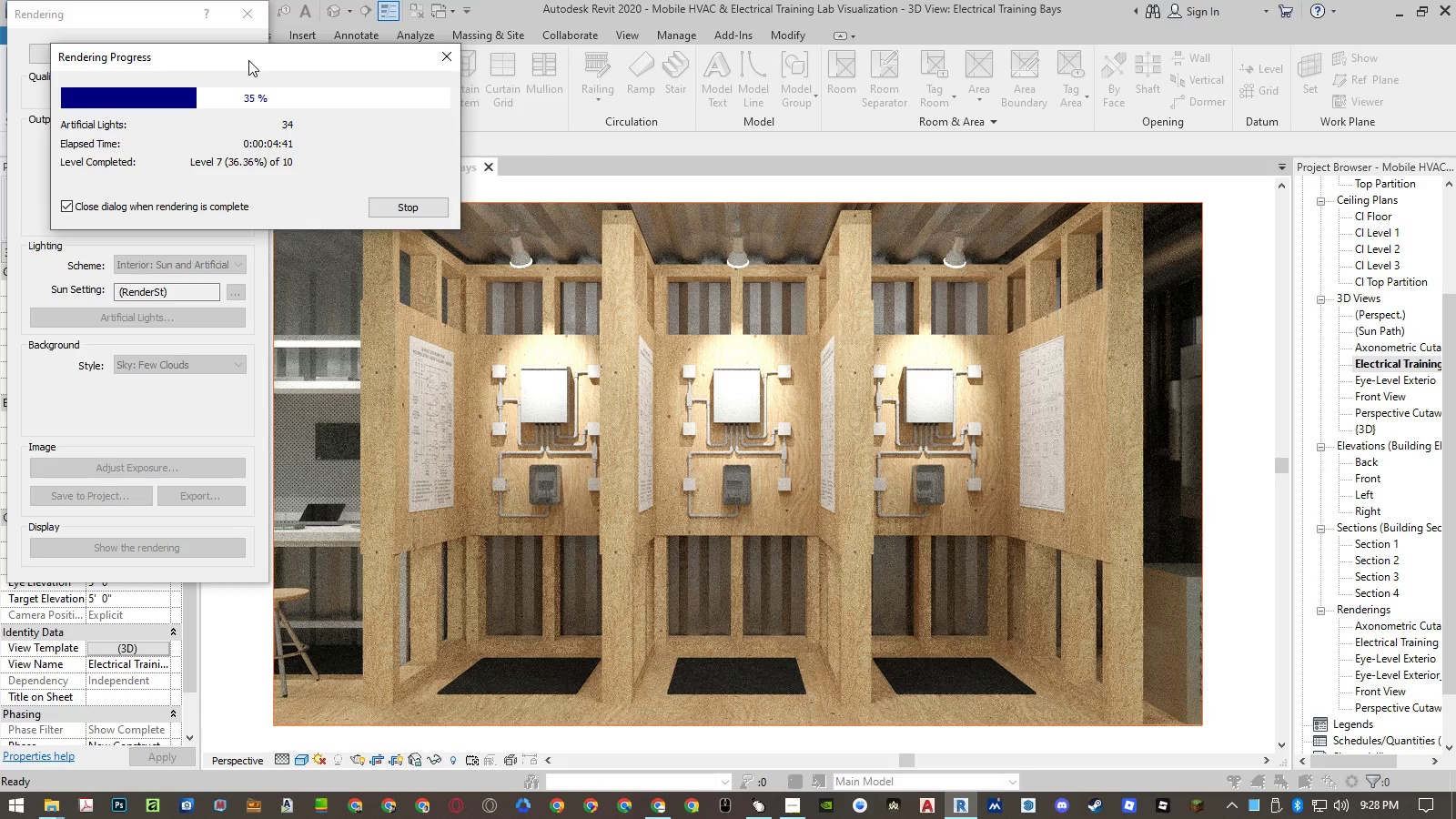 
left_click([247, 59])
 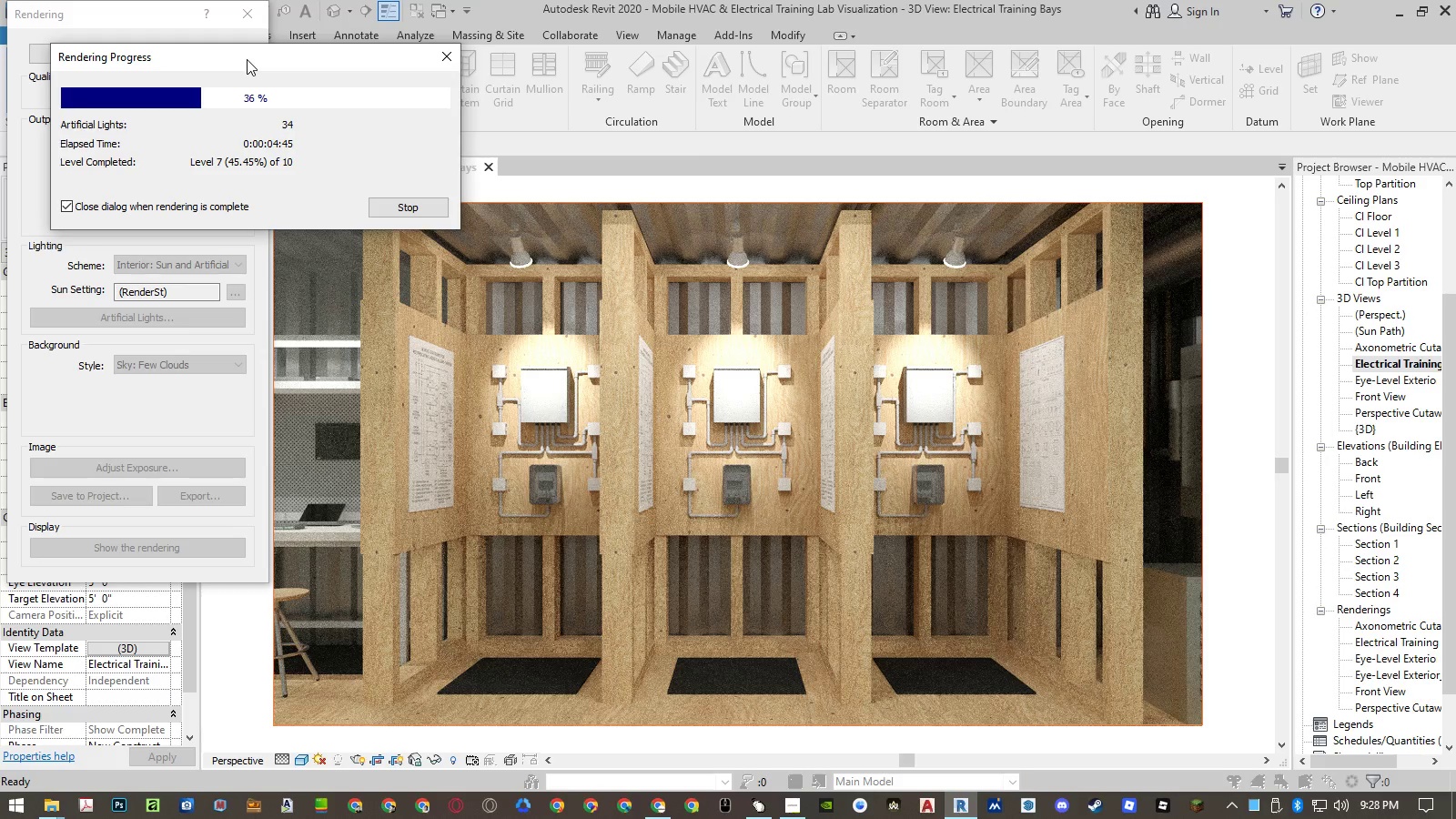 
left_click([248, 60])
 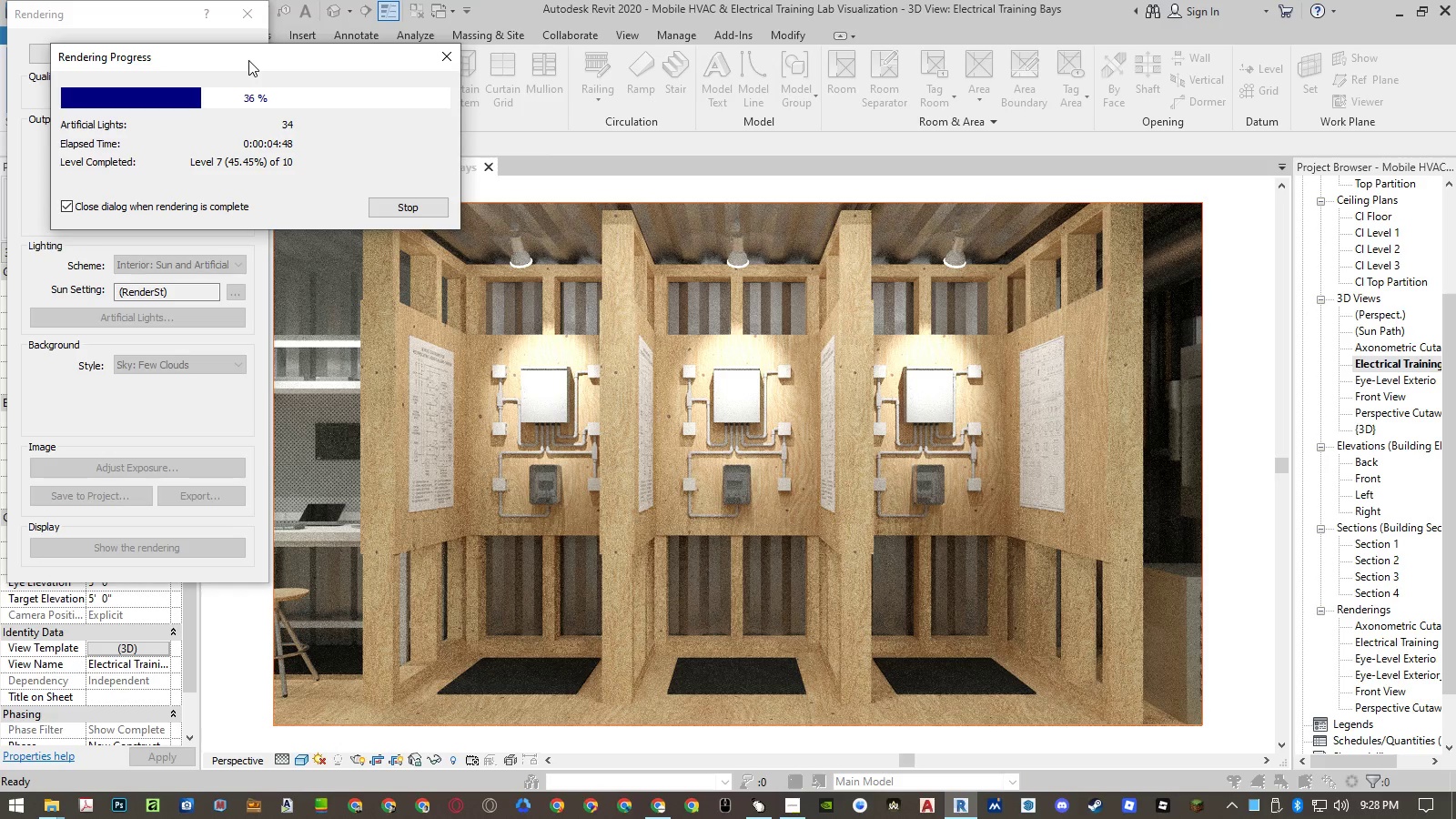 
left_click([248, 60])
 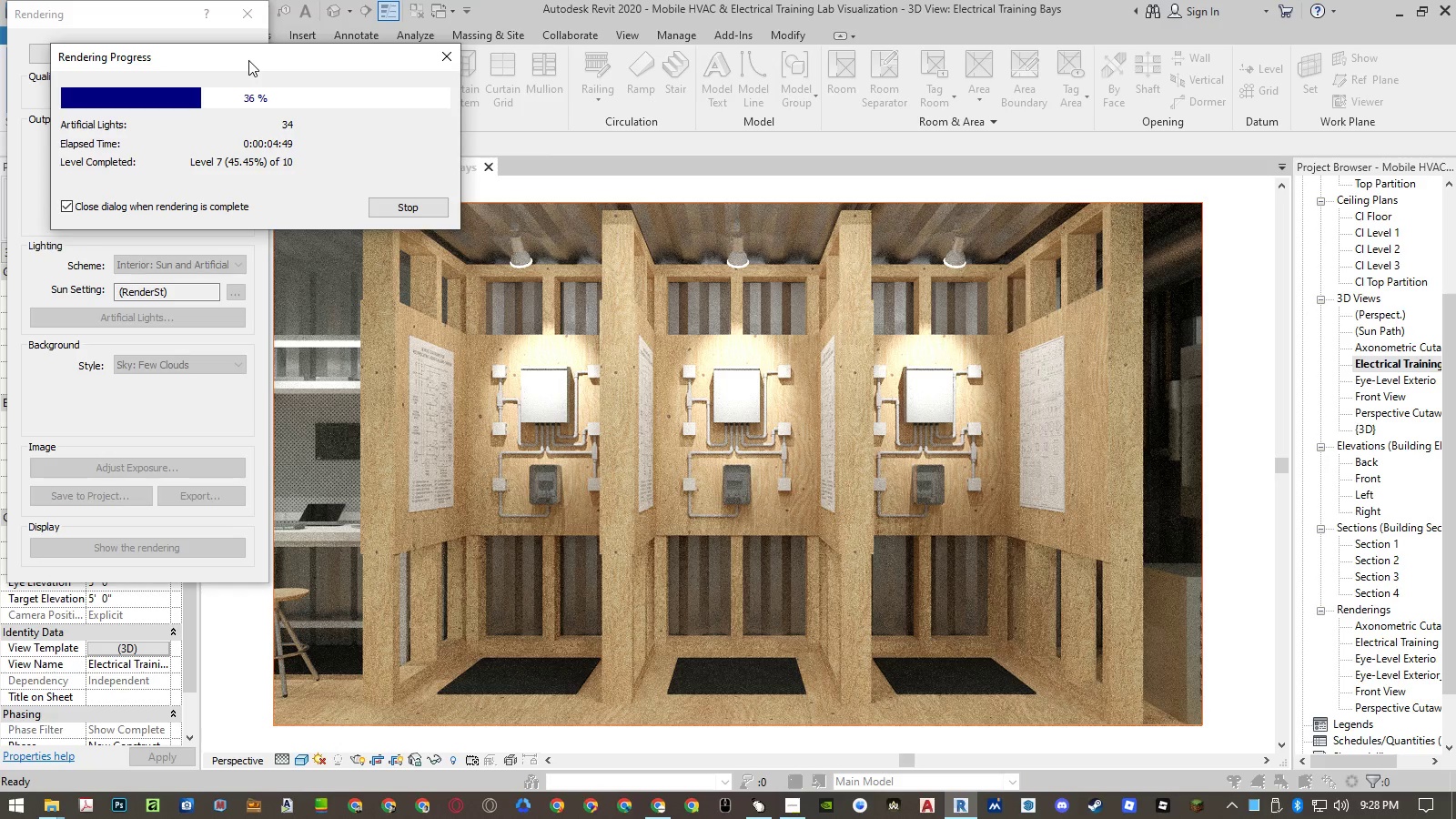 
left_click([247, 59])
 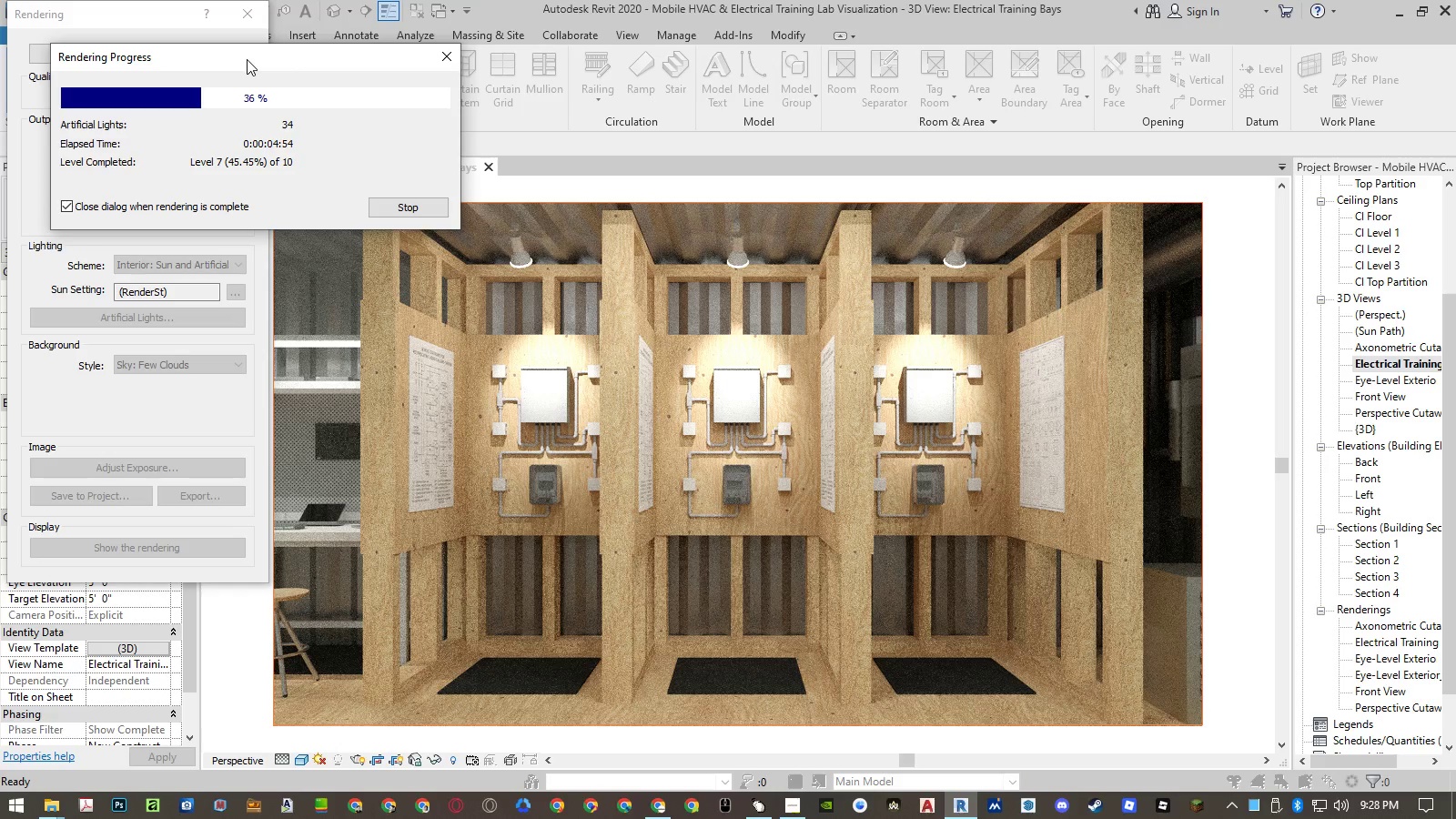 
left_click([248, 60])
 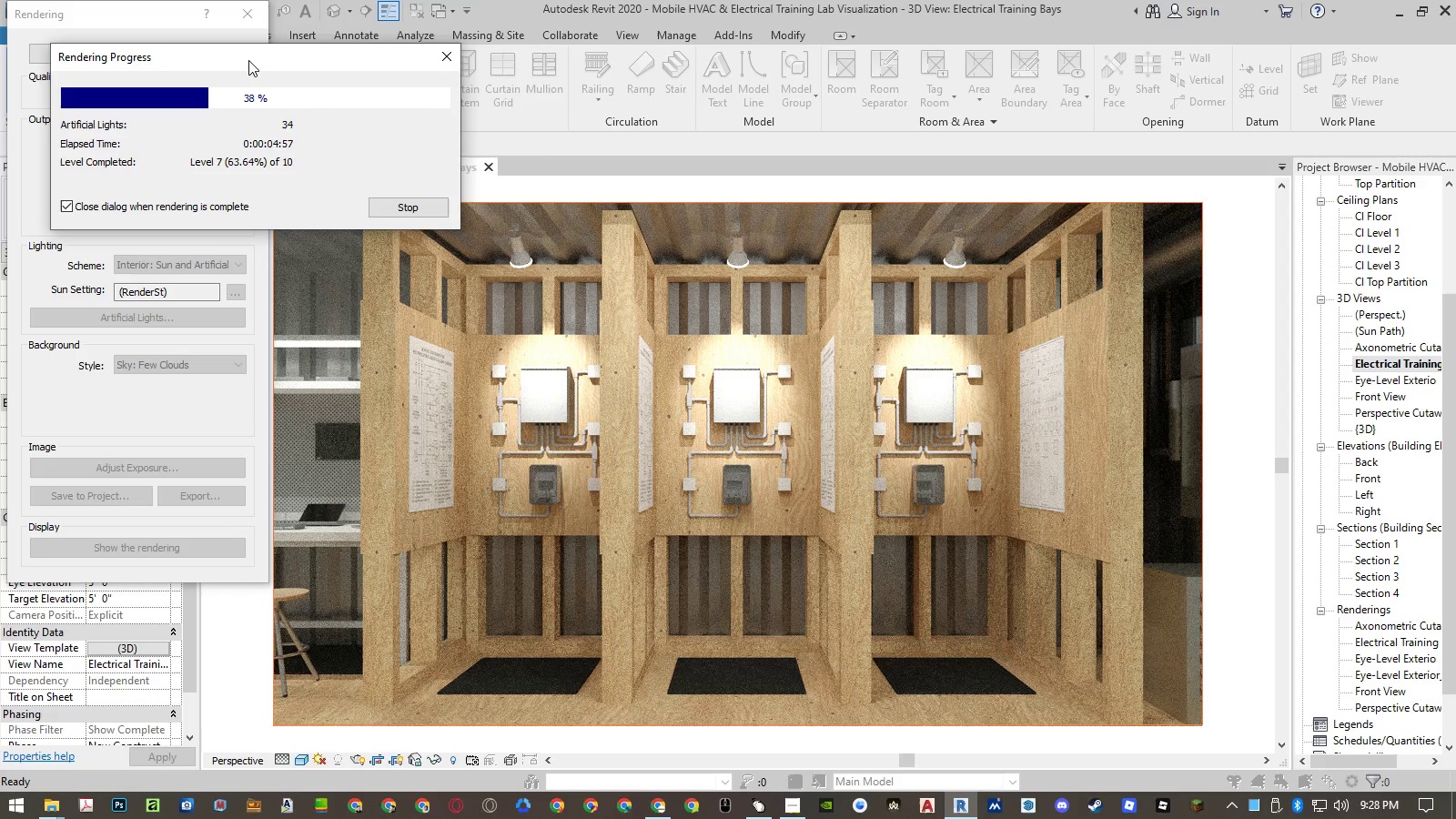 
left_click([248, 60])
 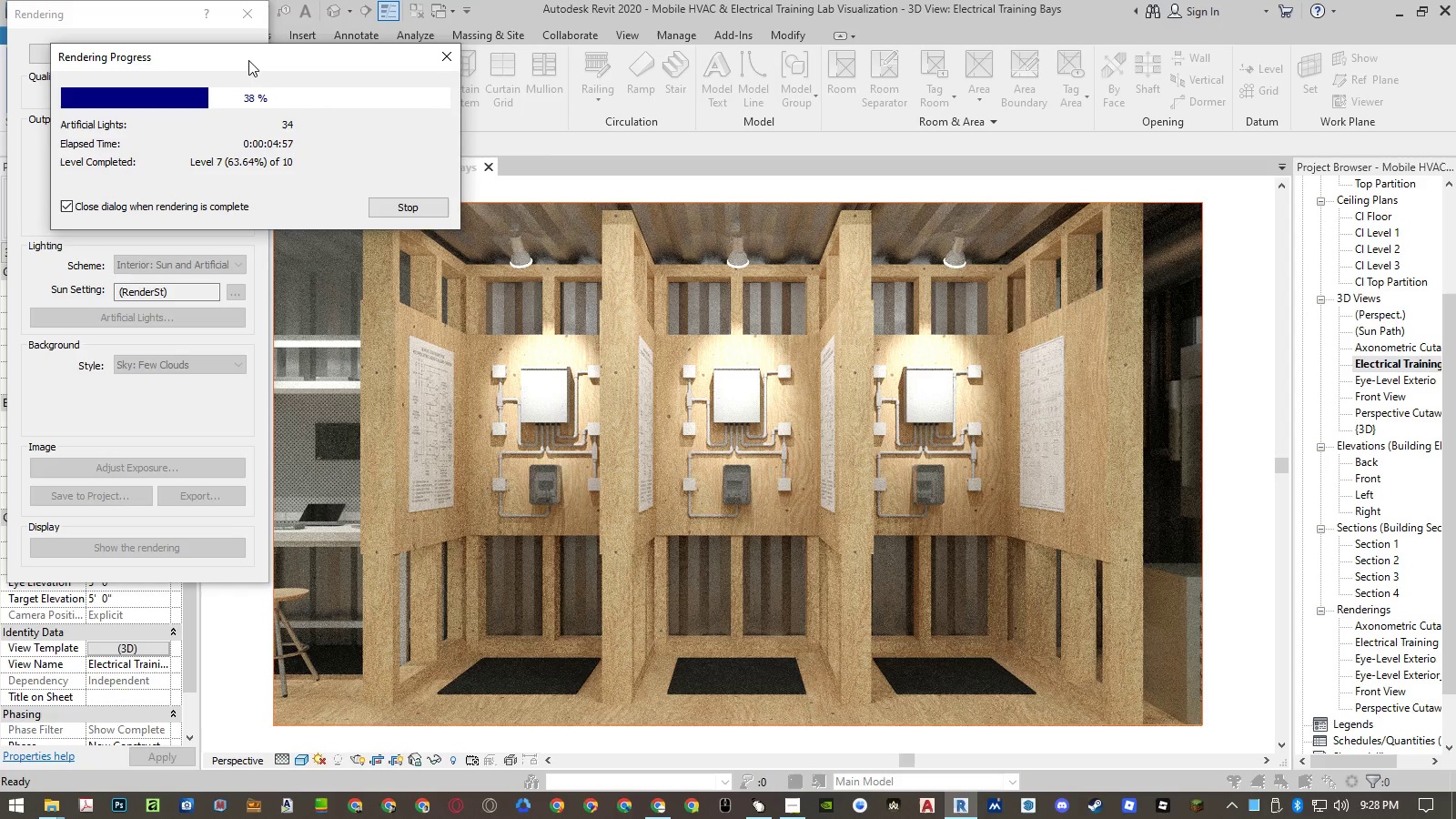 
left_click([247, 59])
 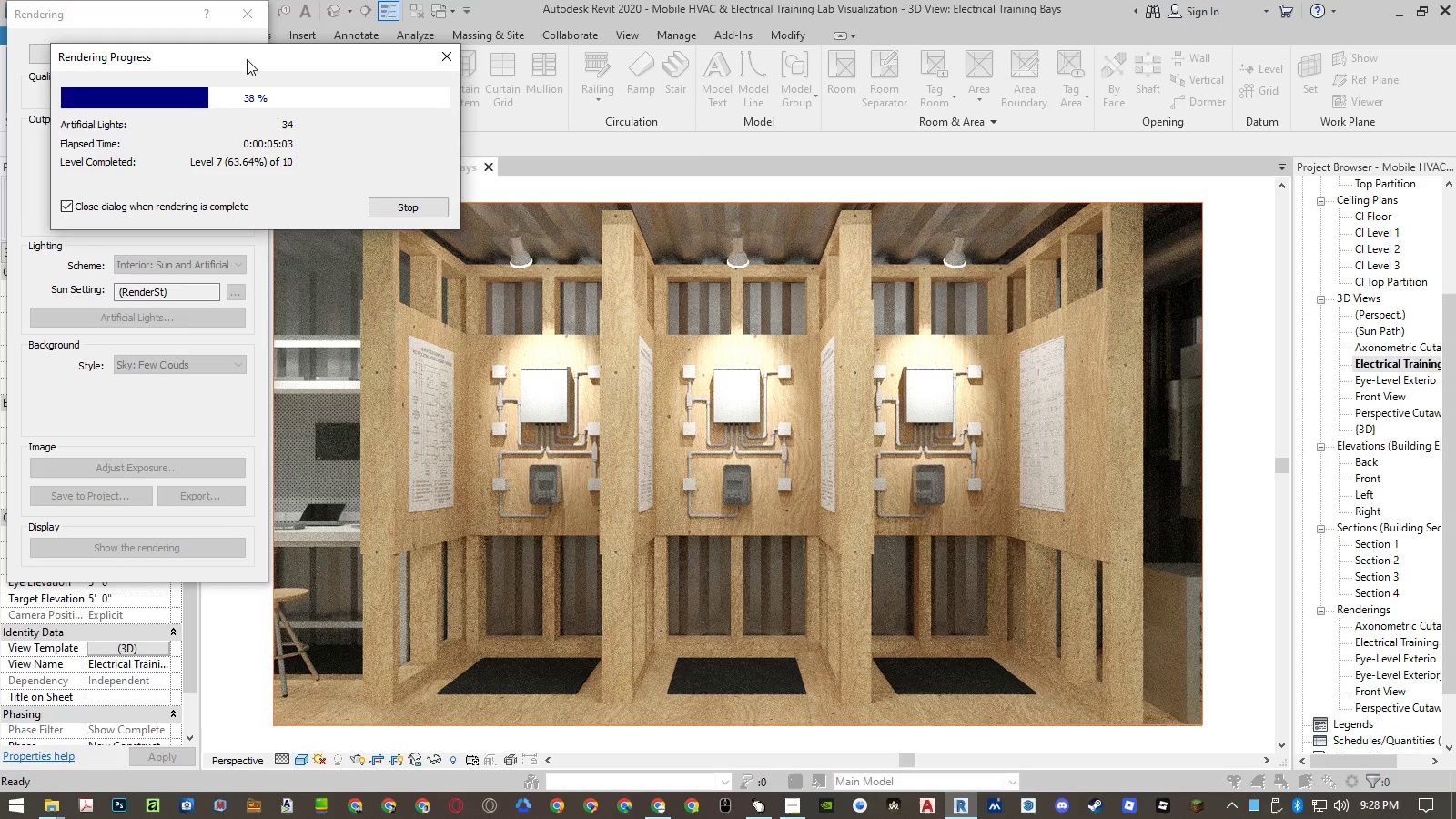 
left_click([248, 60])
 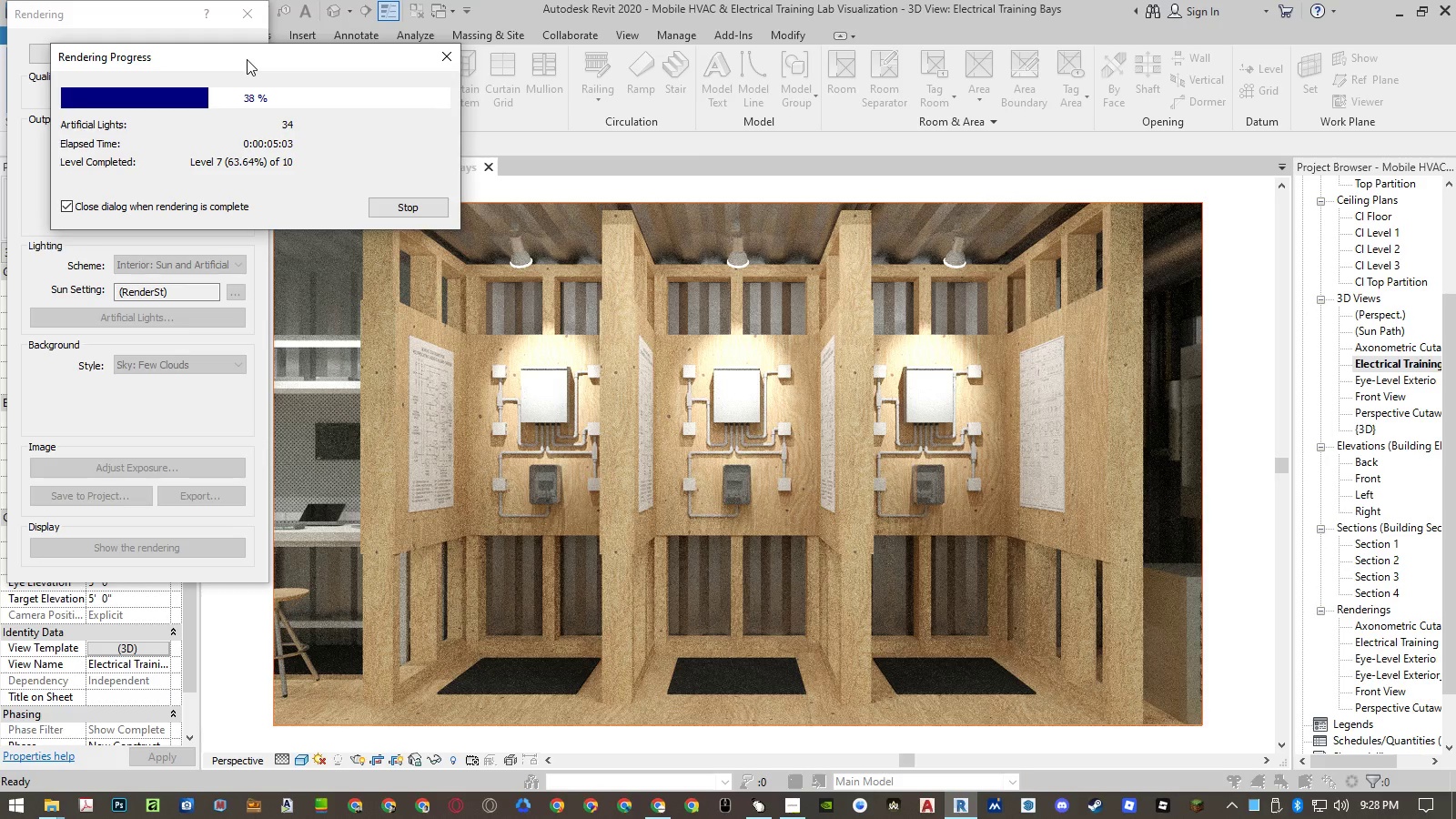 
left_click([248, 60])
 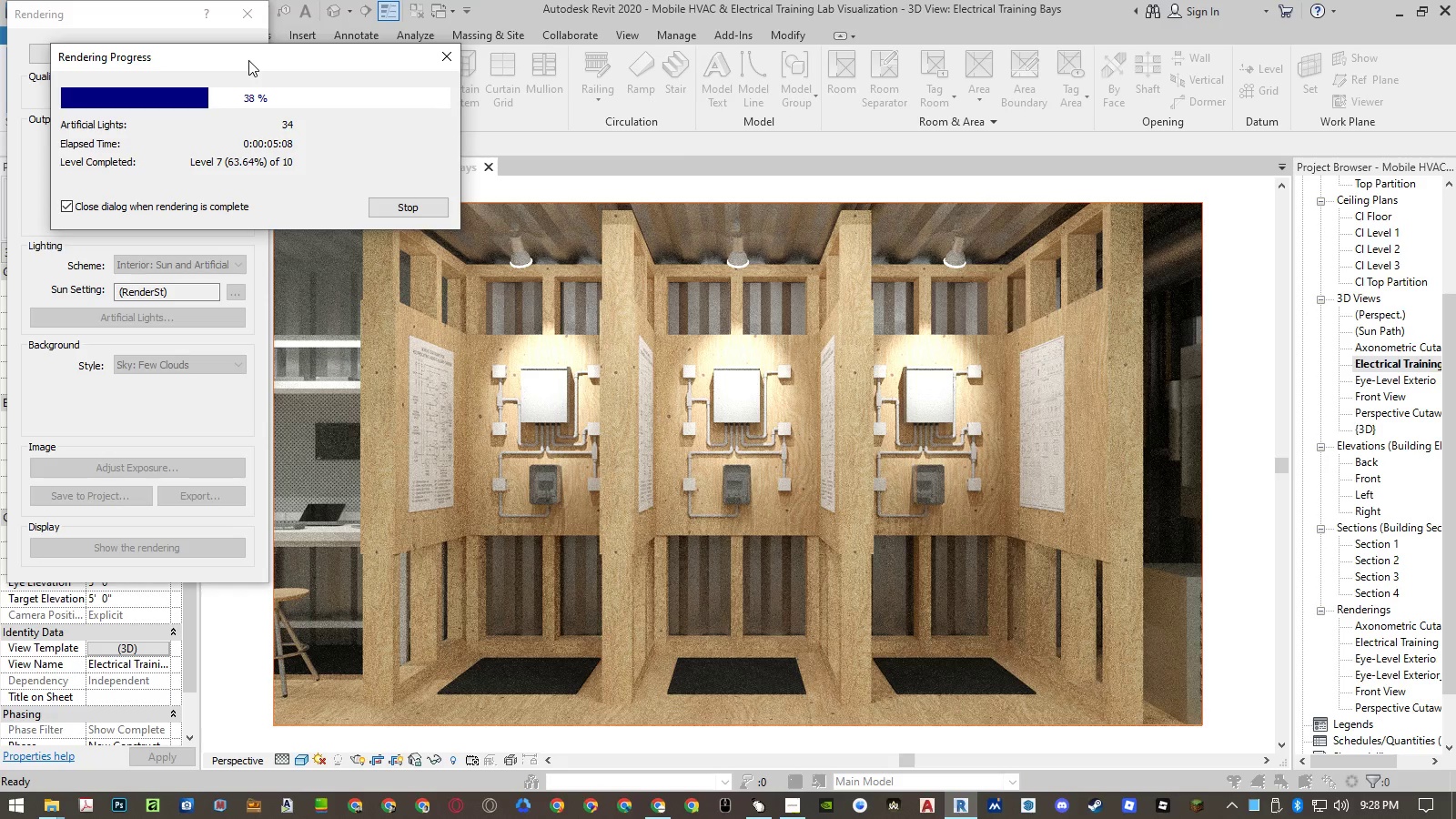 
left_click([247, 59])
 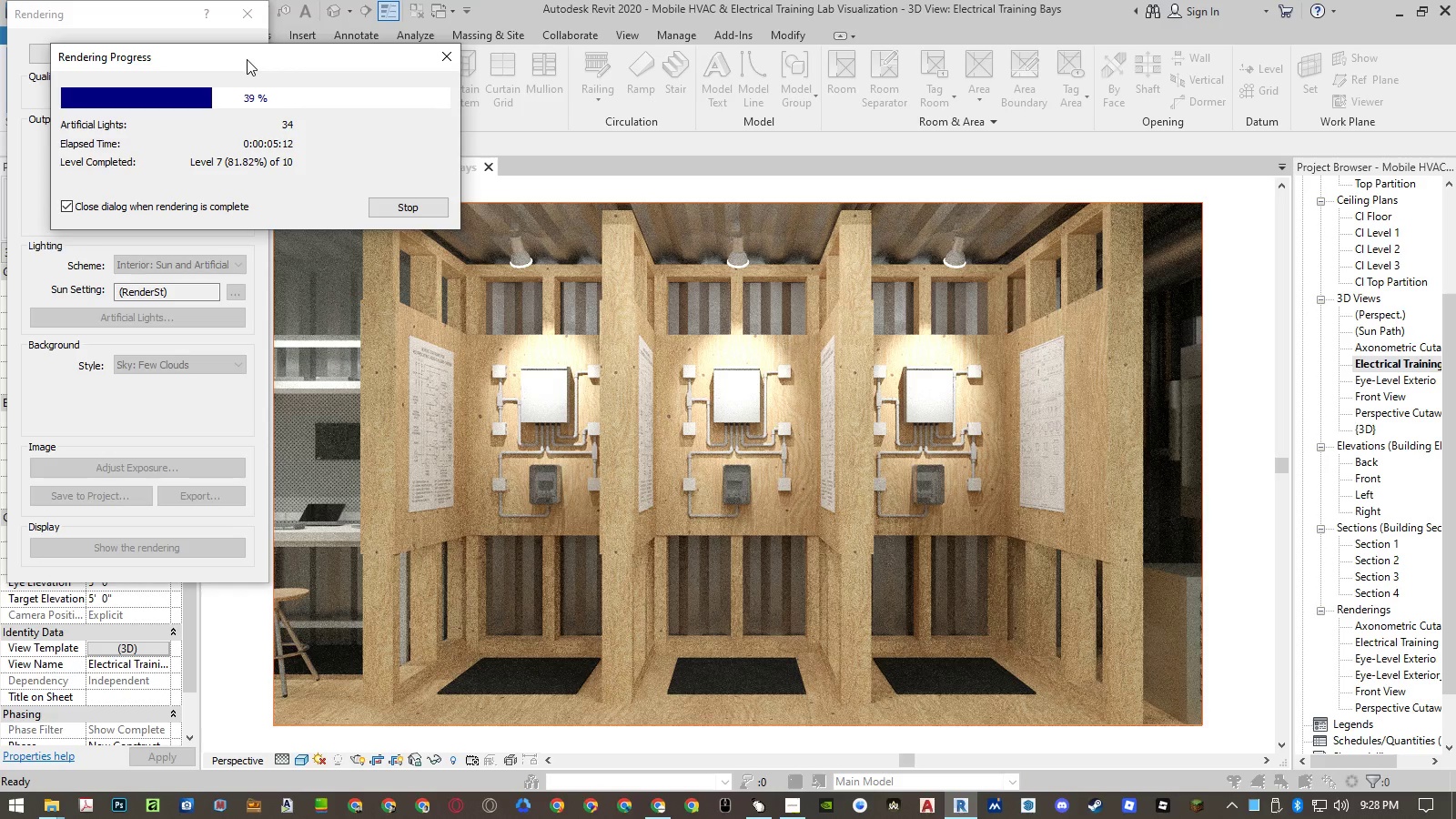 
left_click([248, 60])
 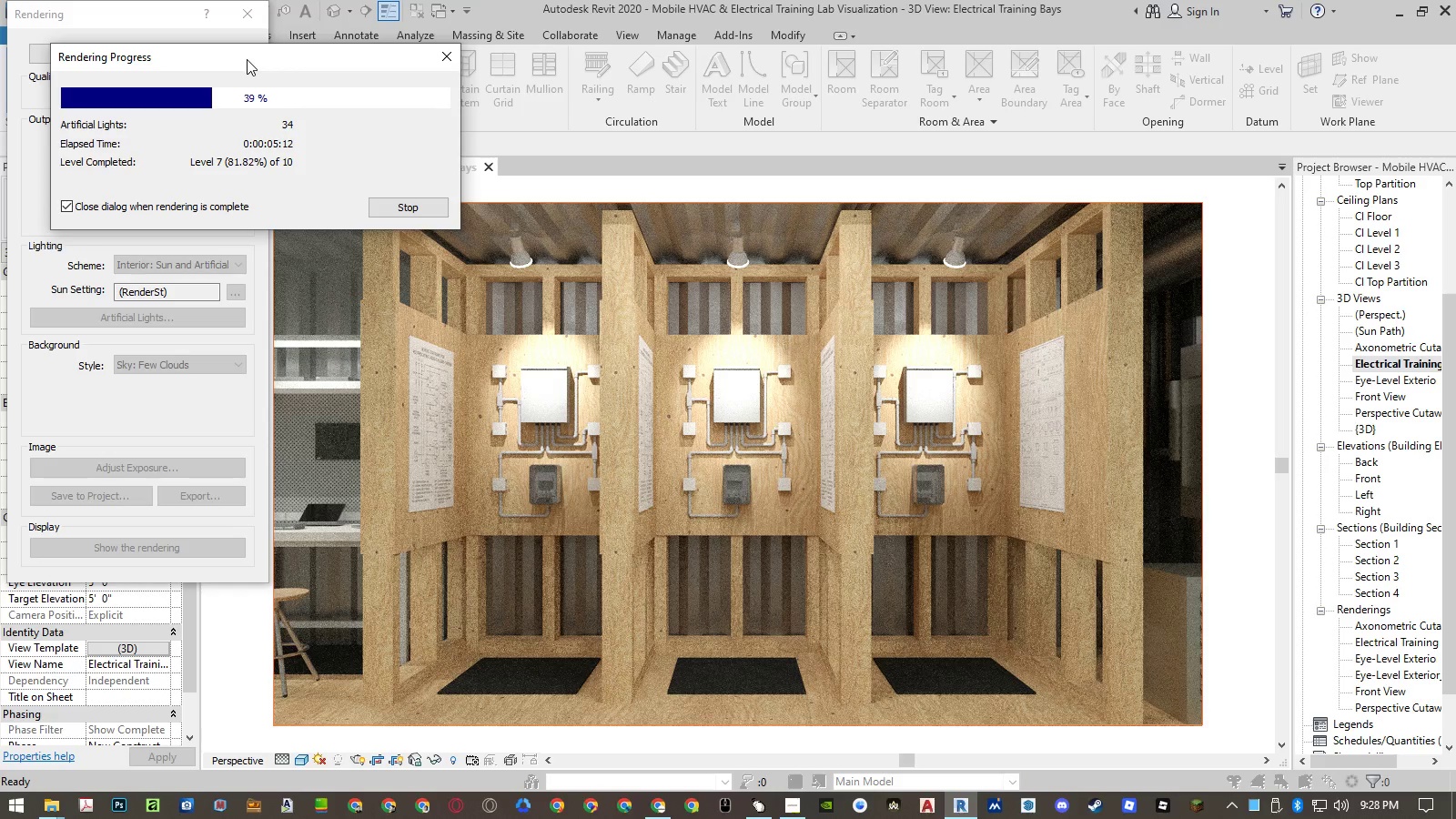 
left_click([248, 60])
 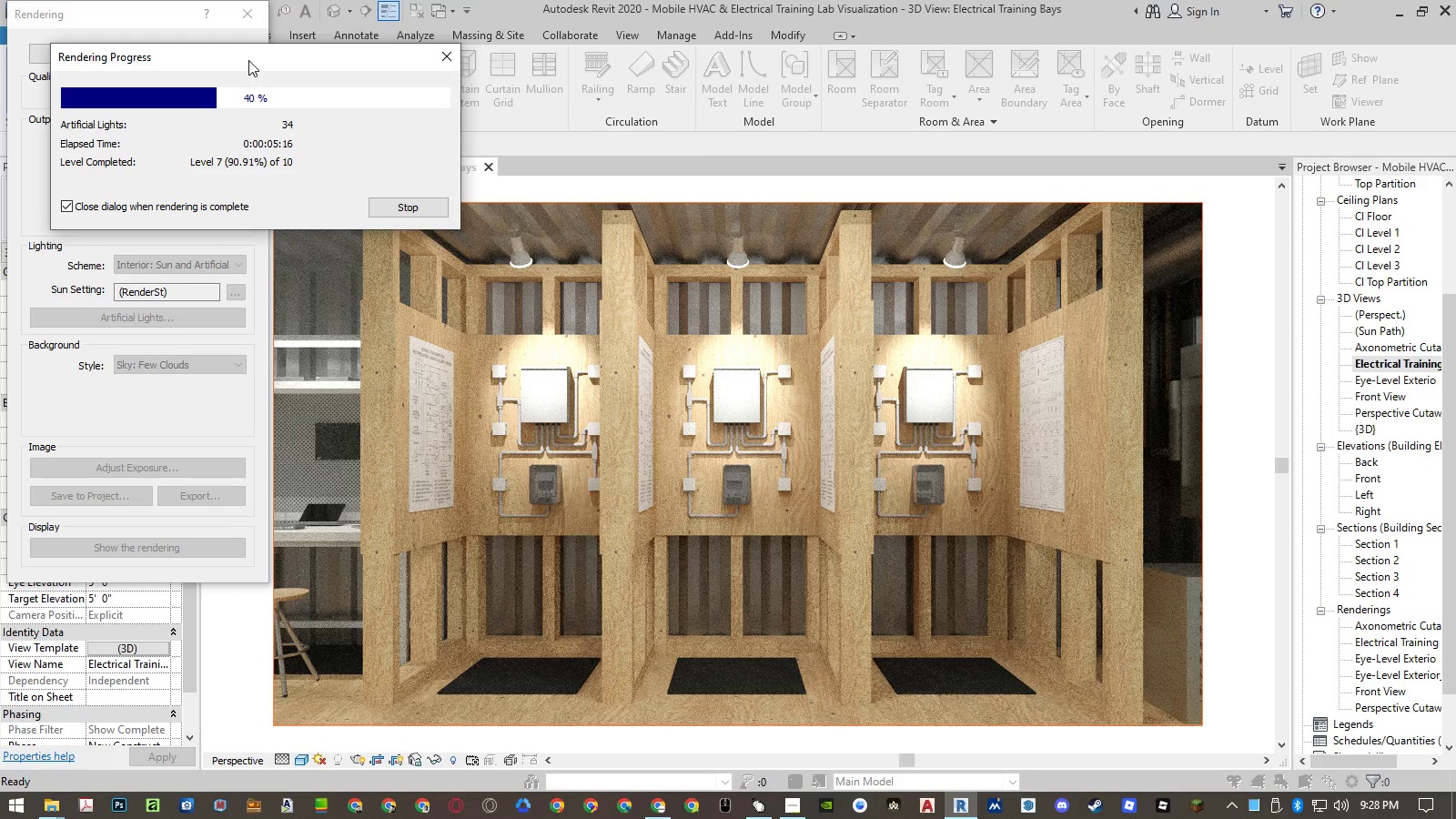 
left_click([247, 59])
 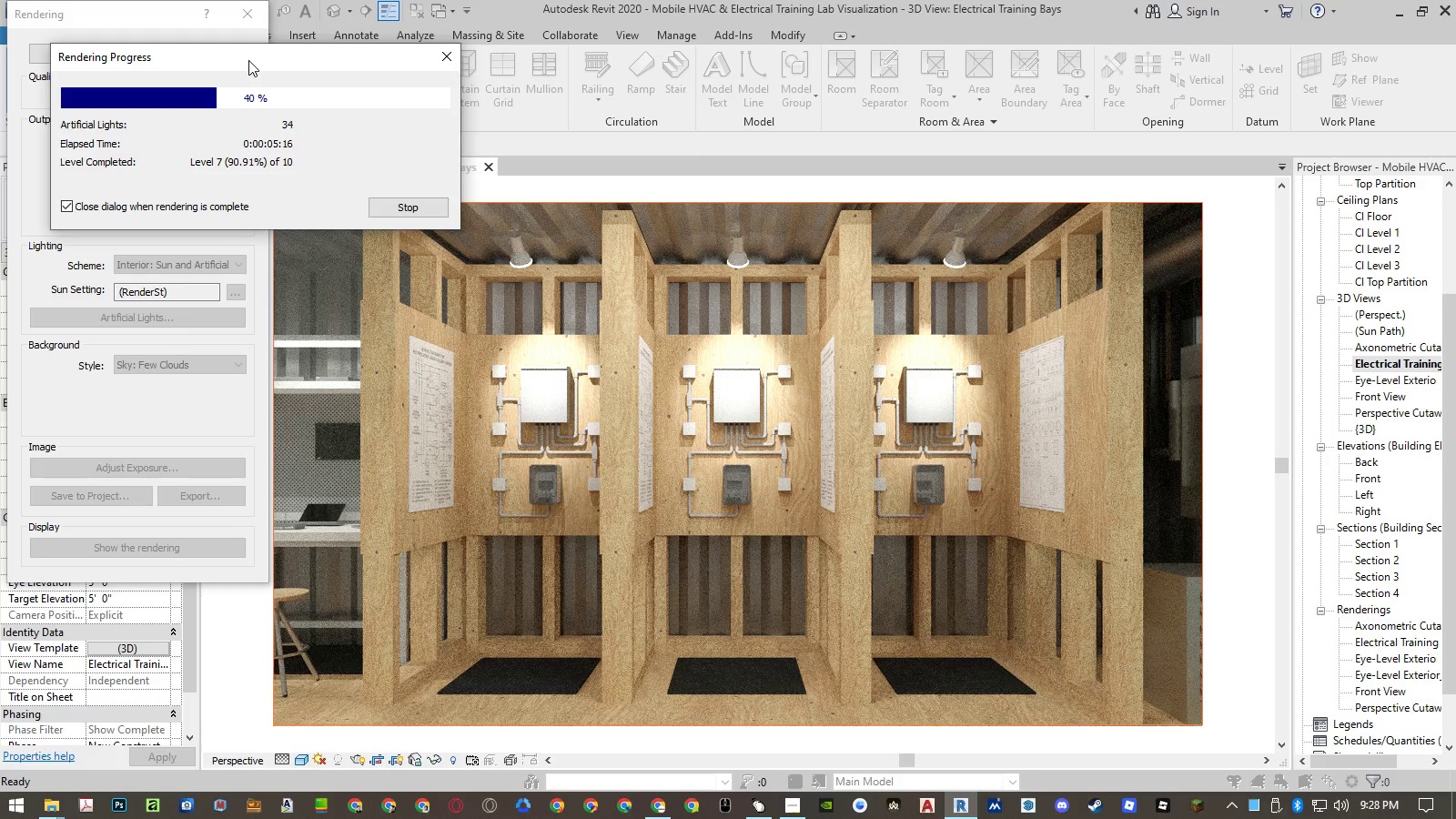 
left_click([248, 60])
 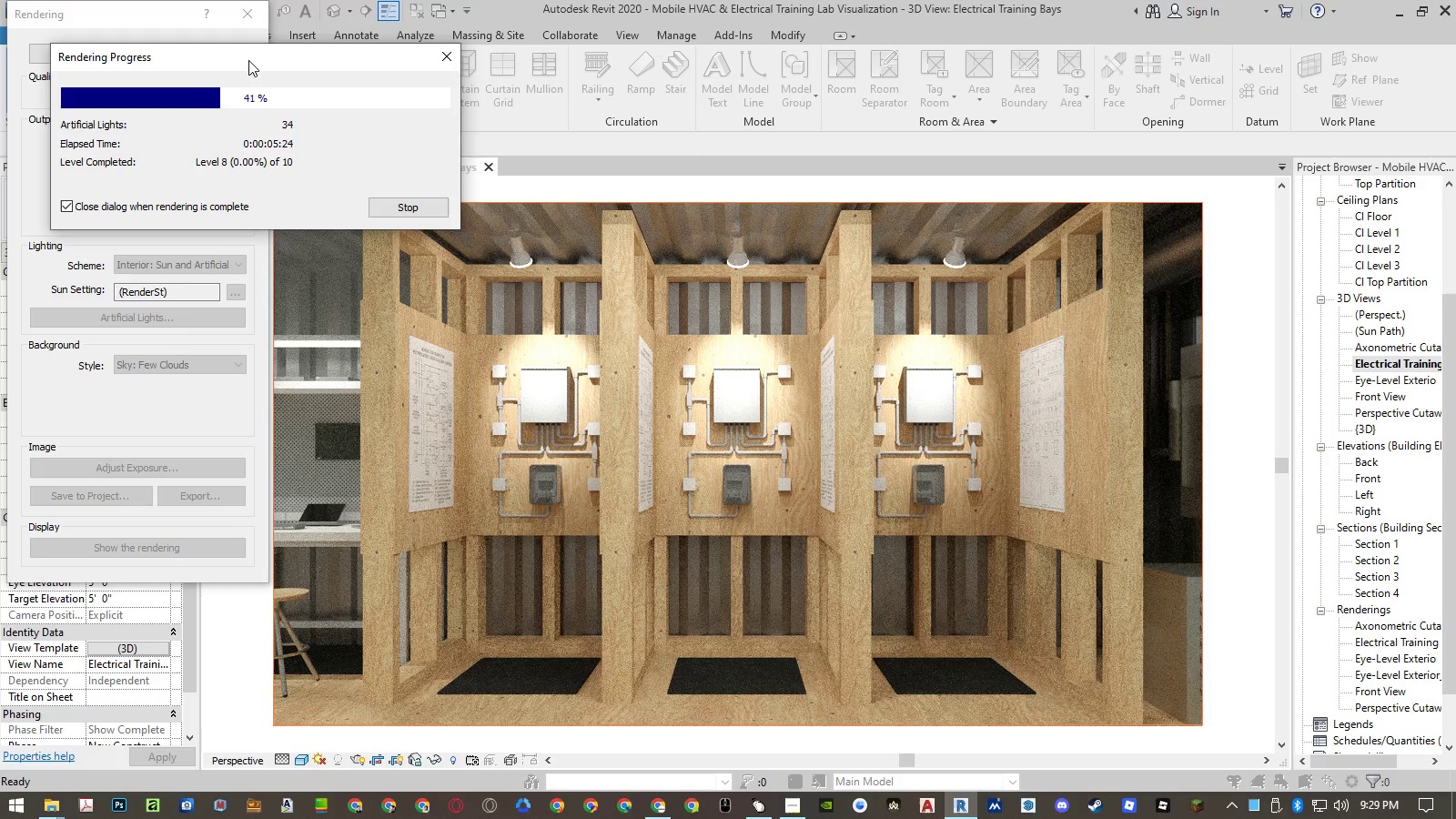 
left_click([248, 60])
 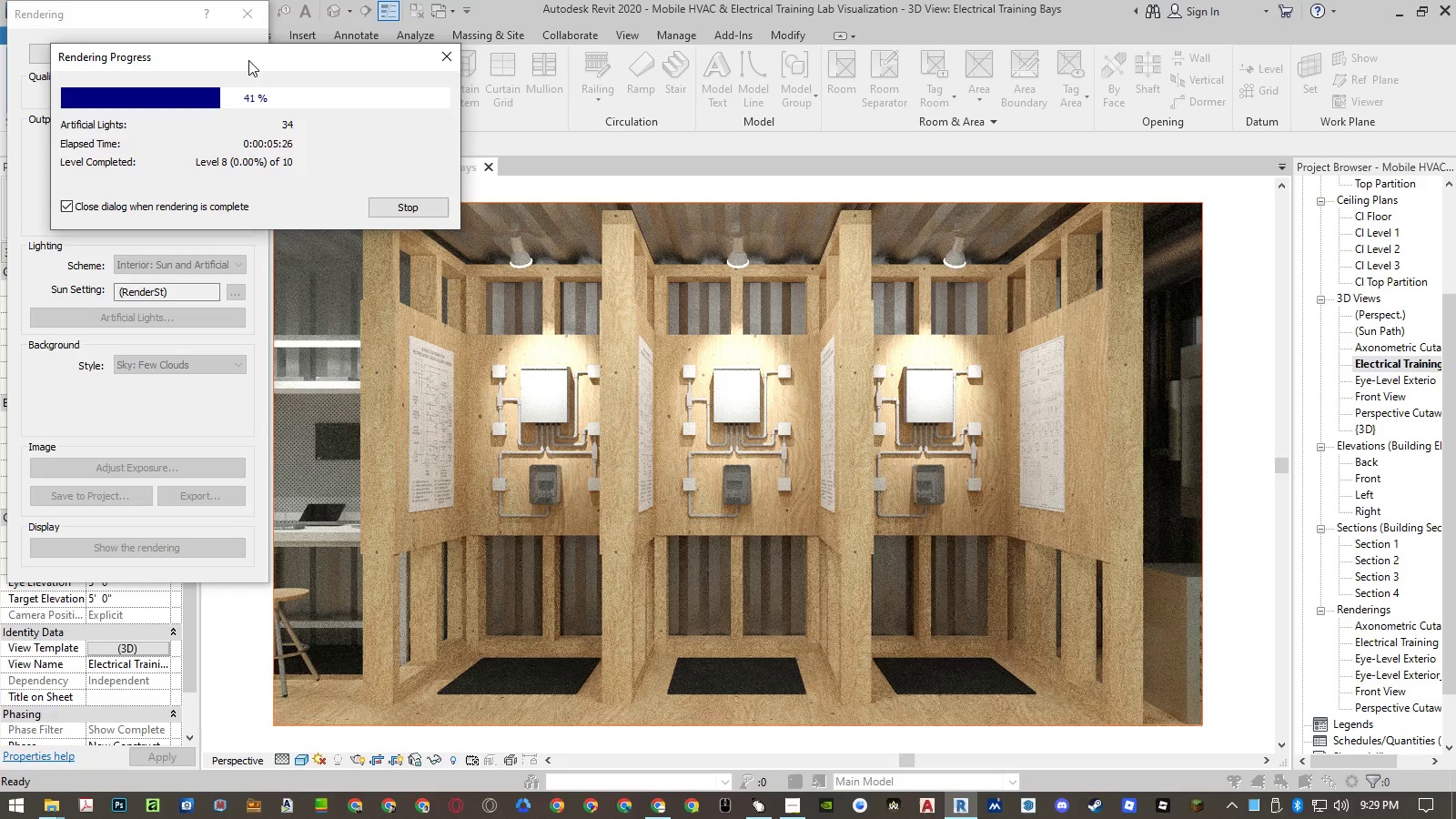 
left_click([247, 59])
 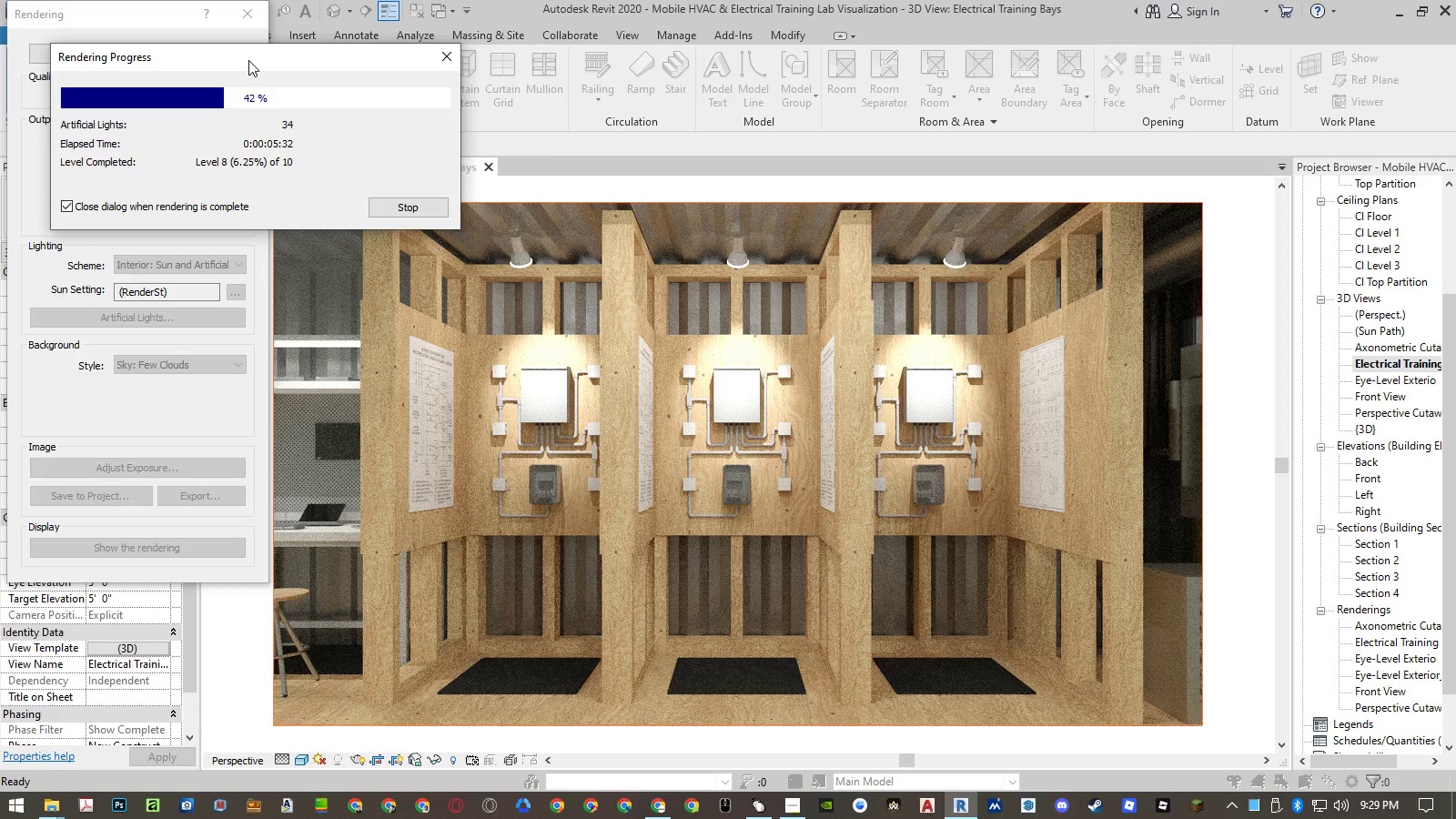 
wait(6.08)
 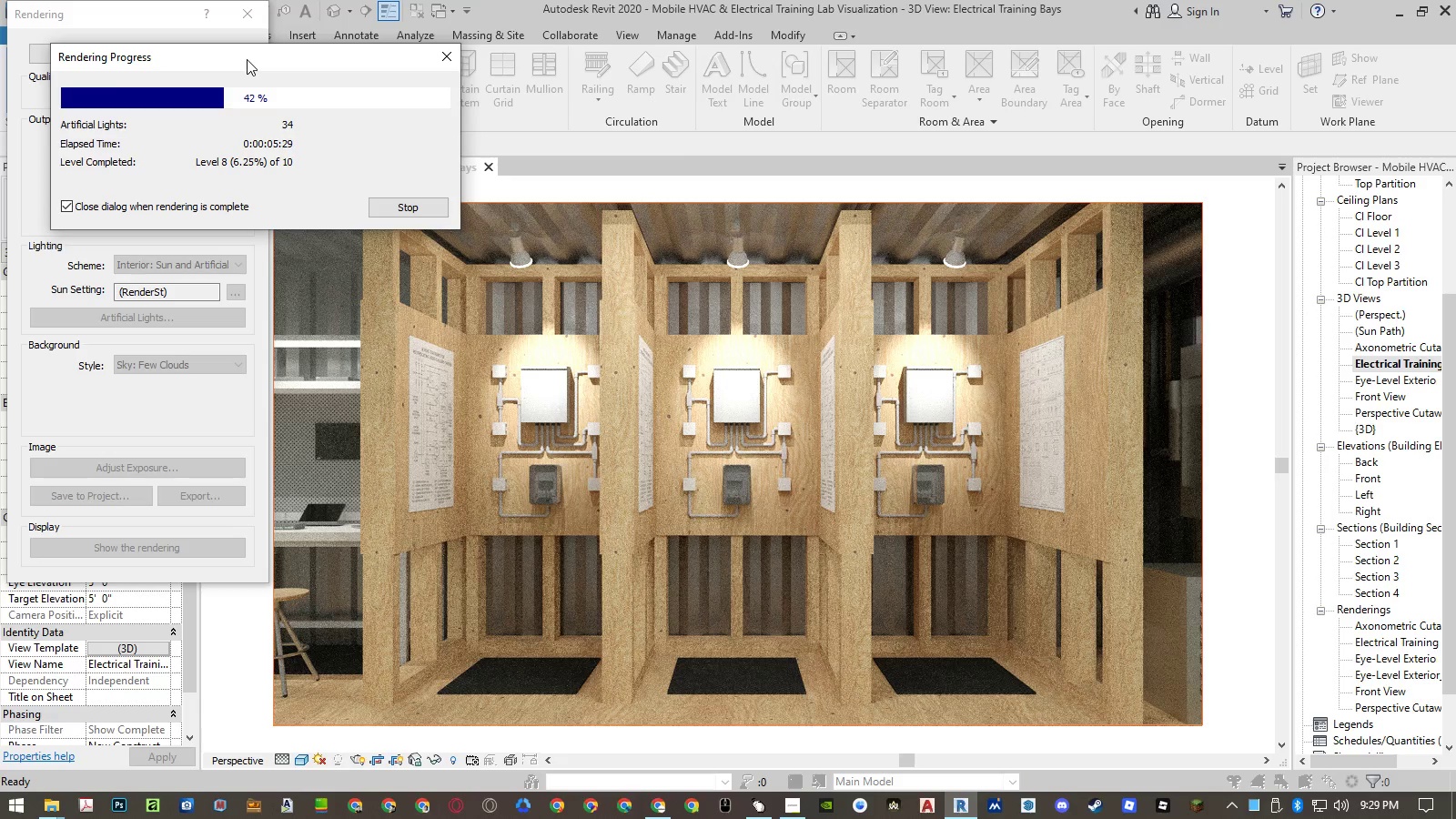 
left_click([248, 60])
 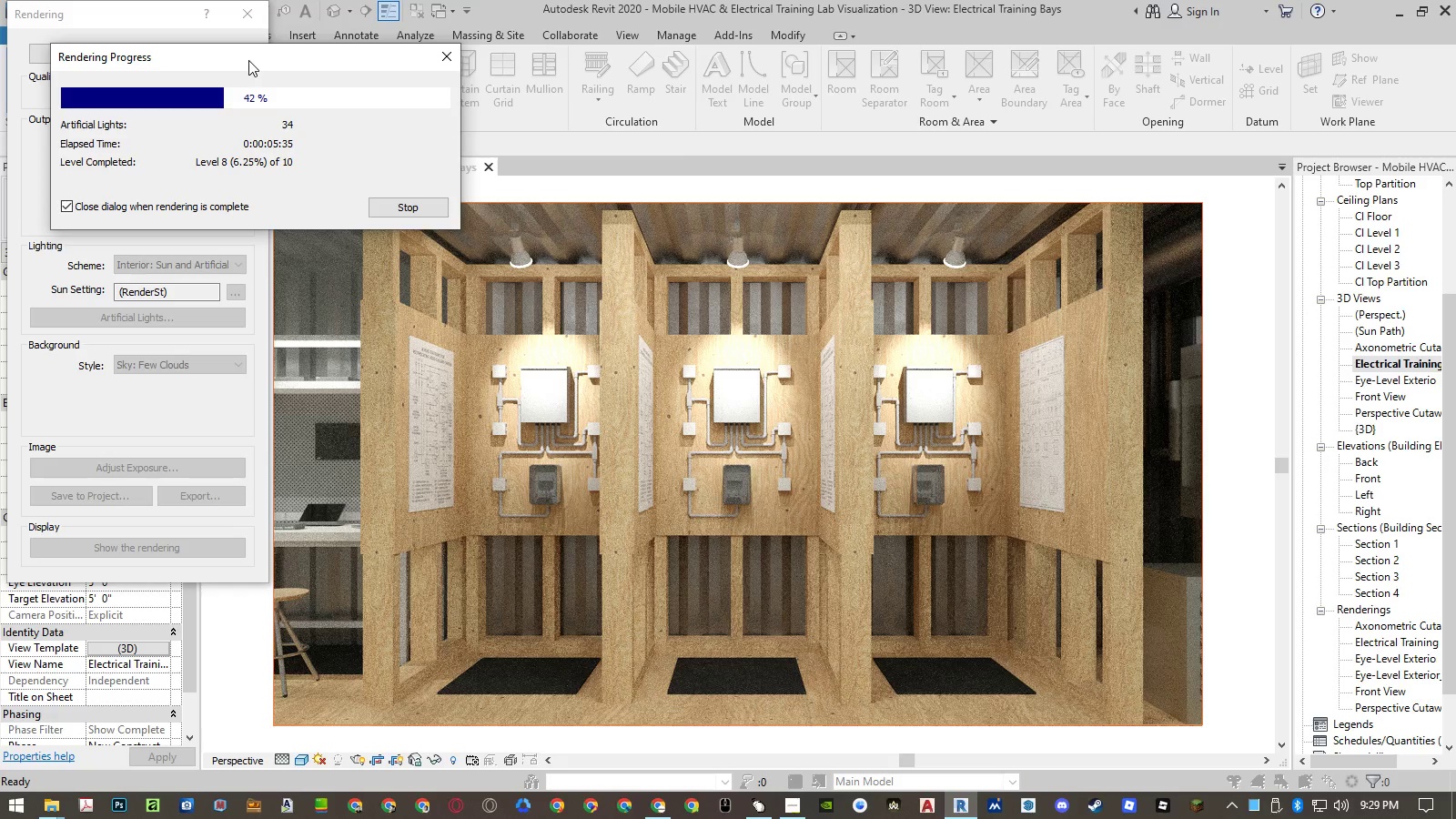 
left_click([247, 59])
 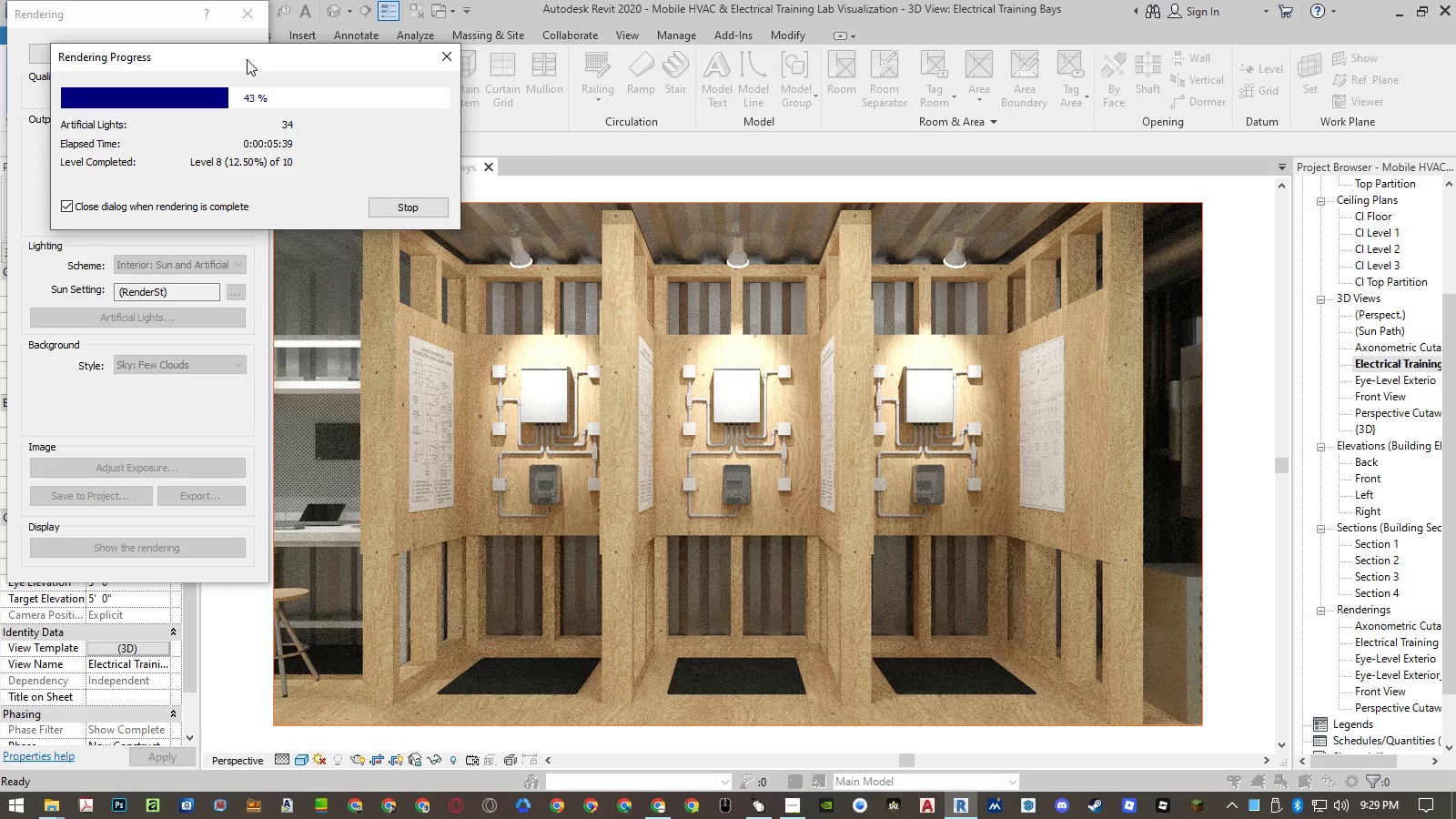 
left_click([248, 60])
 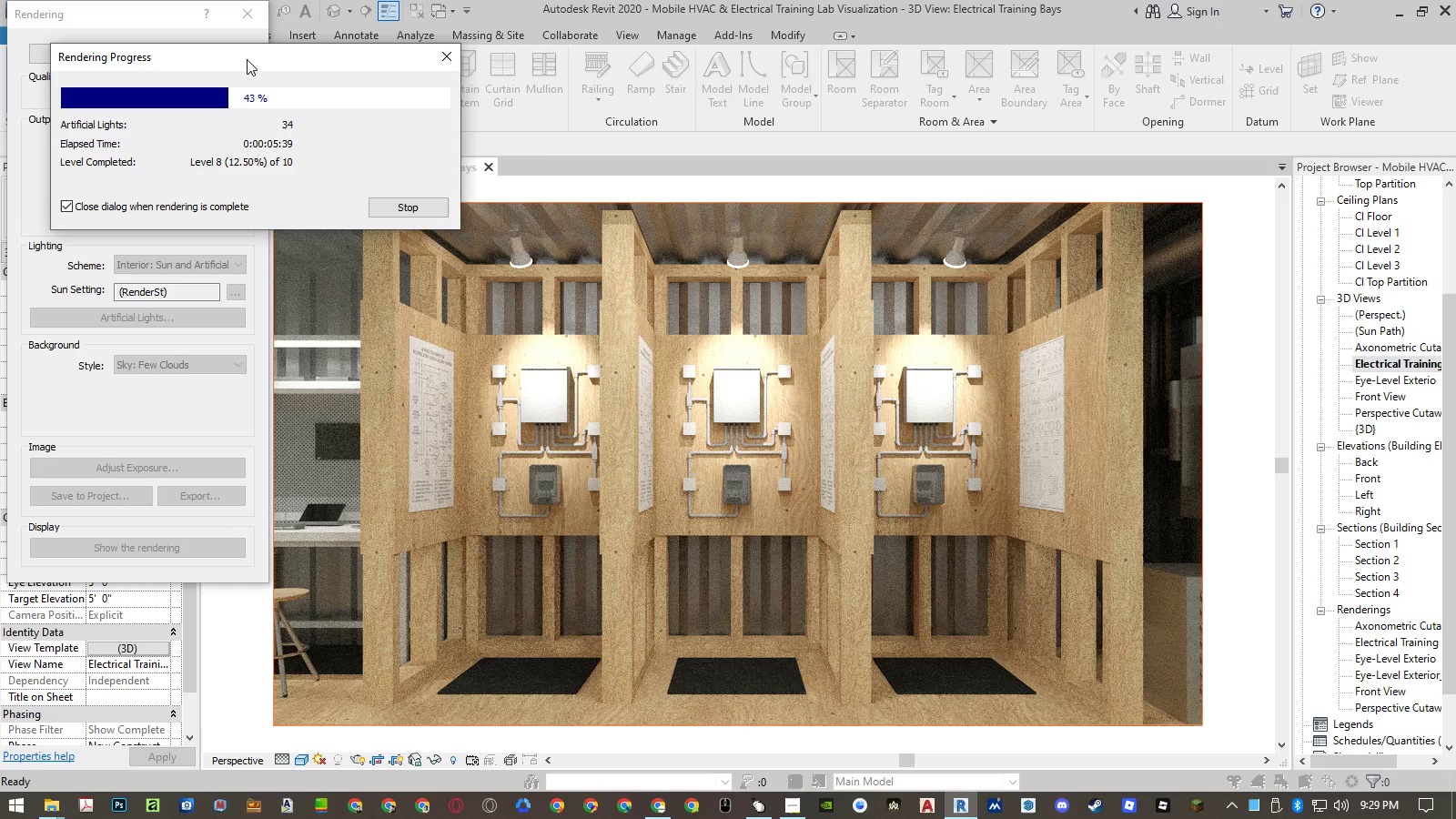 
left_click([248, 60])
 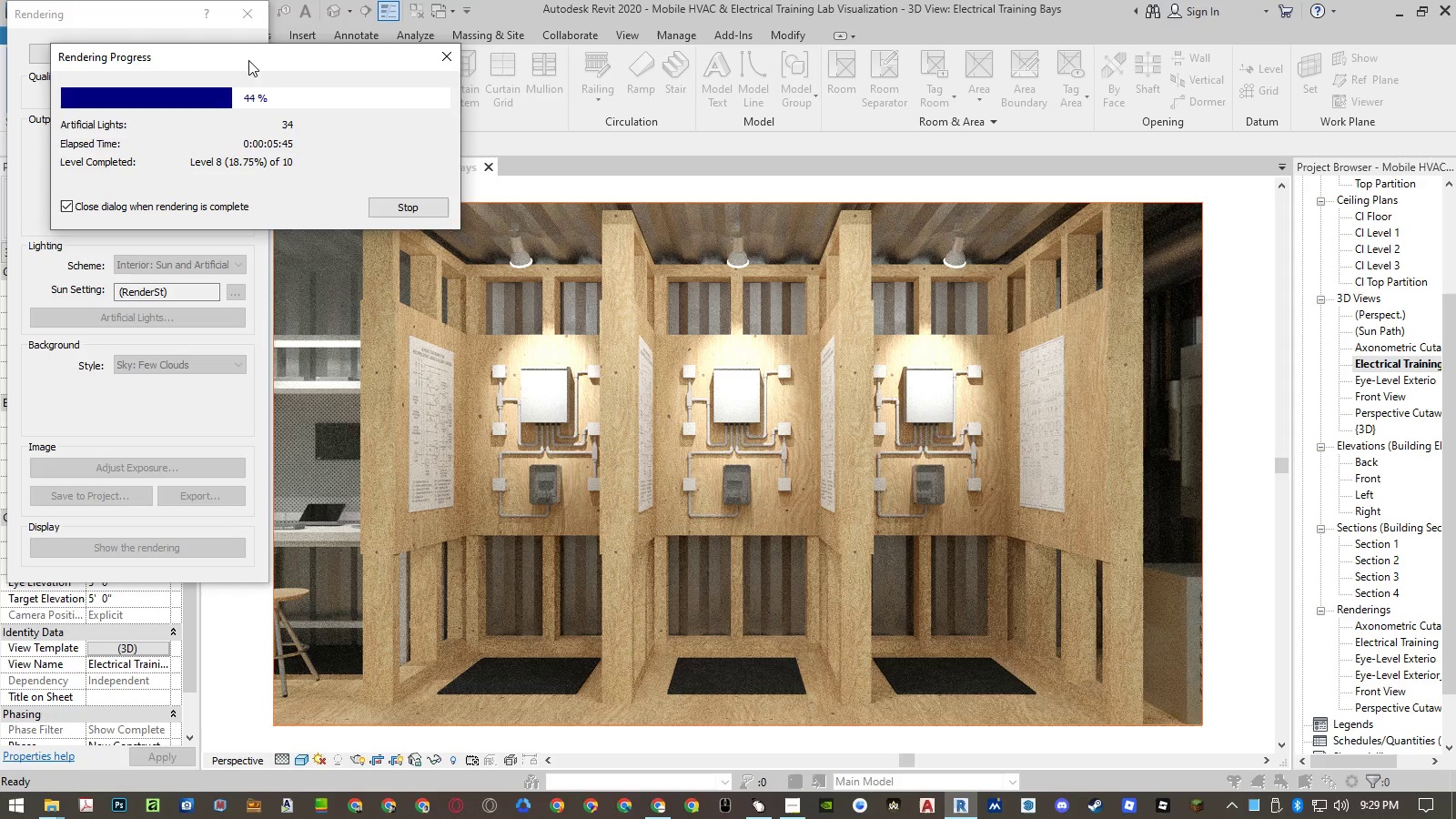 
left_click([247, 59])
 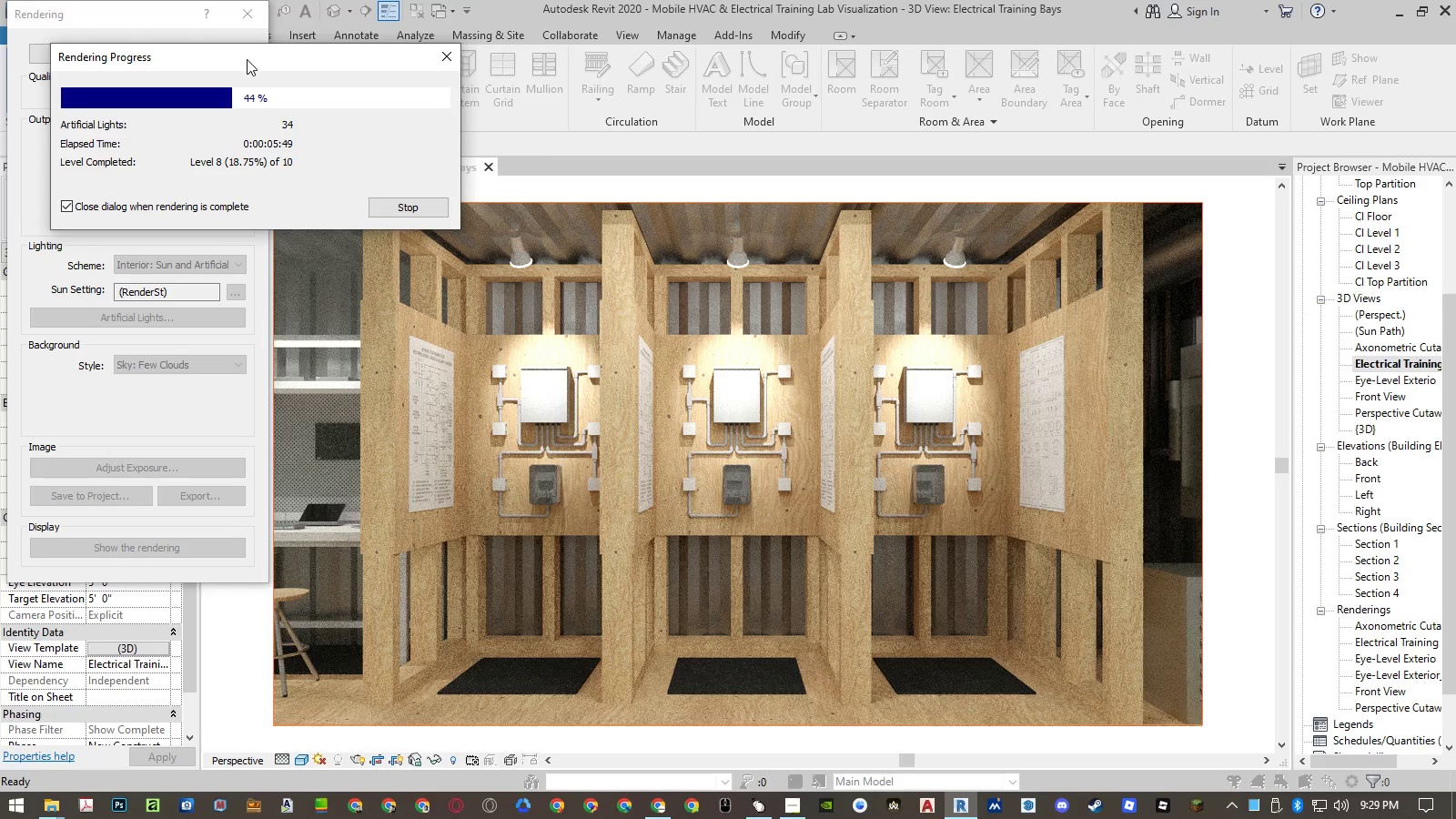 
left_click([248, 60])
 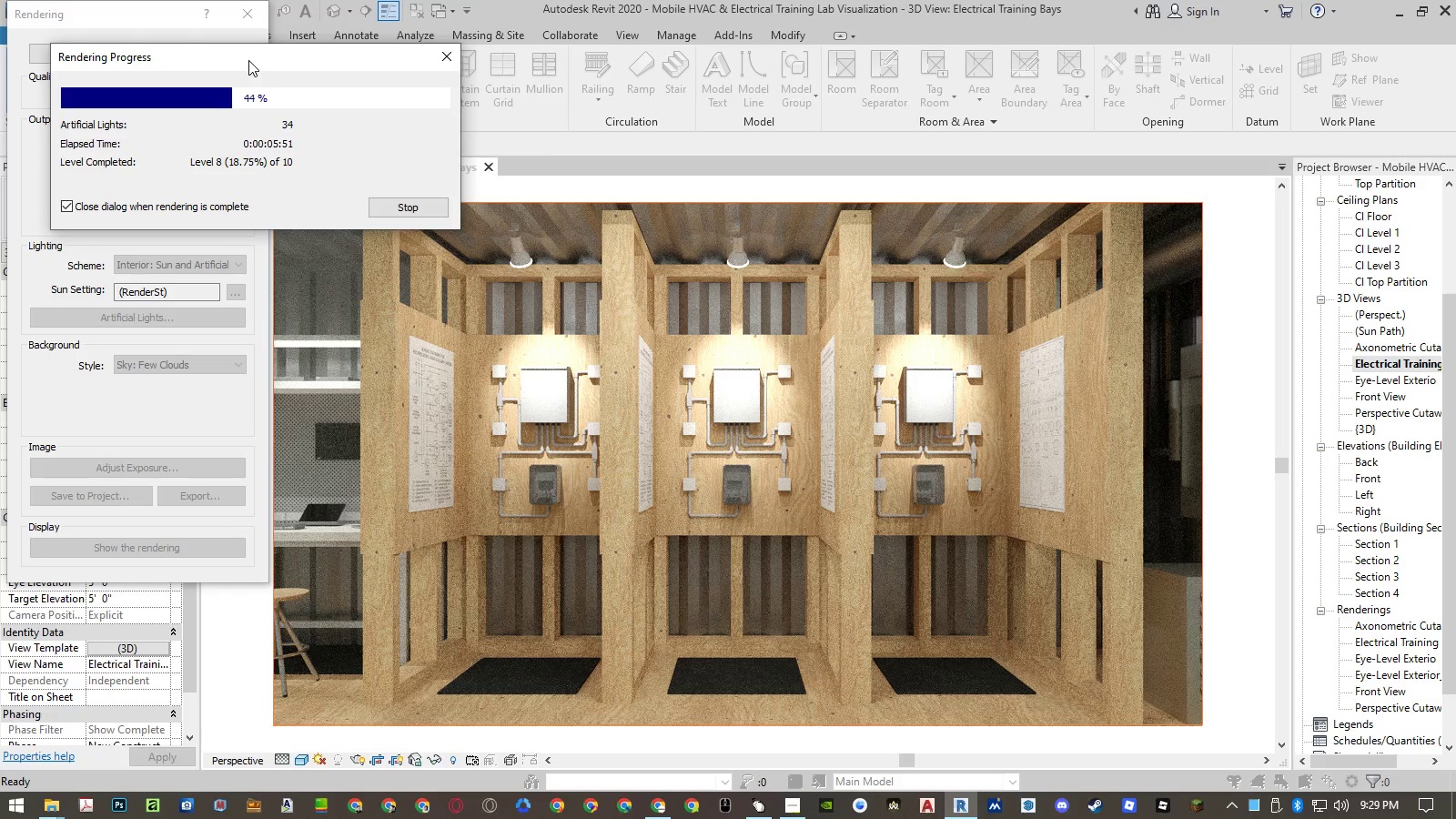 
left_click([248, 60])
 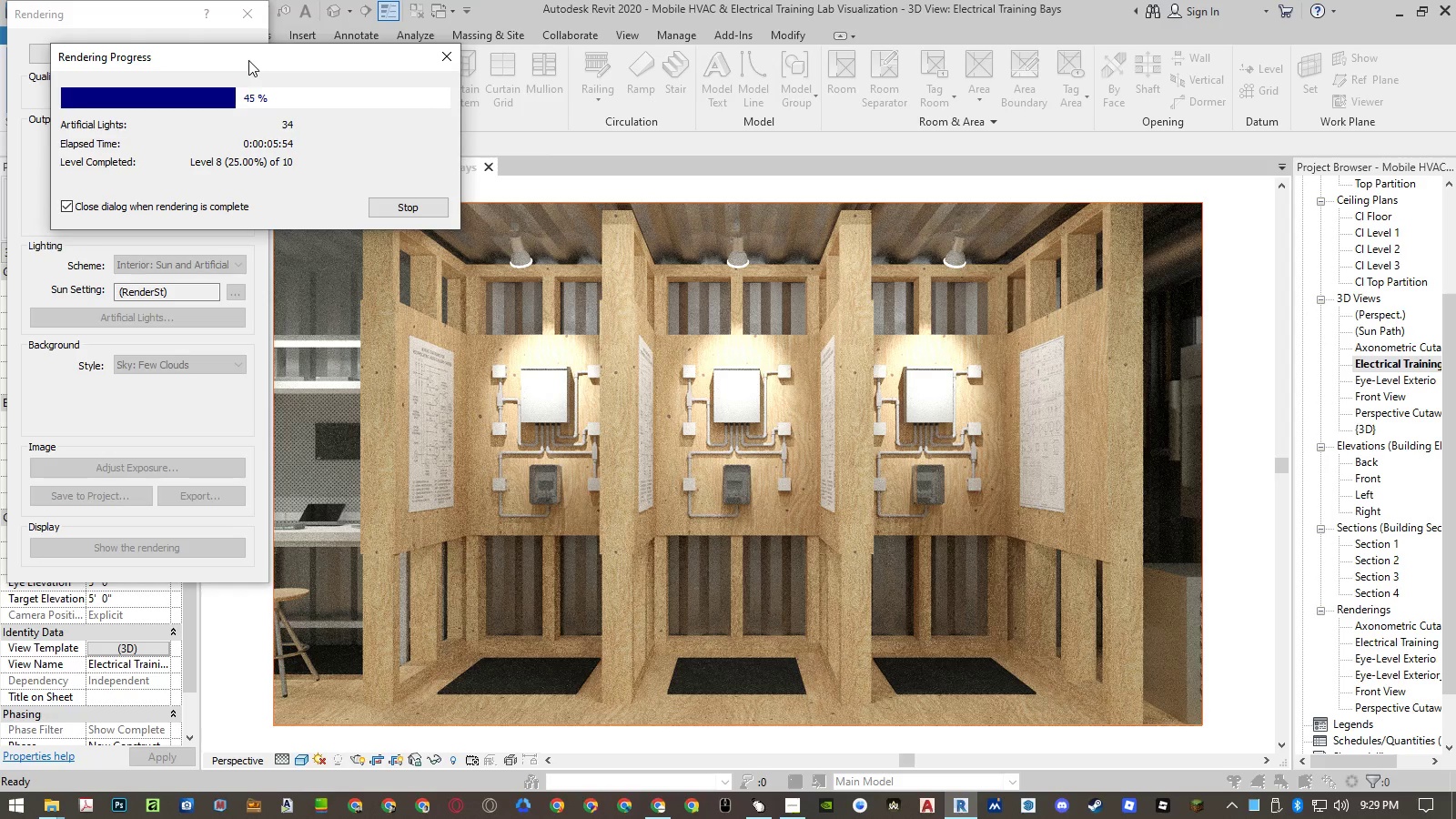 
left_click([247, 59])
 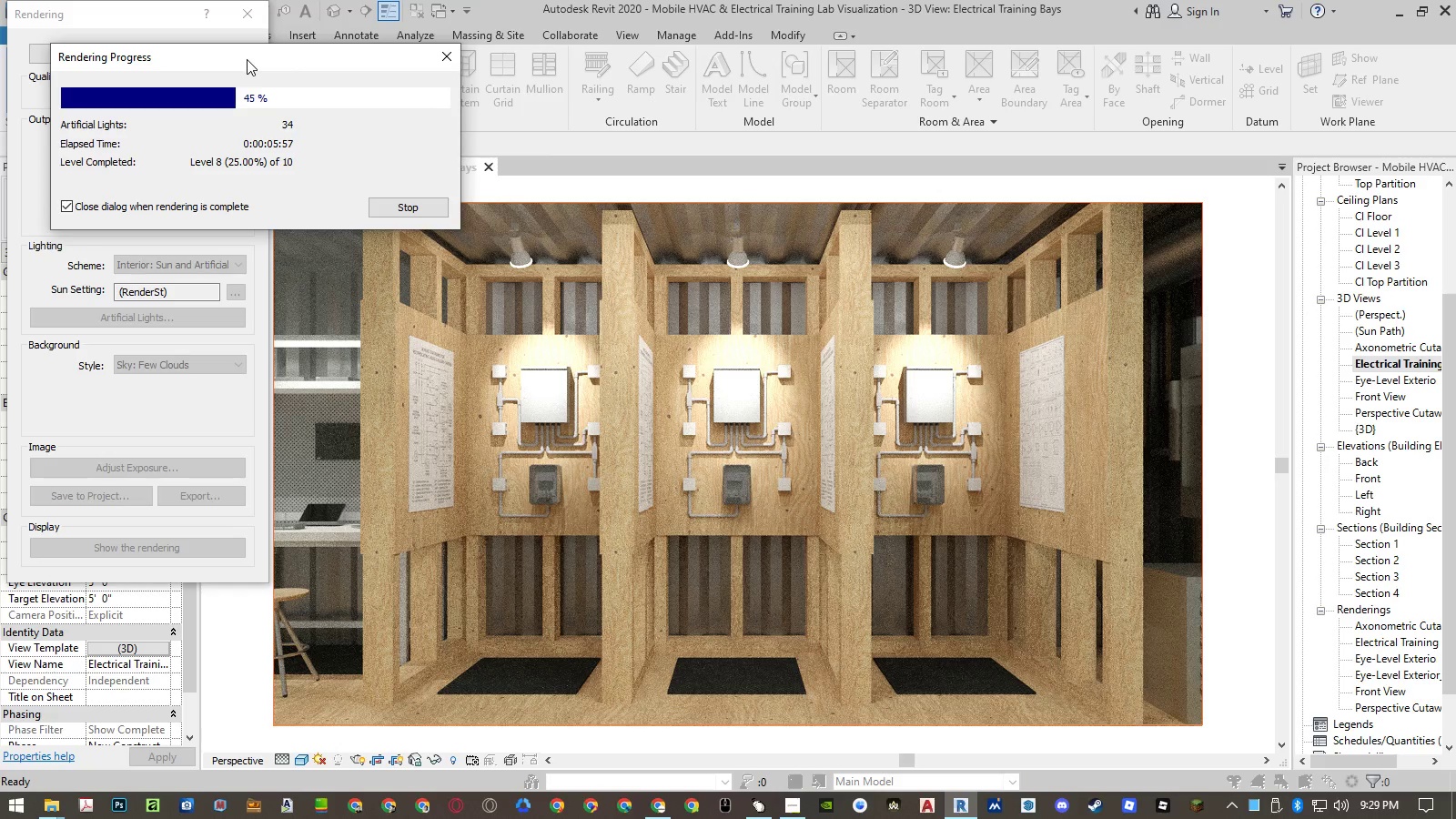 
left_click([248, 60])
 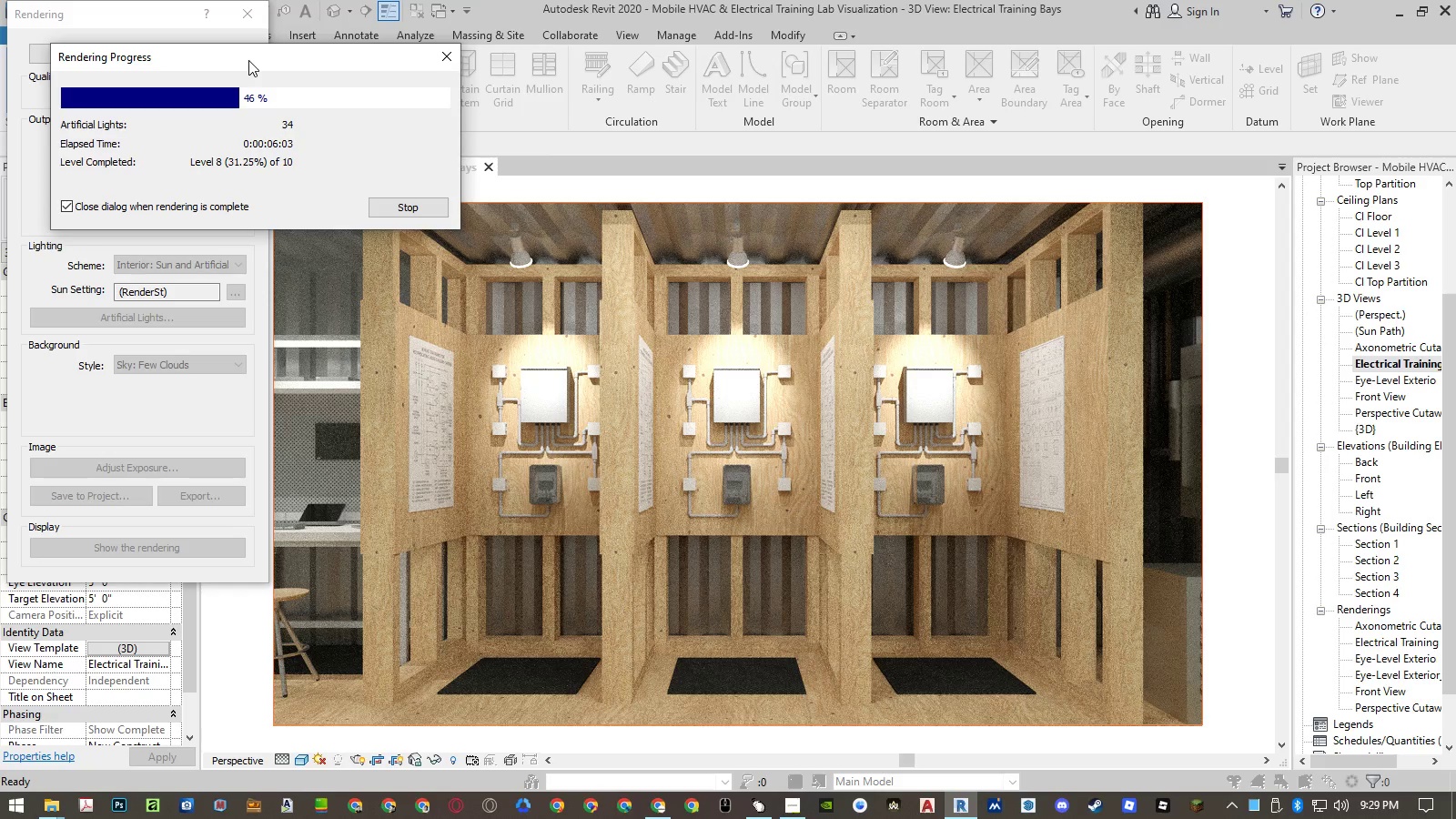 
wait(5.06)
 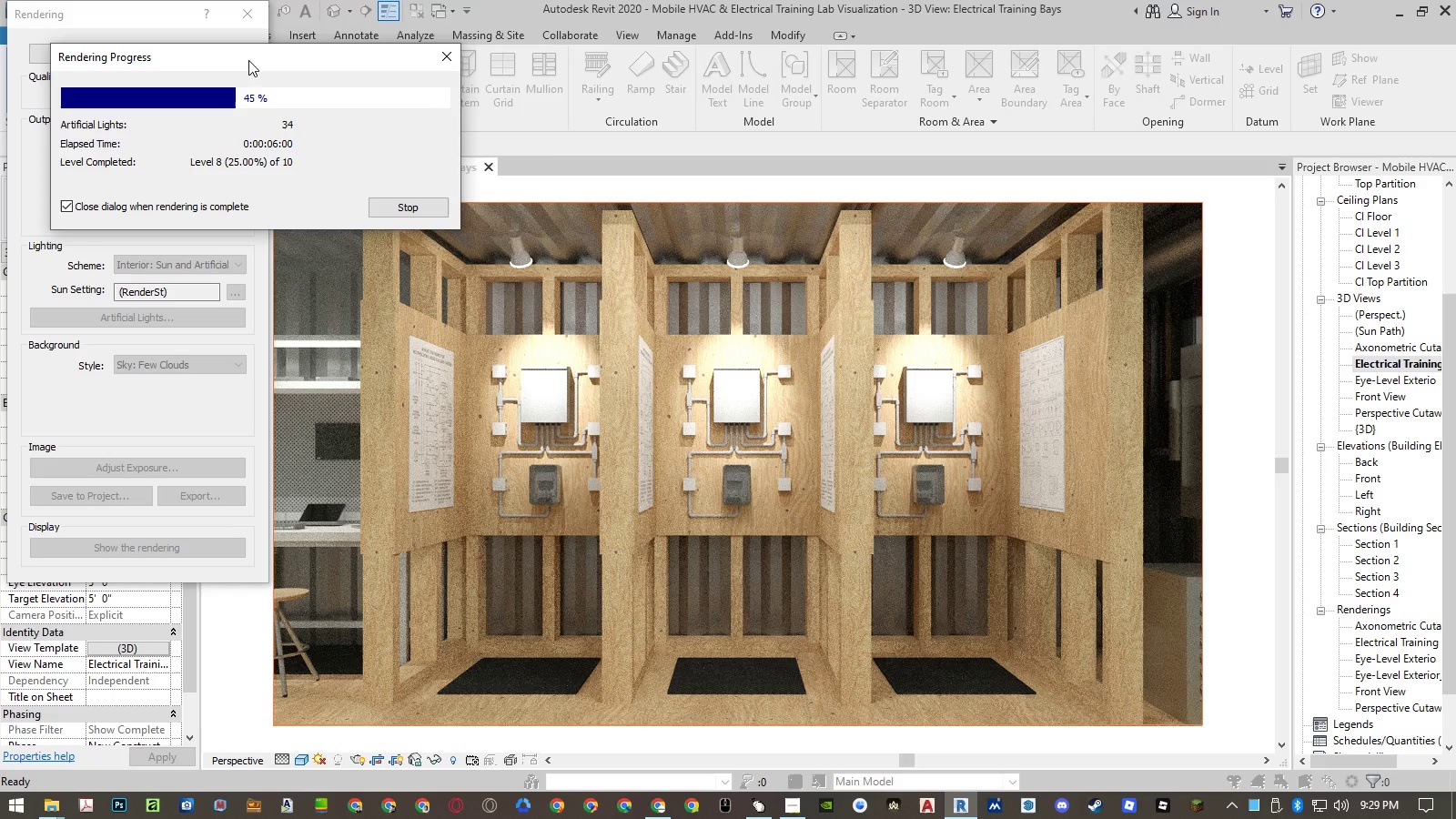 
left_click([247, 59])
 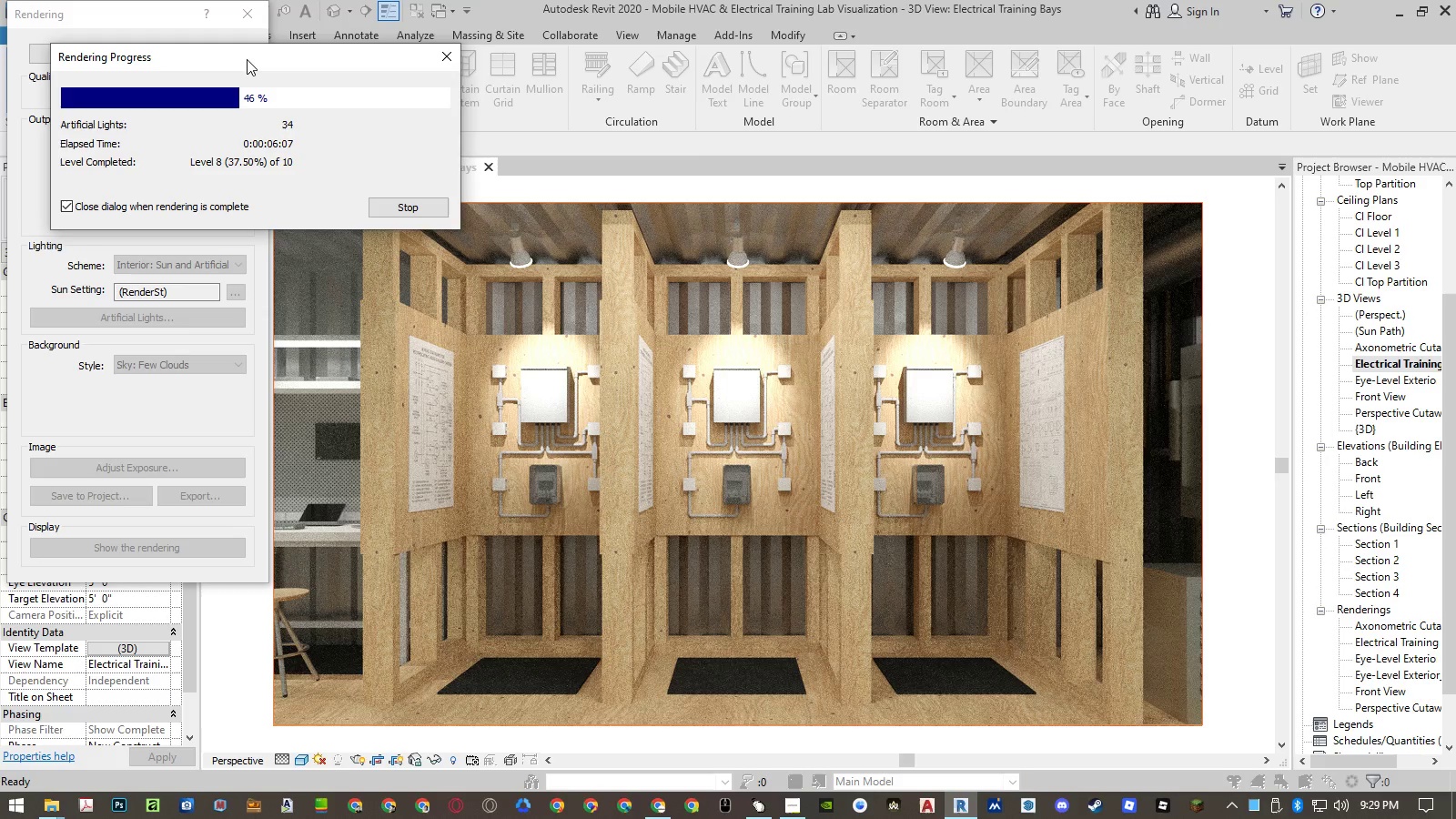 
left_click([248, 60])
 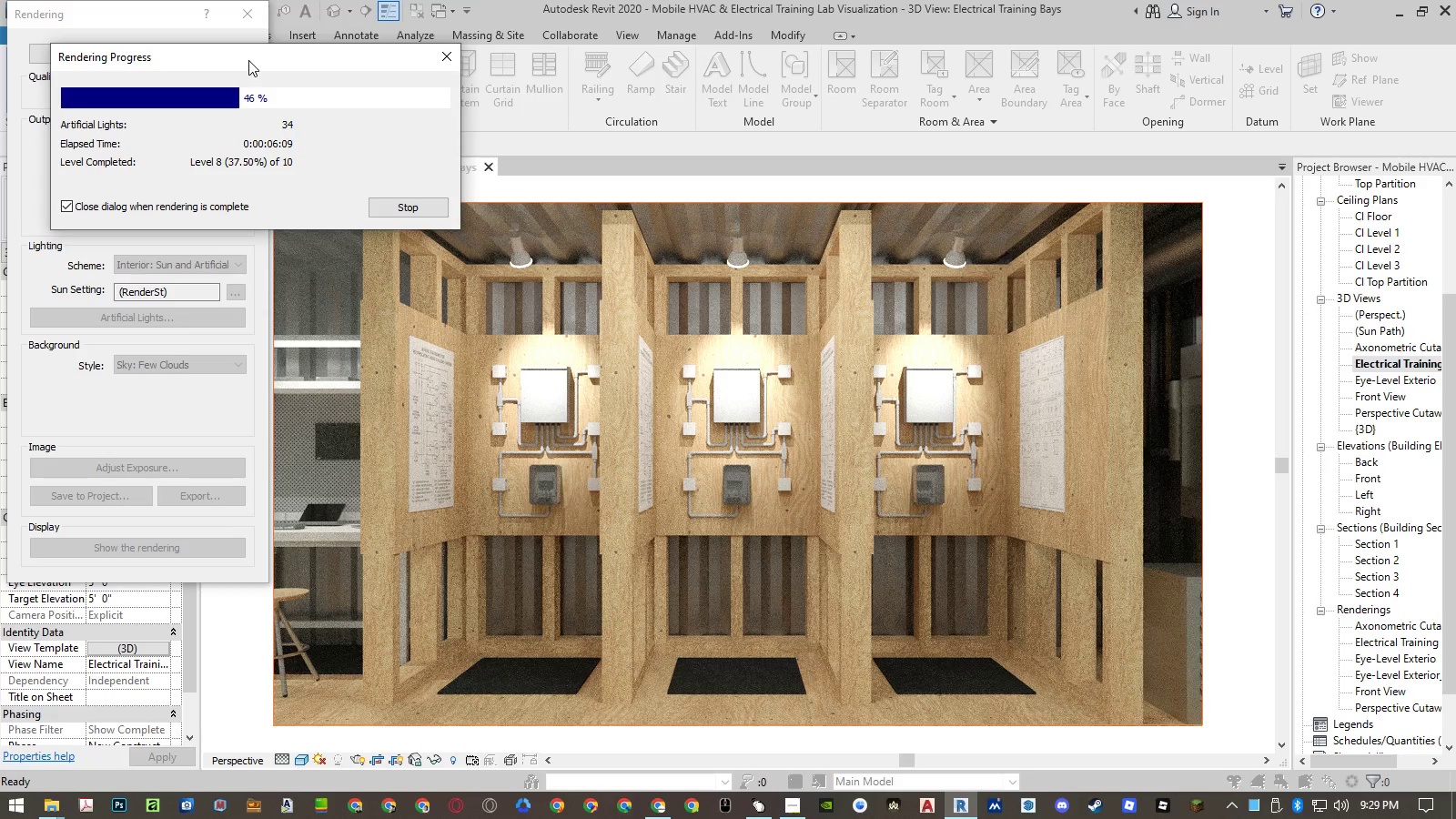 
left_click([248, 60])
 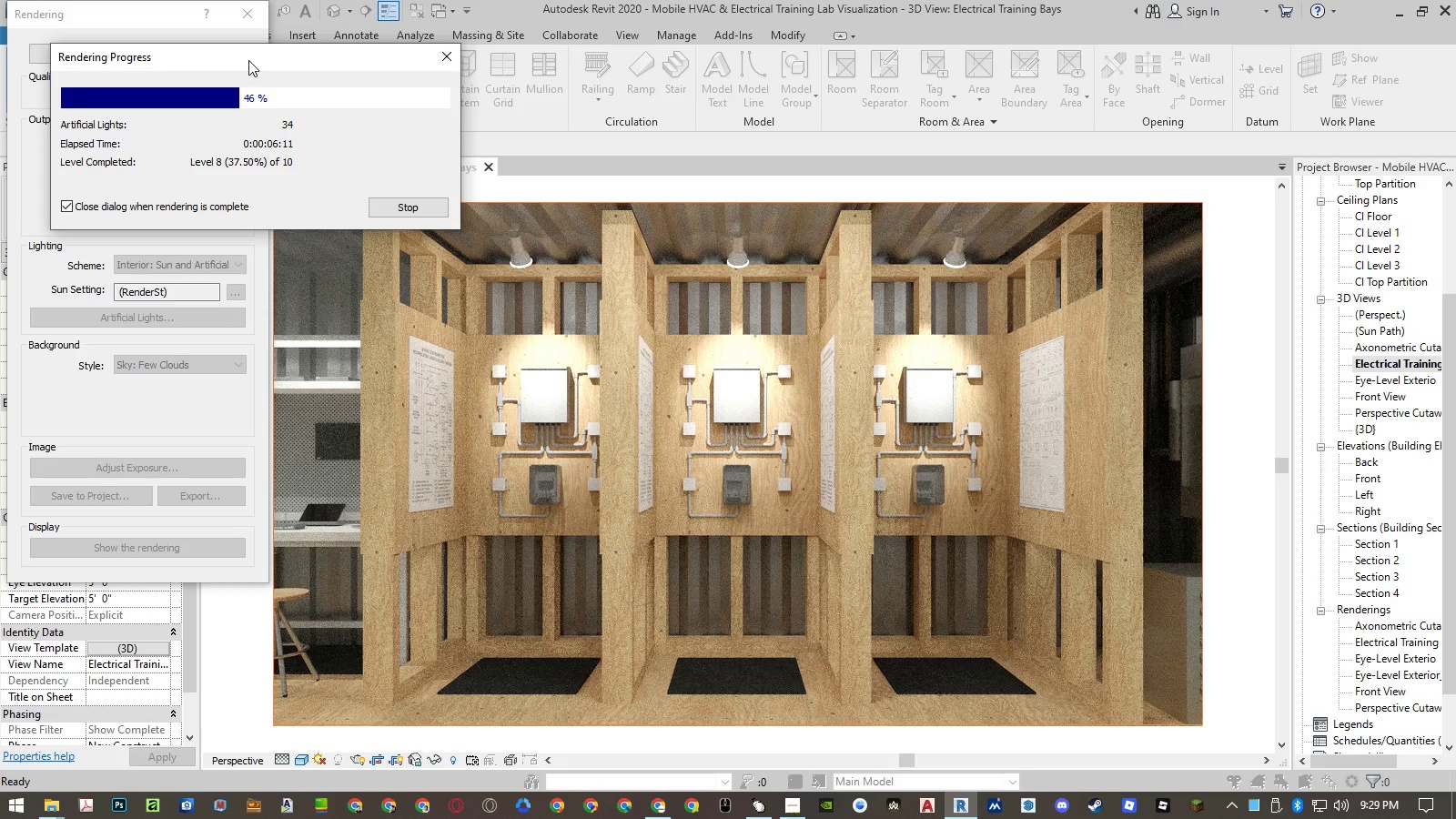 
left_click([247, 59])
 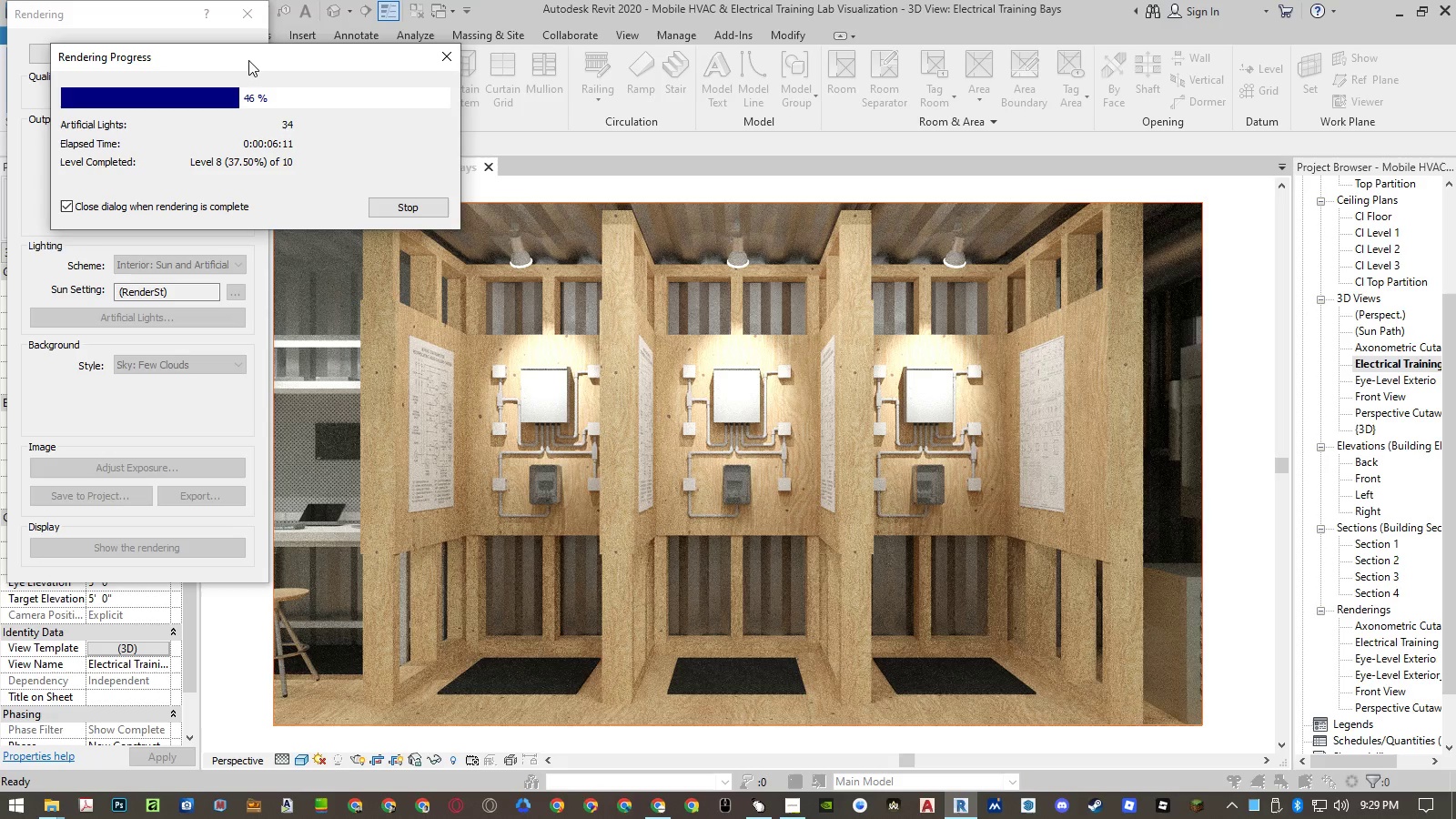 
left_click([248, 60])
 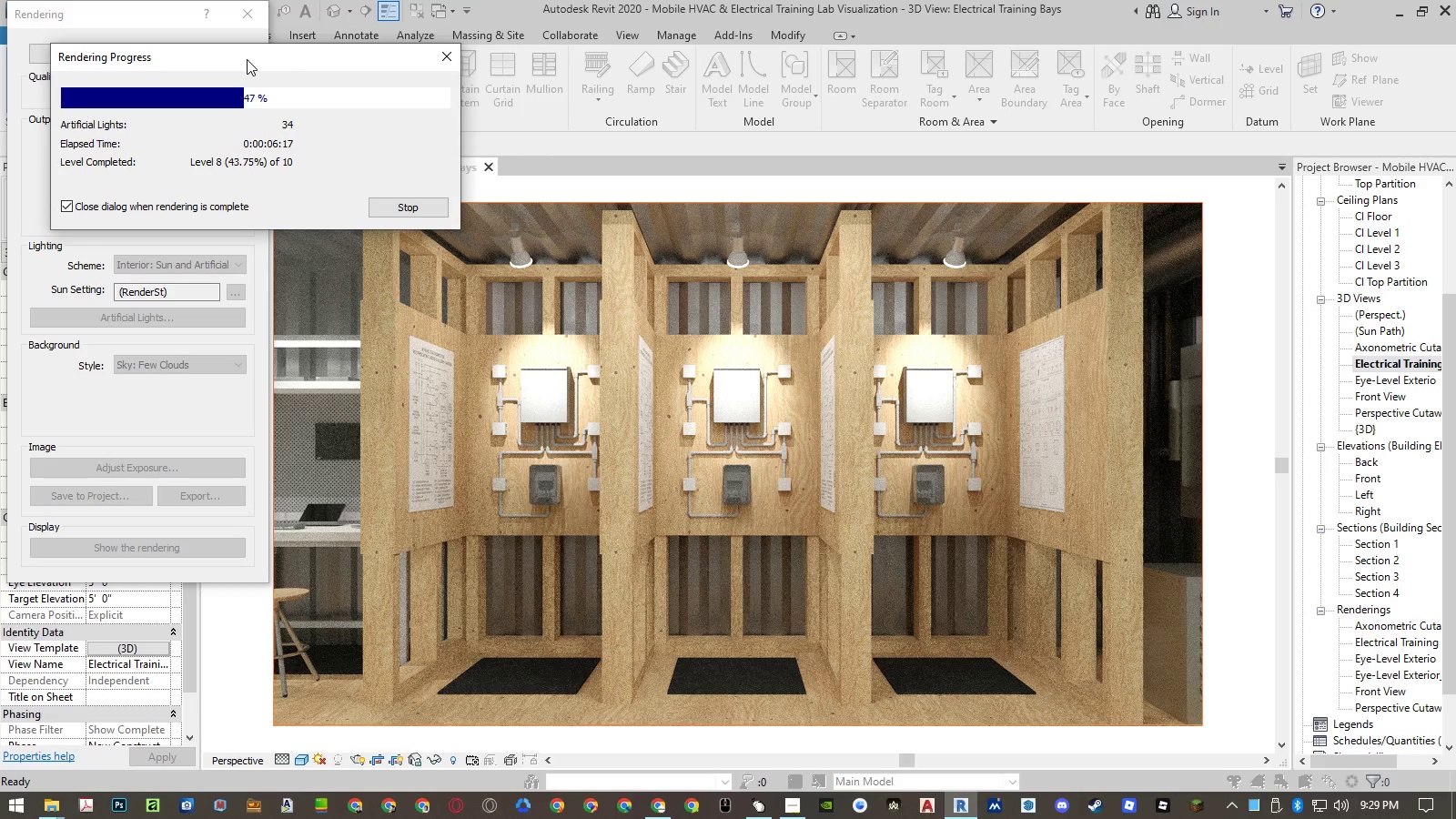 
left_click([248, 60])
 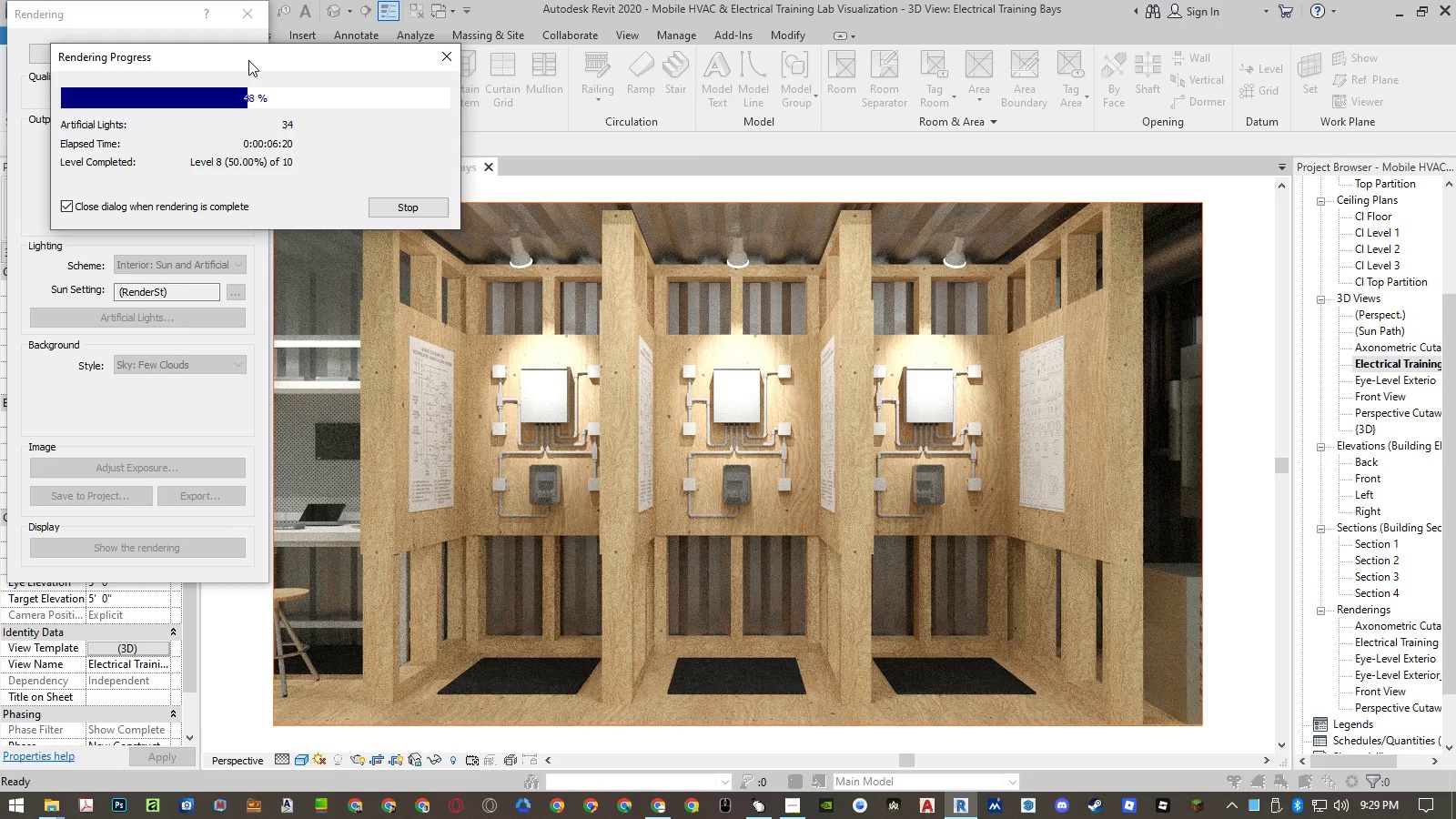 
left_click([247, 59])
 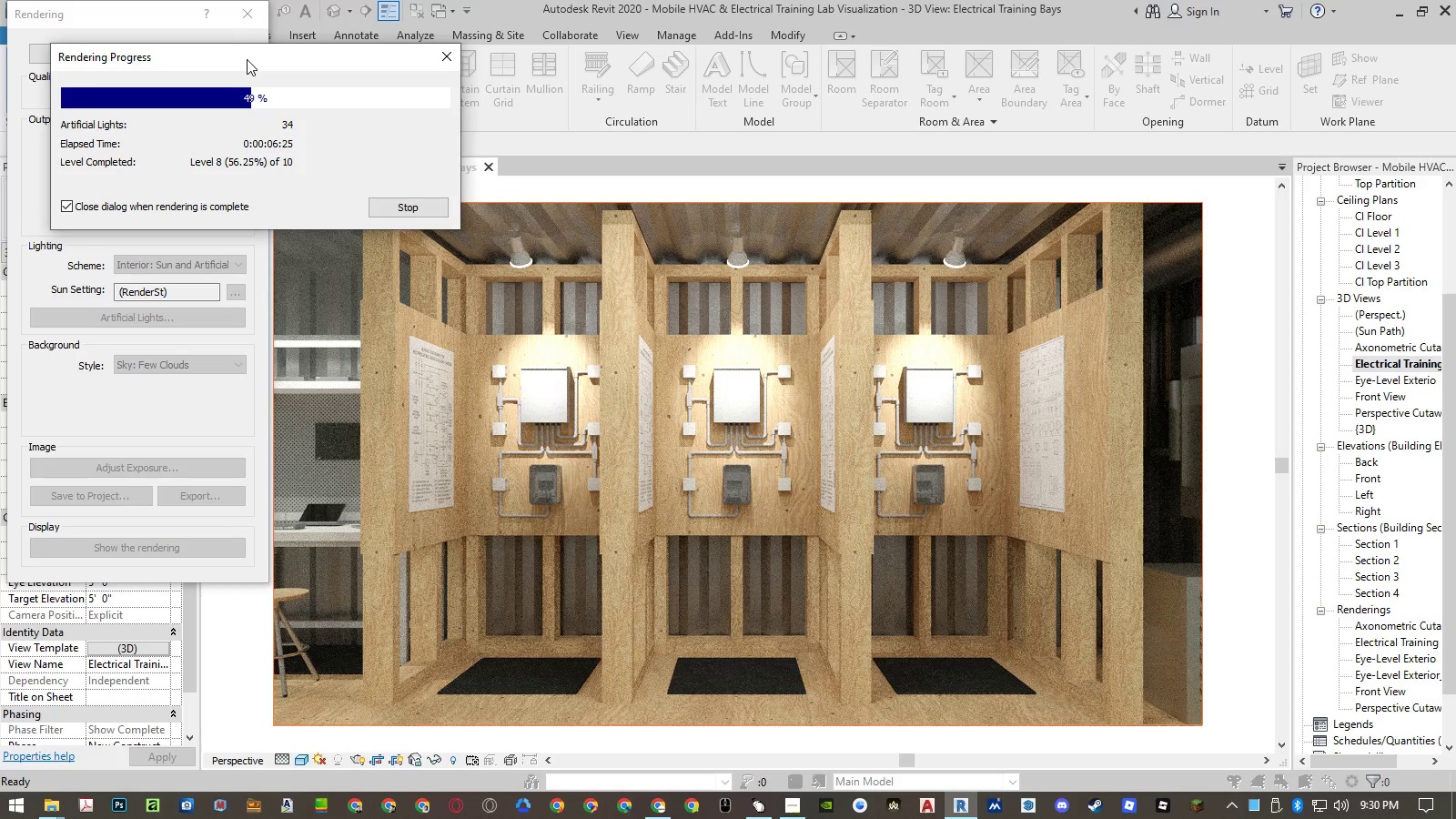 
left_click([248, 60])
 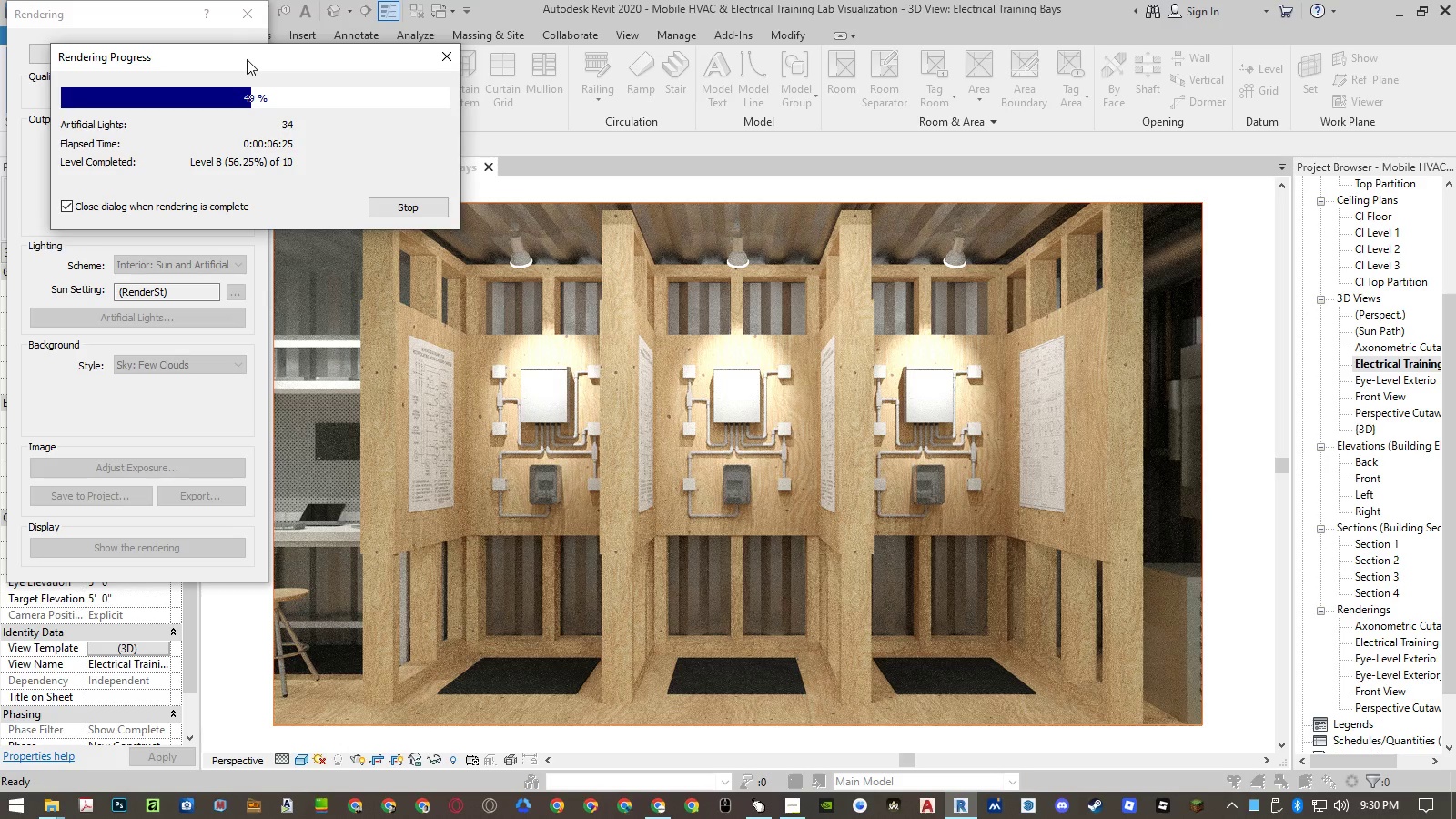 
left_click([248, 60])
 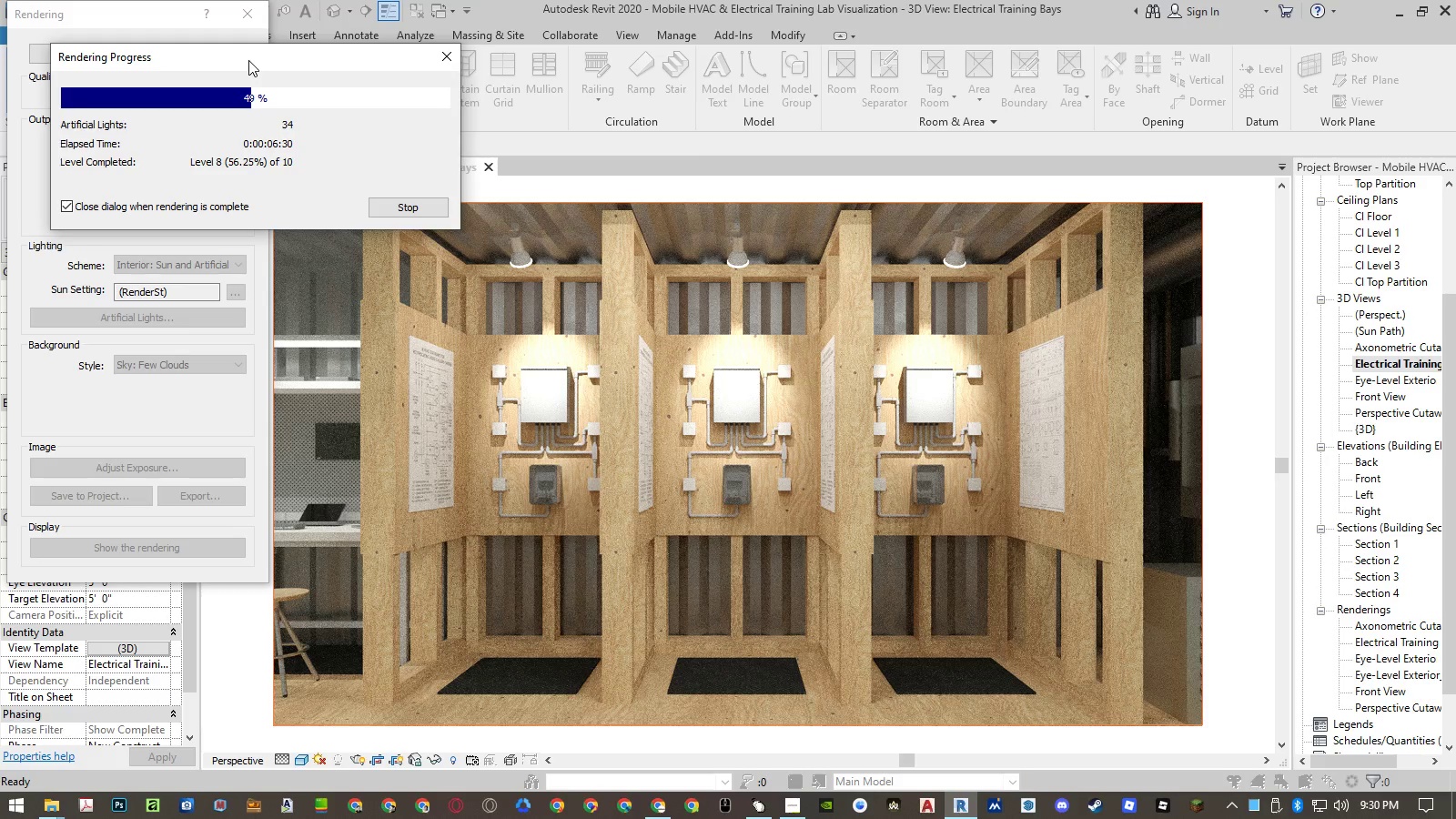 
left_click([247, 59])
 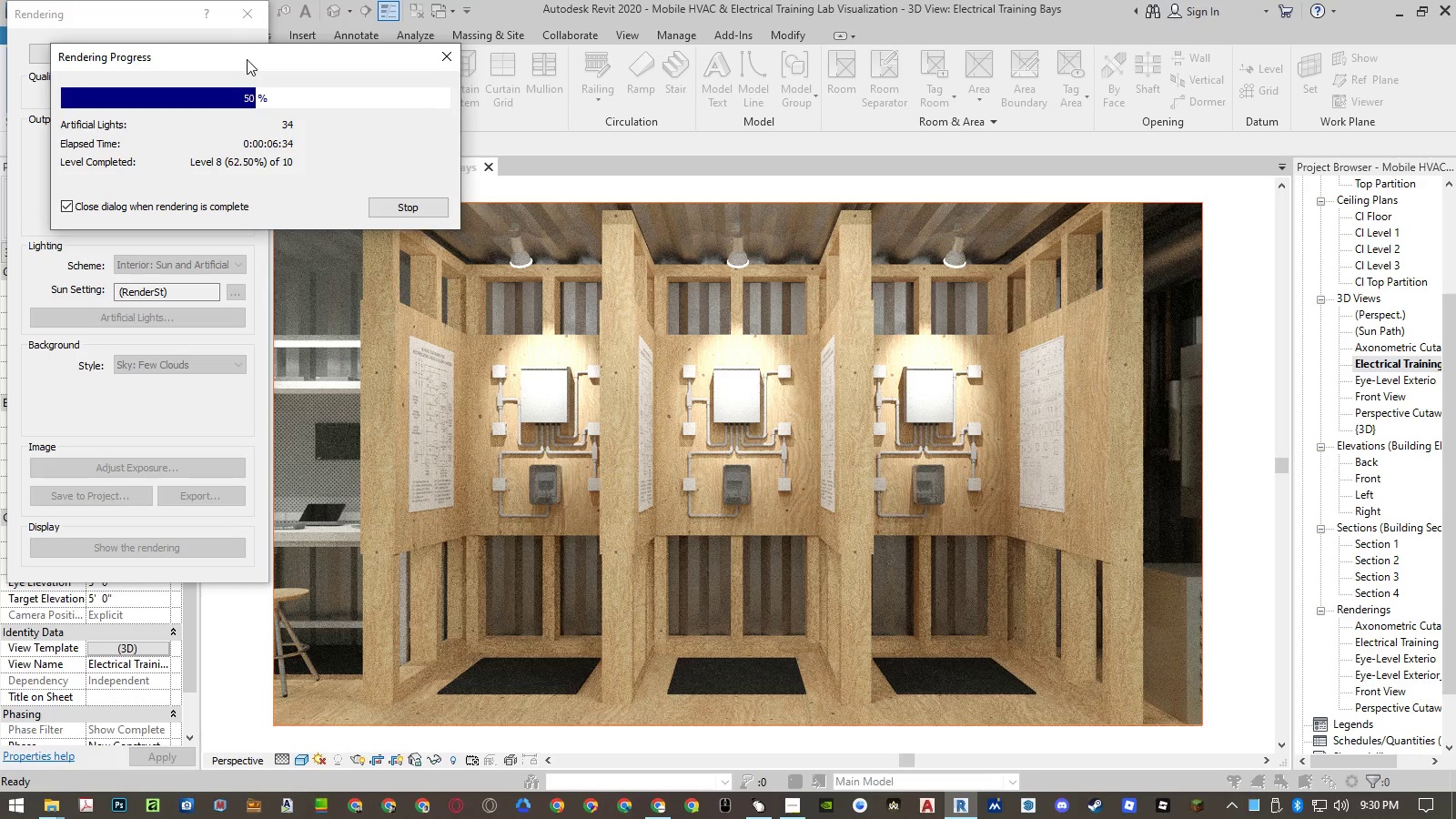 
left_click([248, 60])
 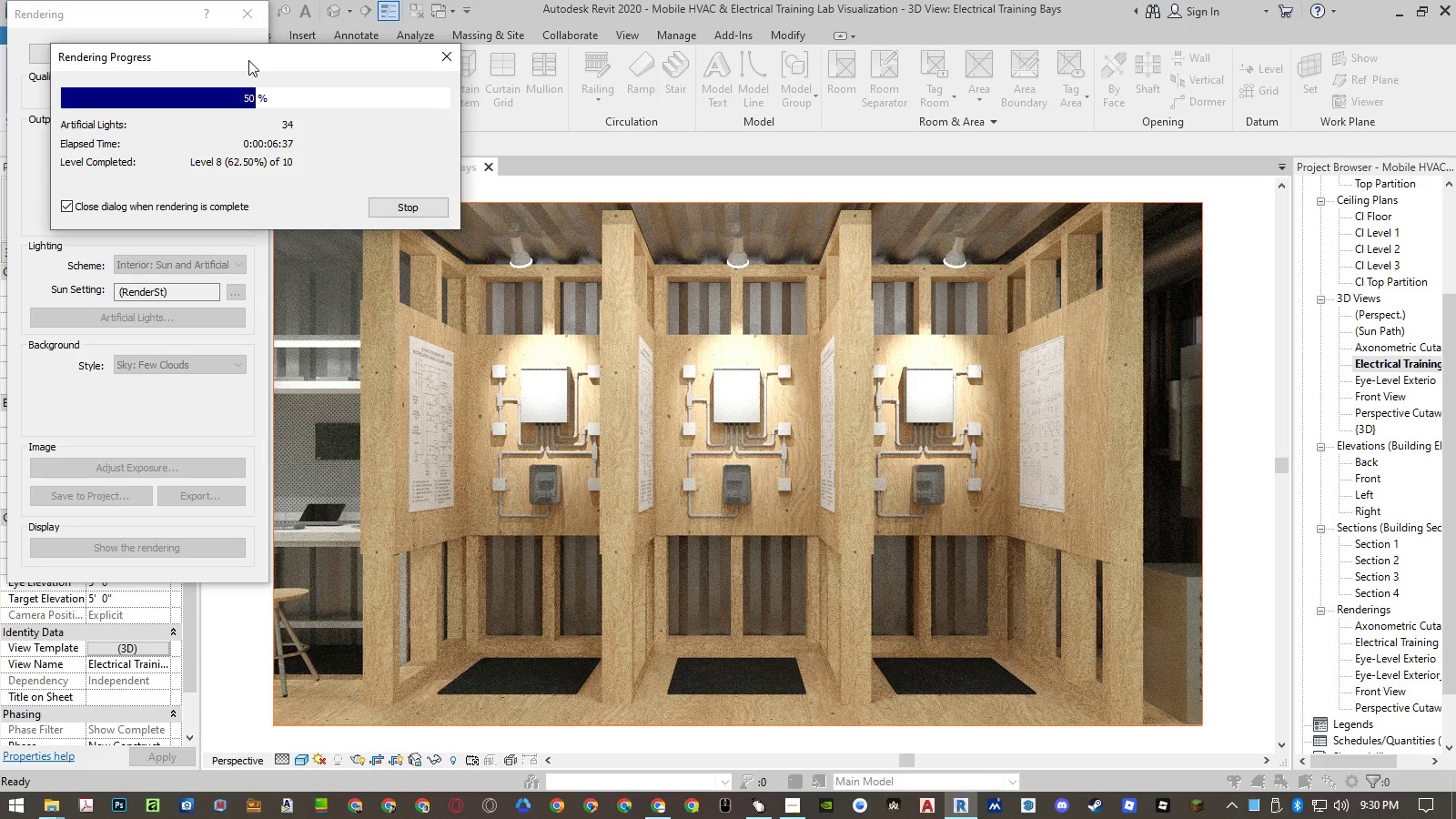 
left_click([248, 60])
 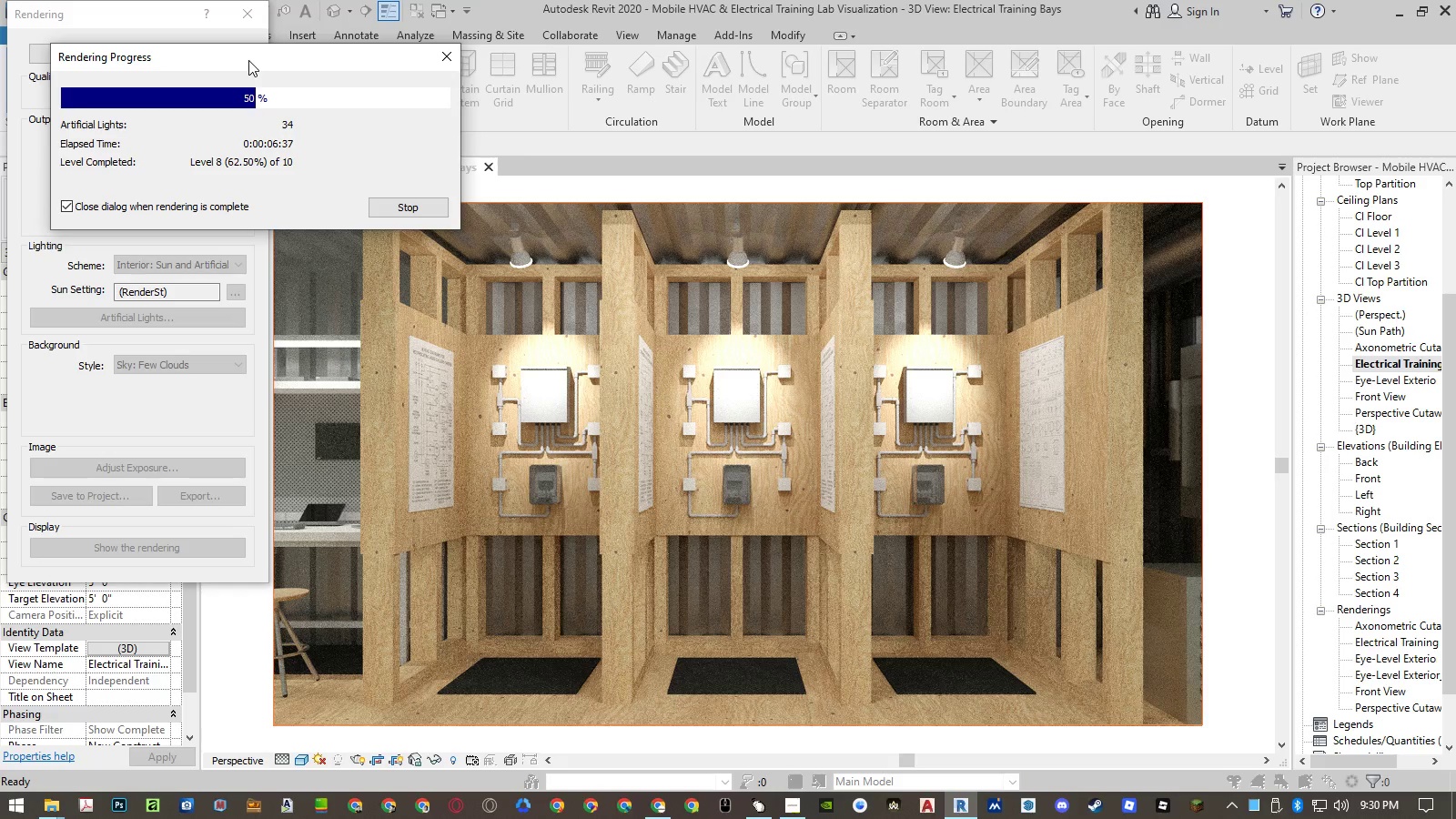 
left_click([247, 59])
 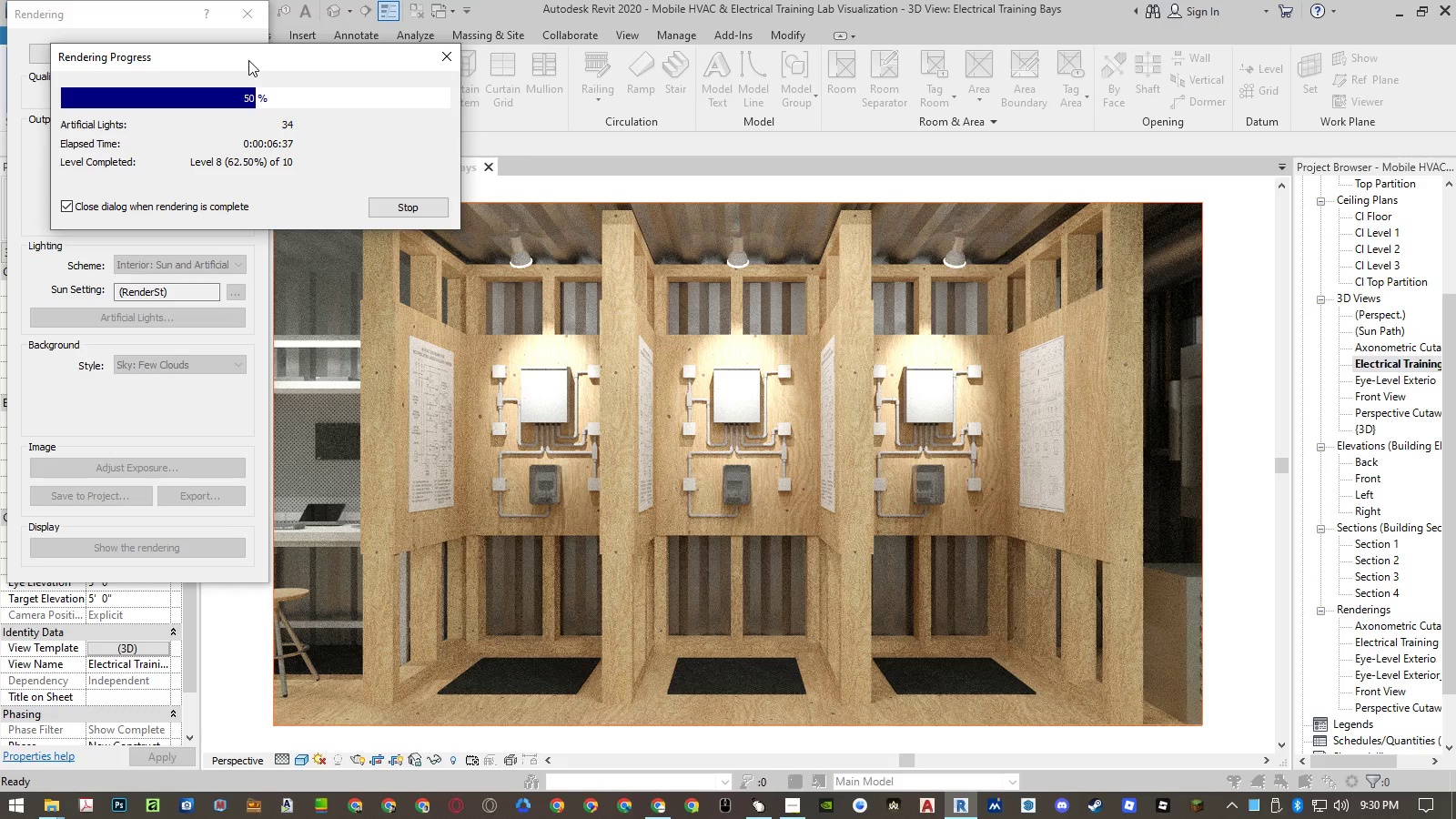 
left_click([248, 60])
 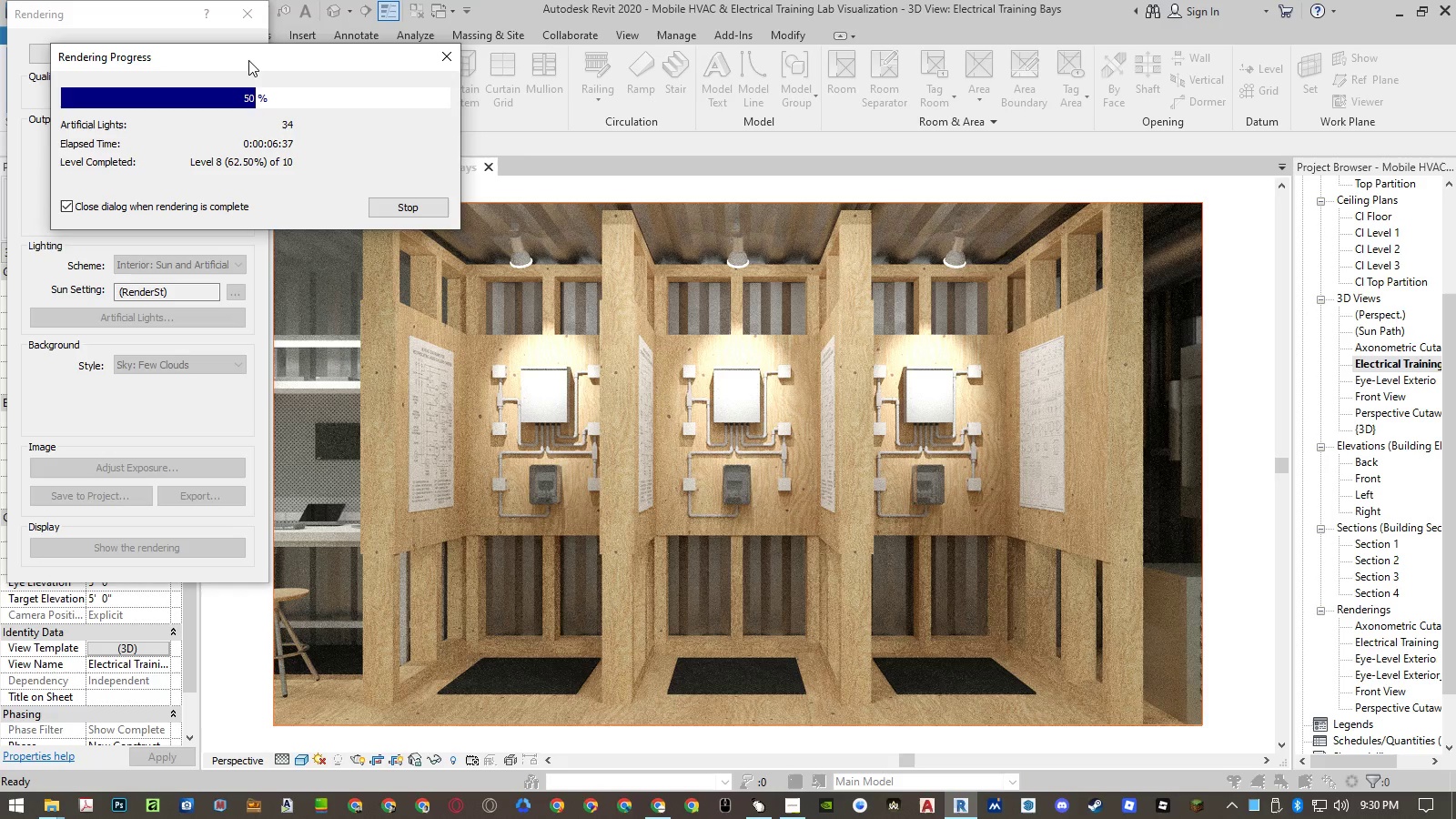 
left_click([248, 60])
 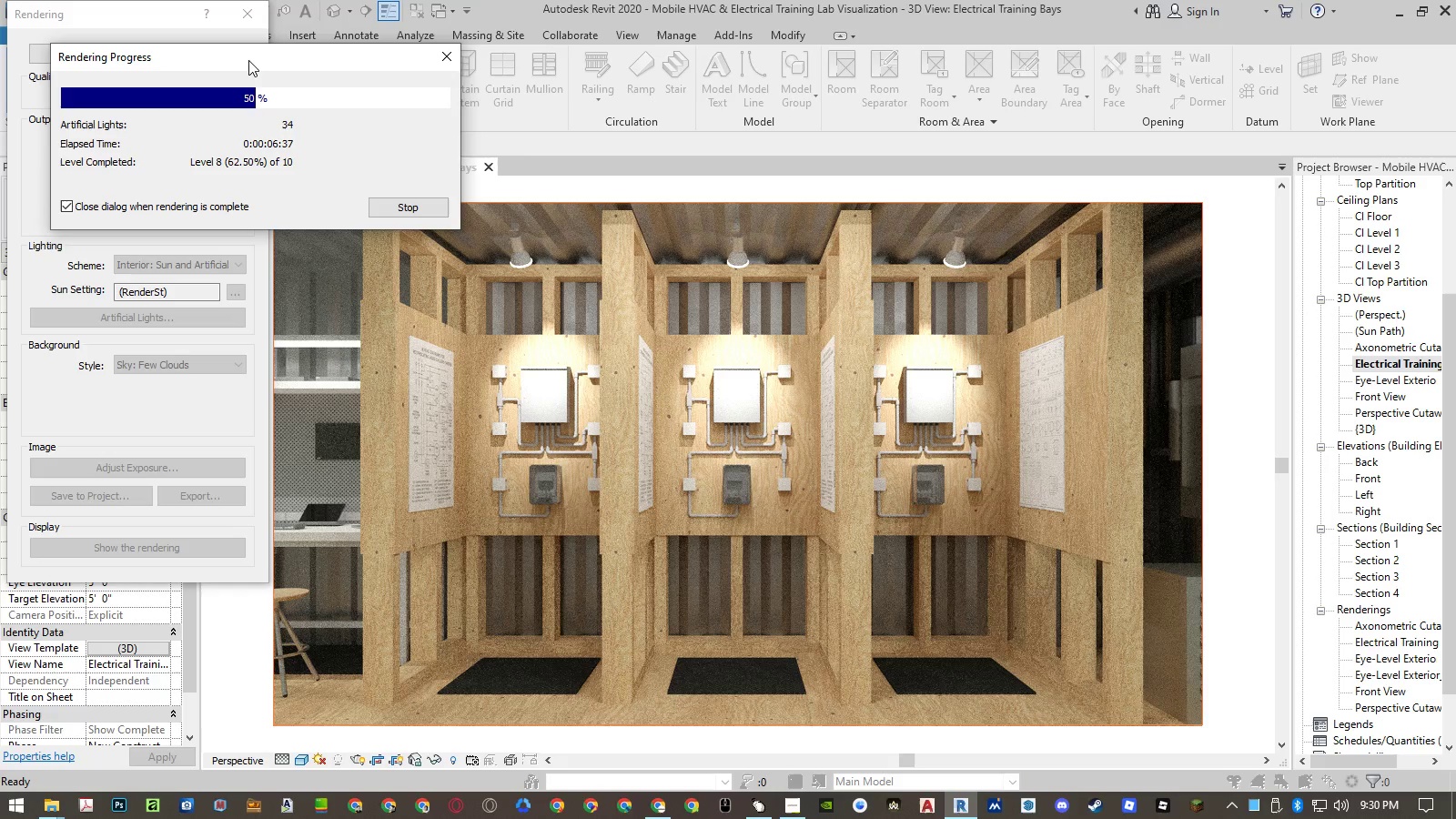 
left_click([247, 59])
 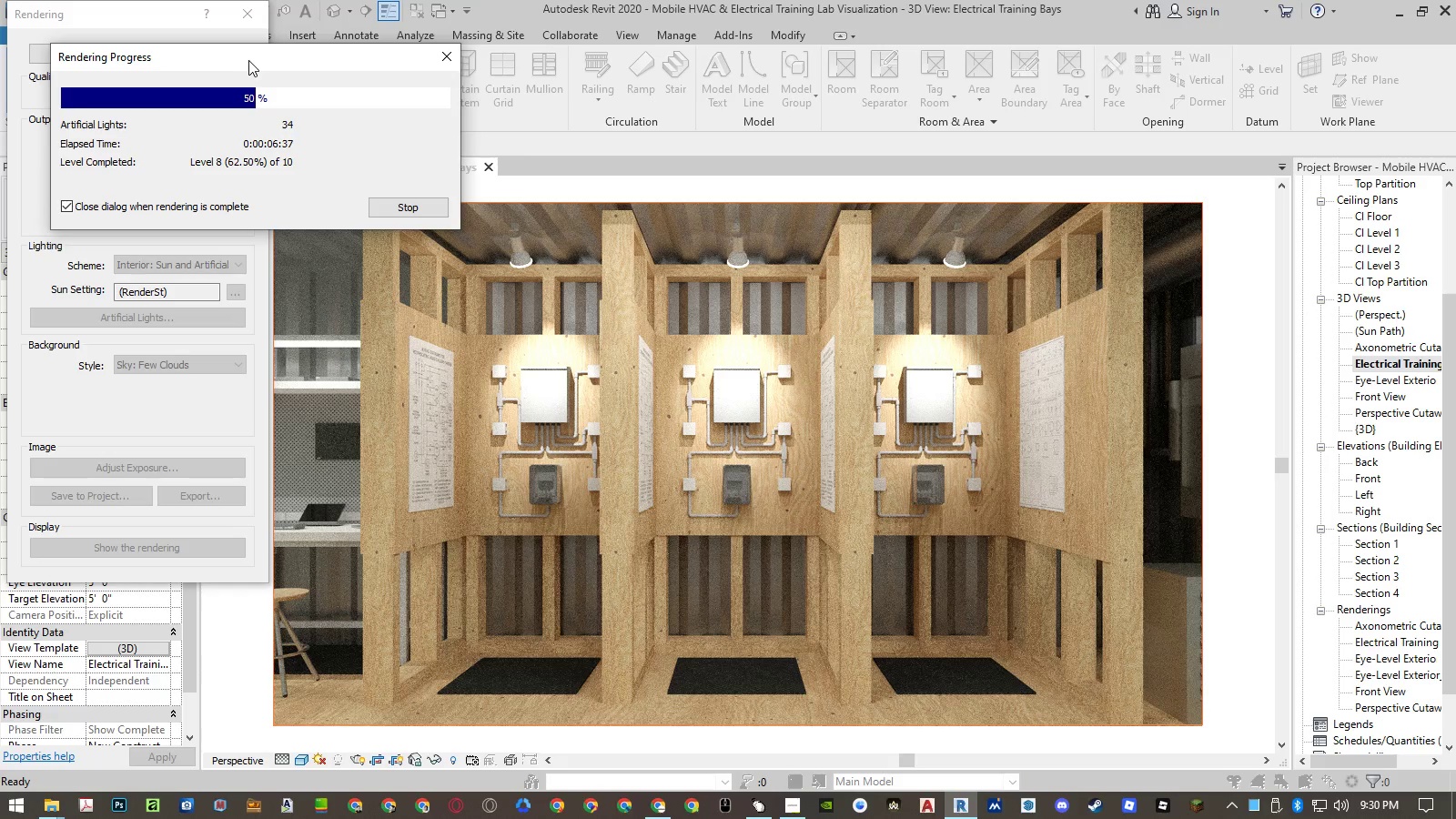 
left_click([248, 60])
 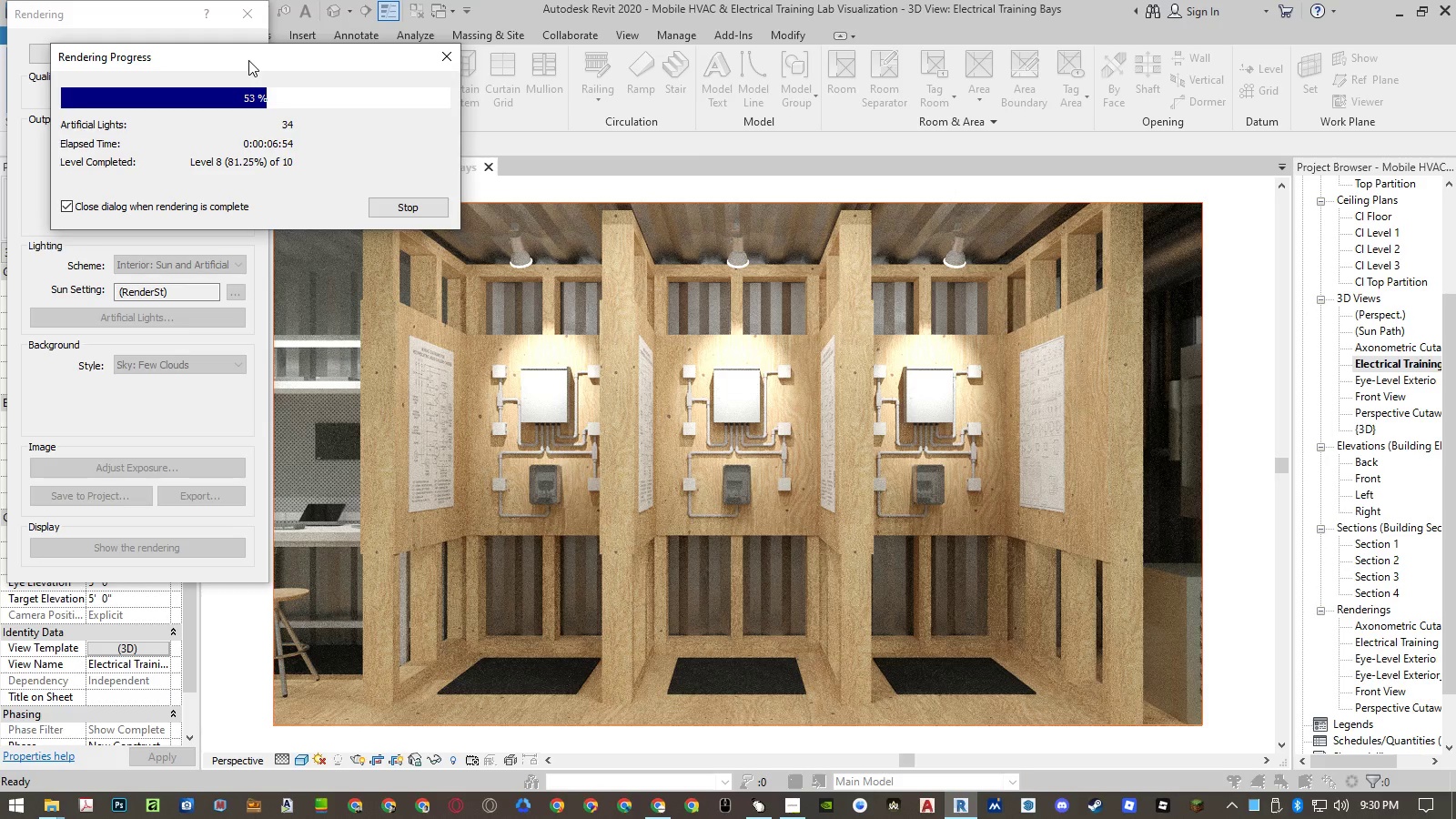 
left_click([248, 60])
 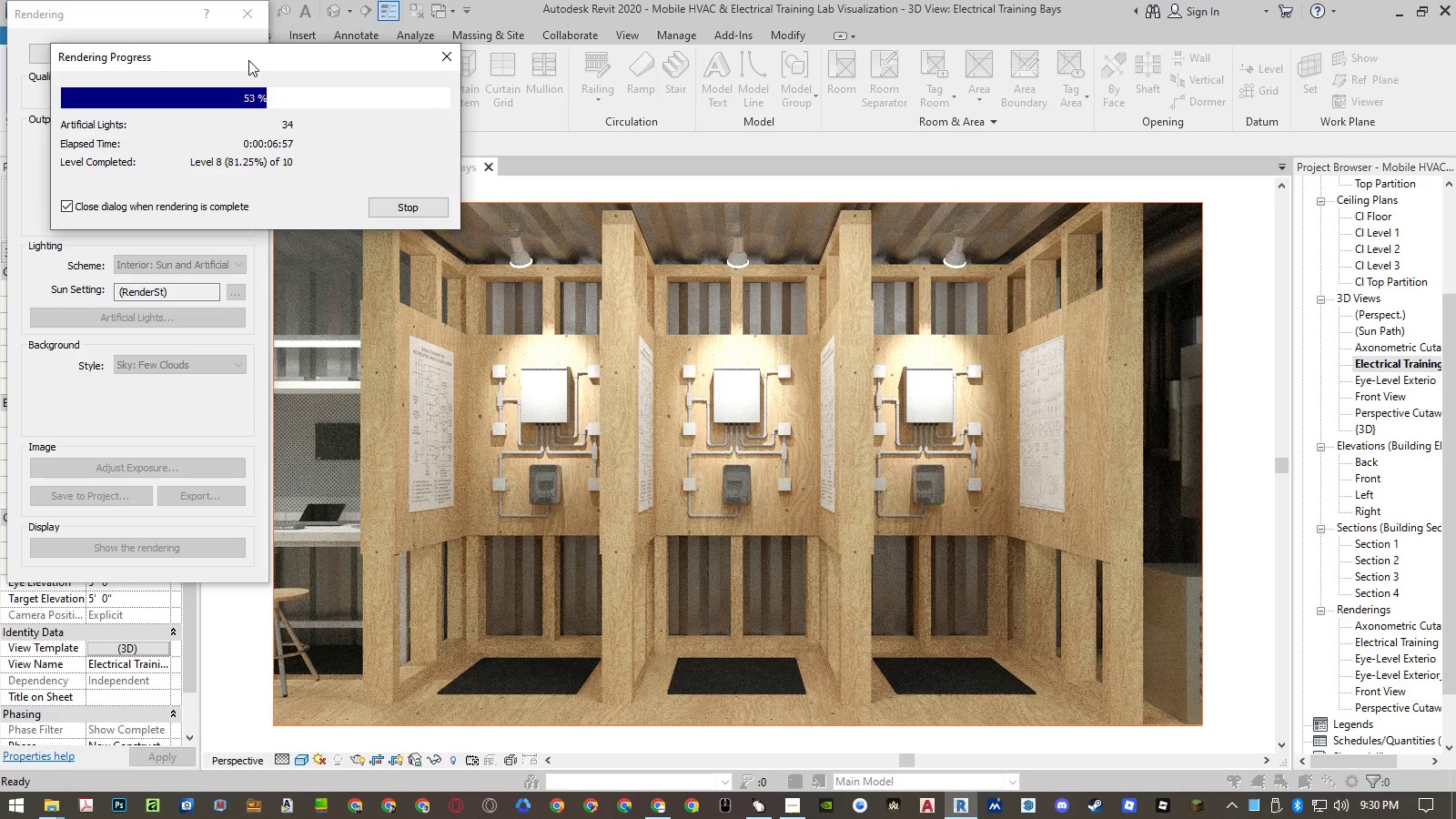 
left_click([247, 59])
 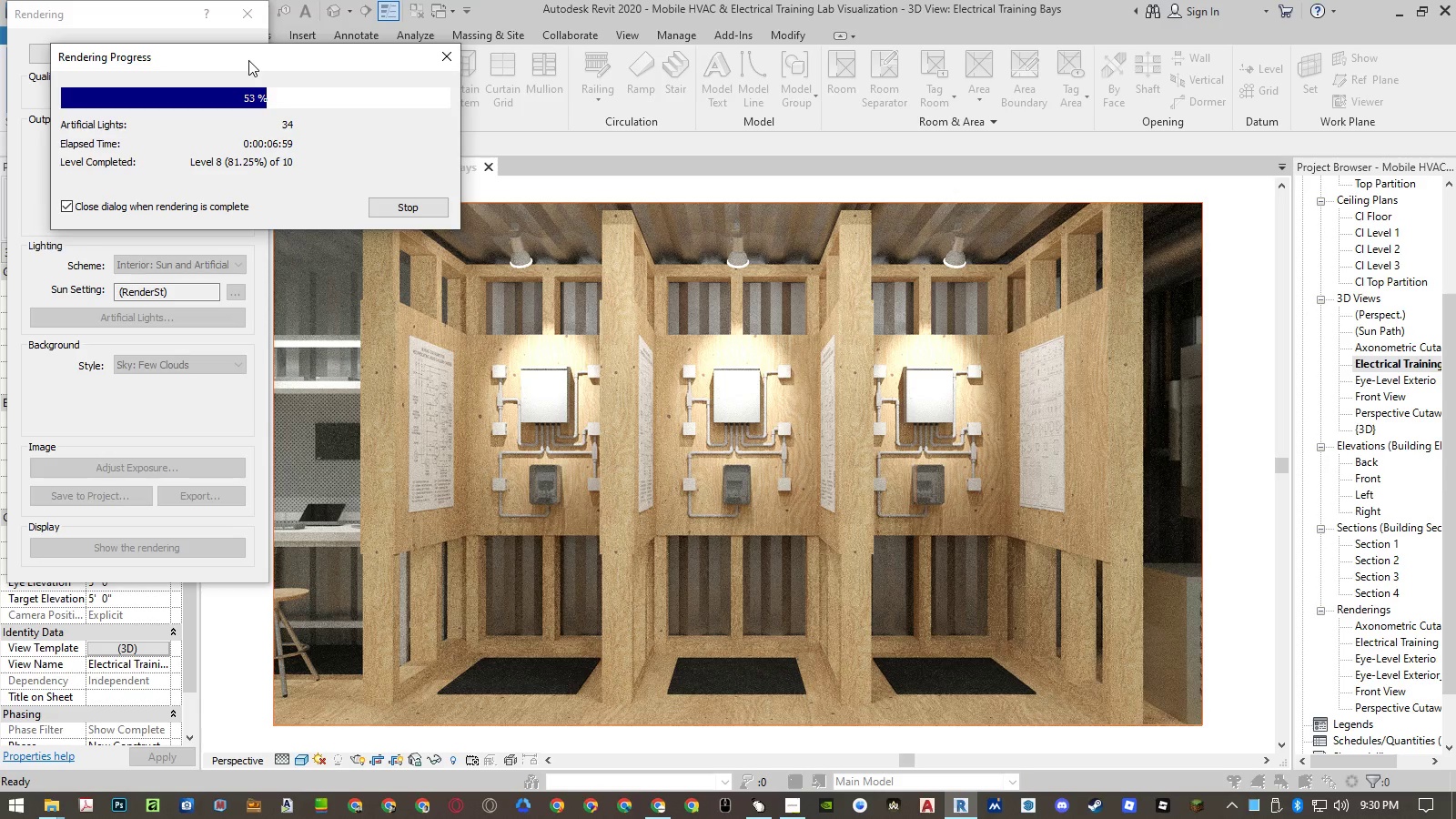 
left_click([248, 60])
 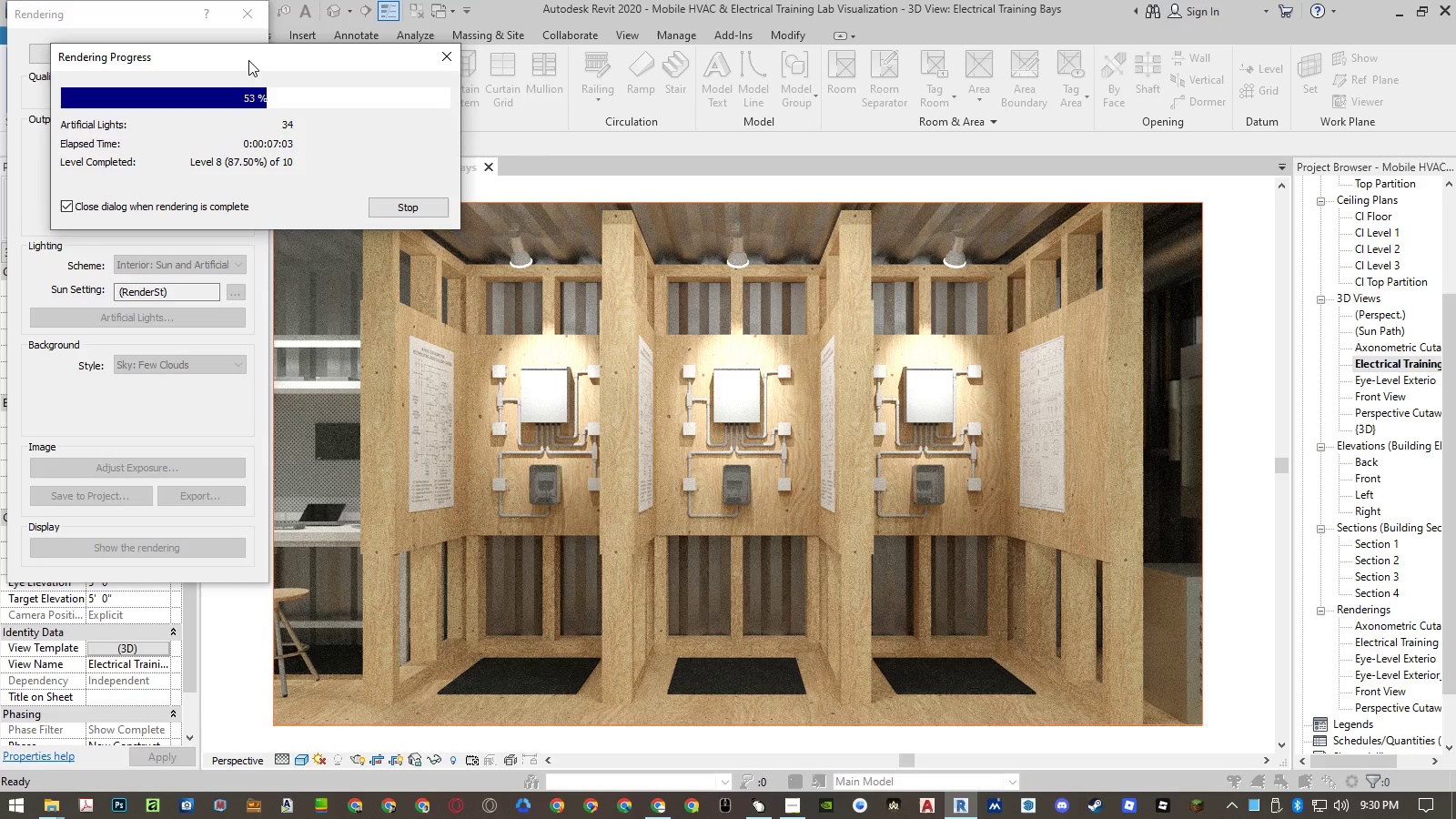 
left_click([248, 60])
 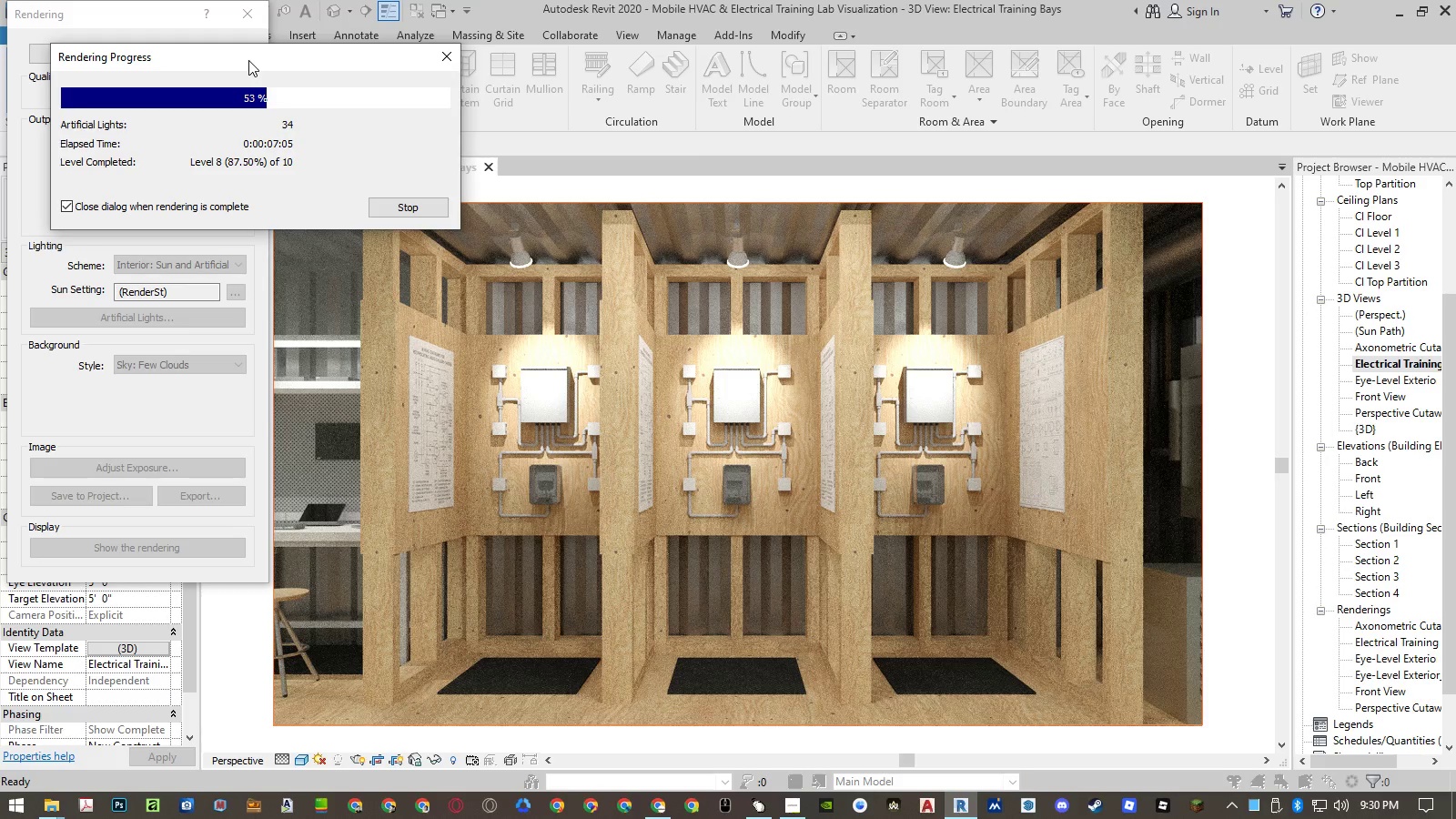 
left_click([247, 59])
 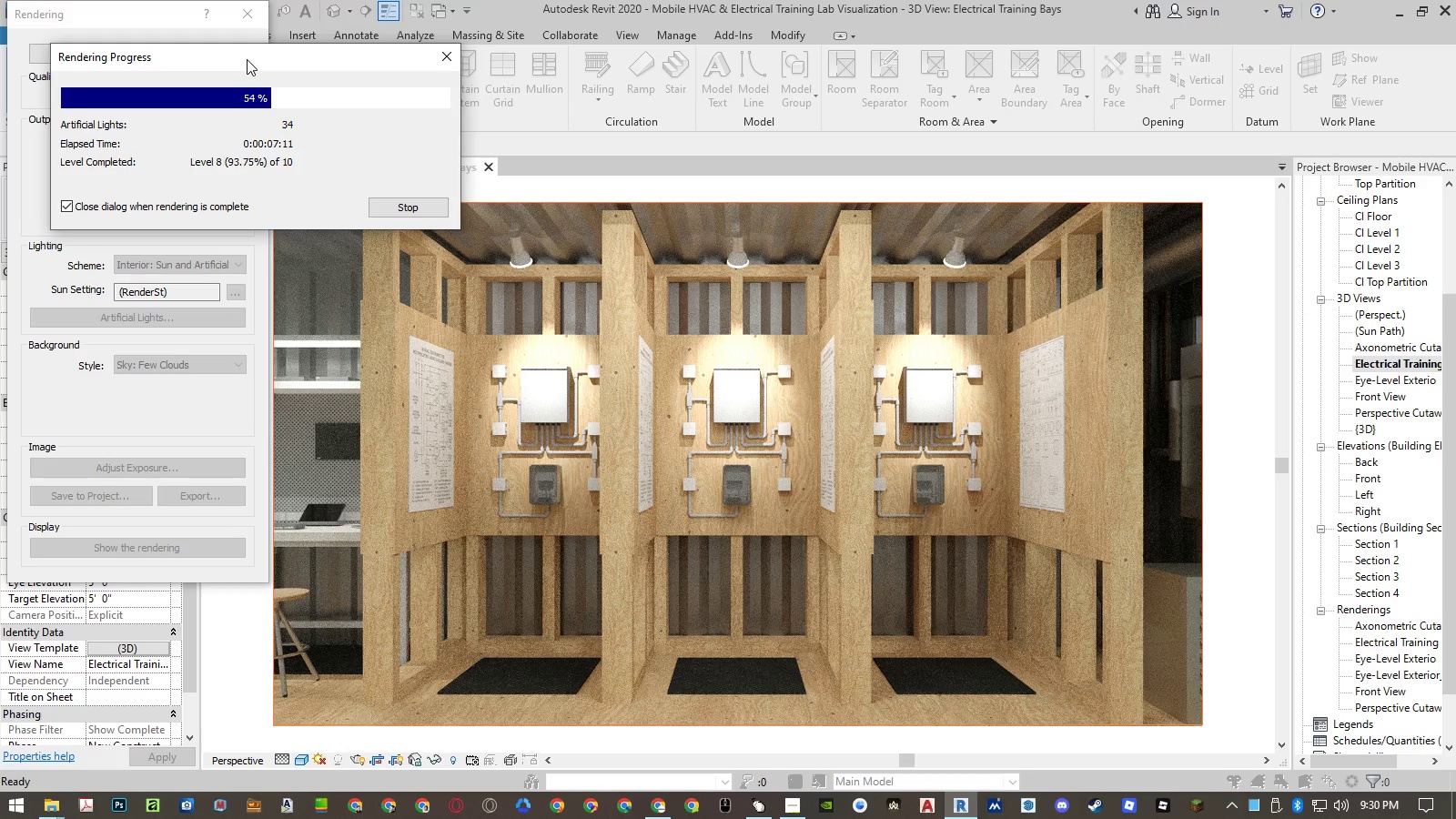 
left_click([248, 60])
 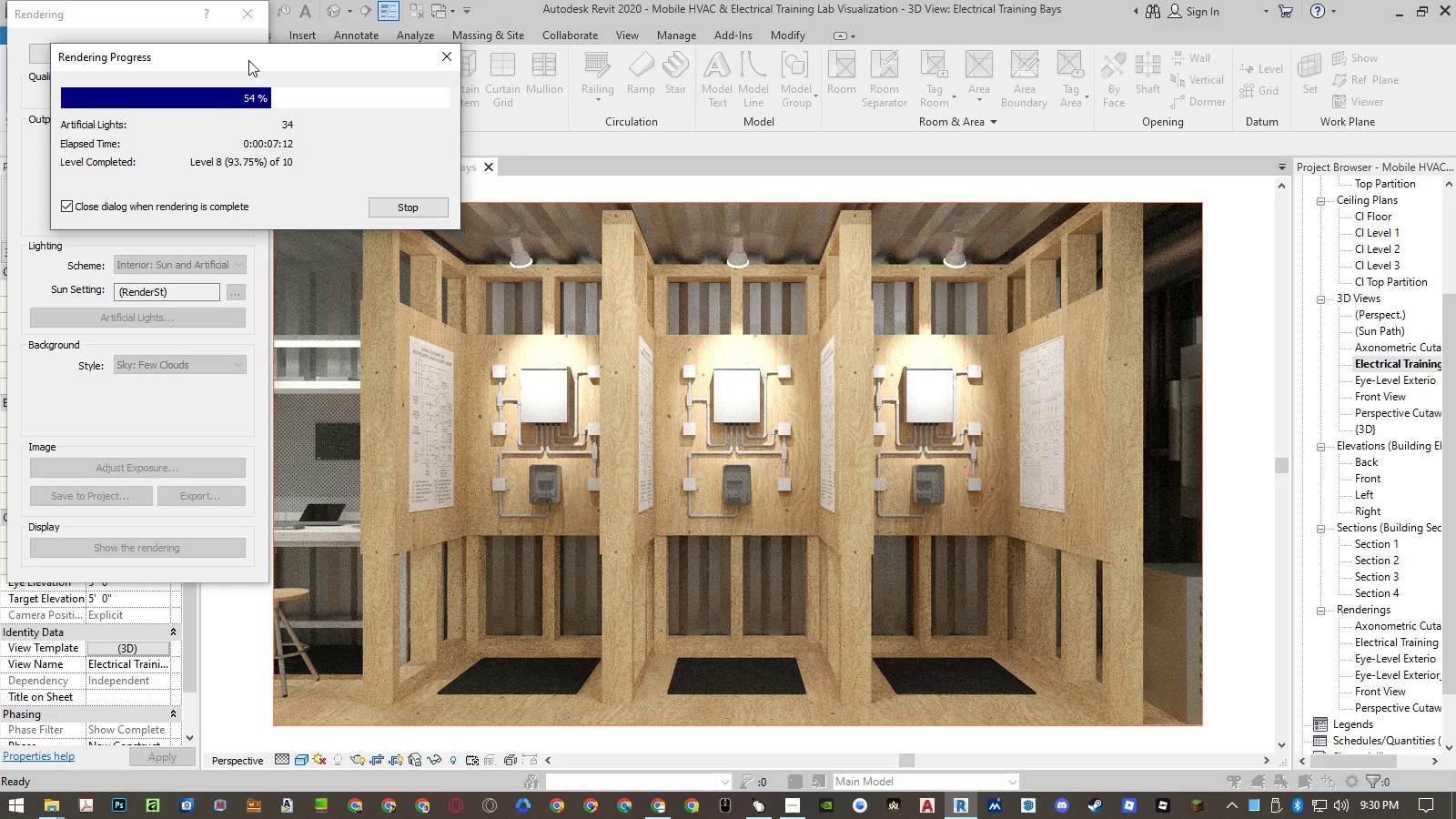 
left_click([248, 60])
 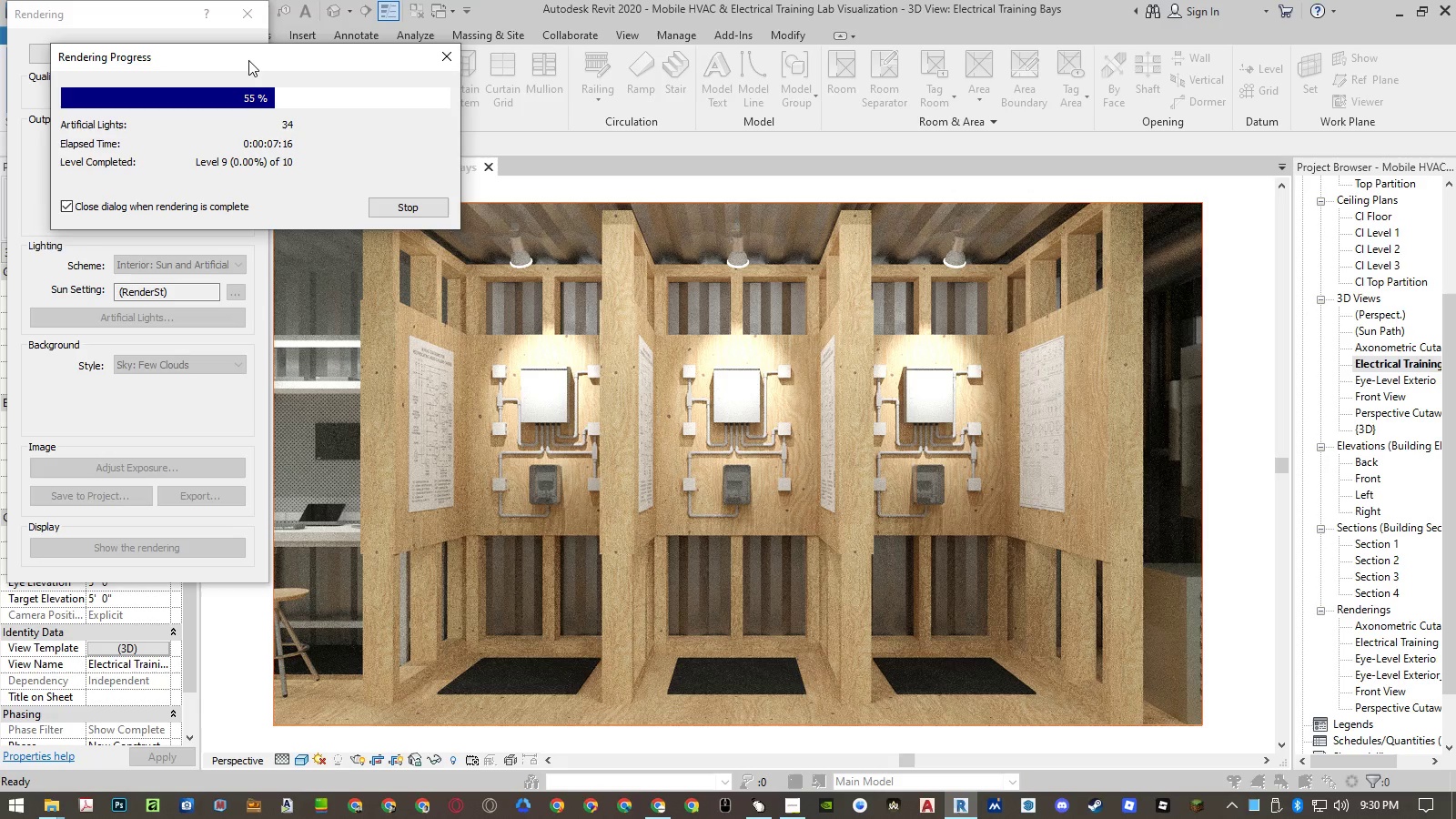 
left_click([247, 59])
 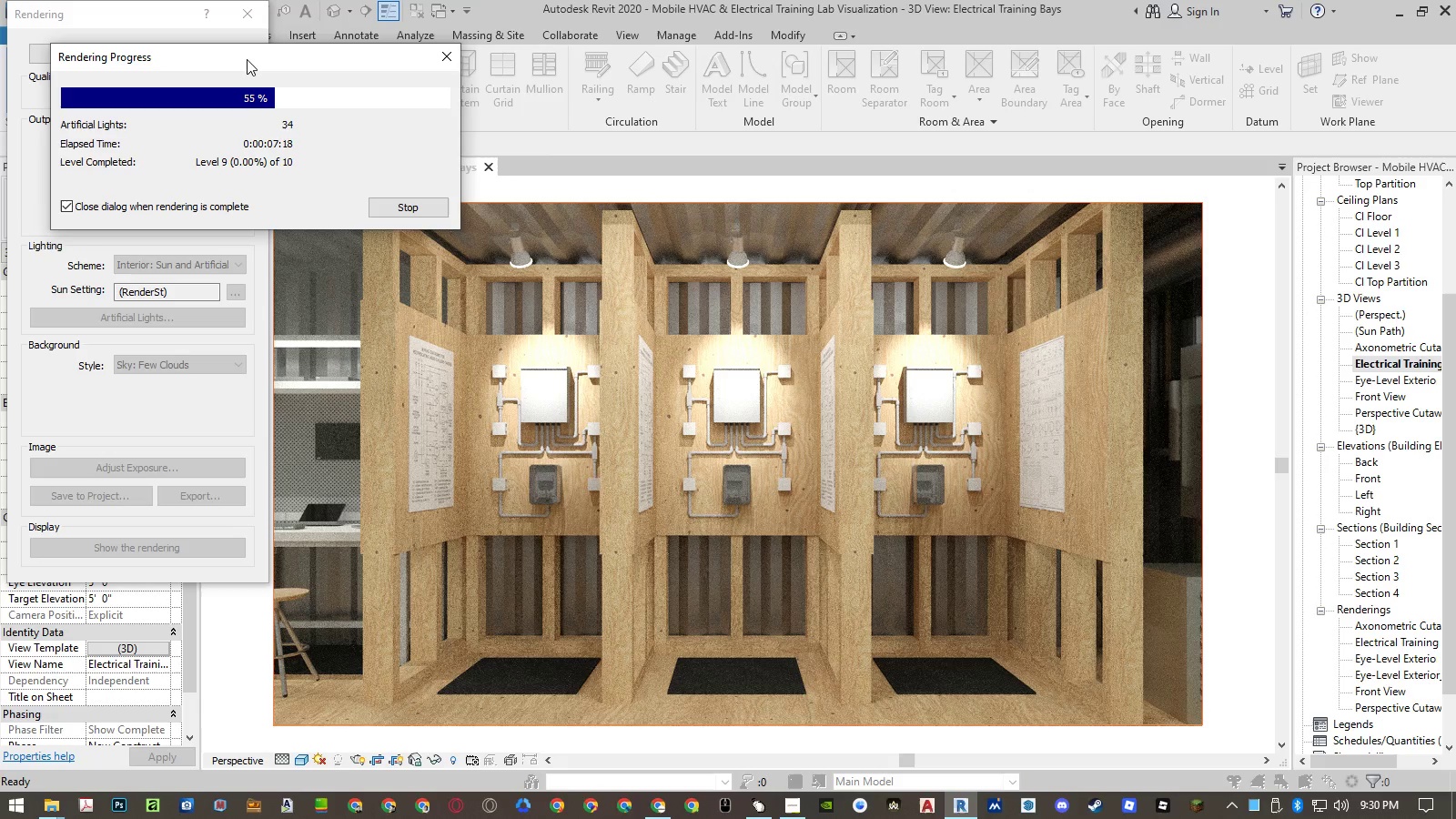 
left_click([248, 60])
 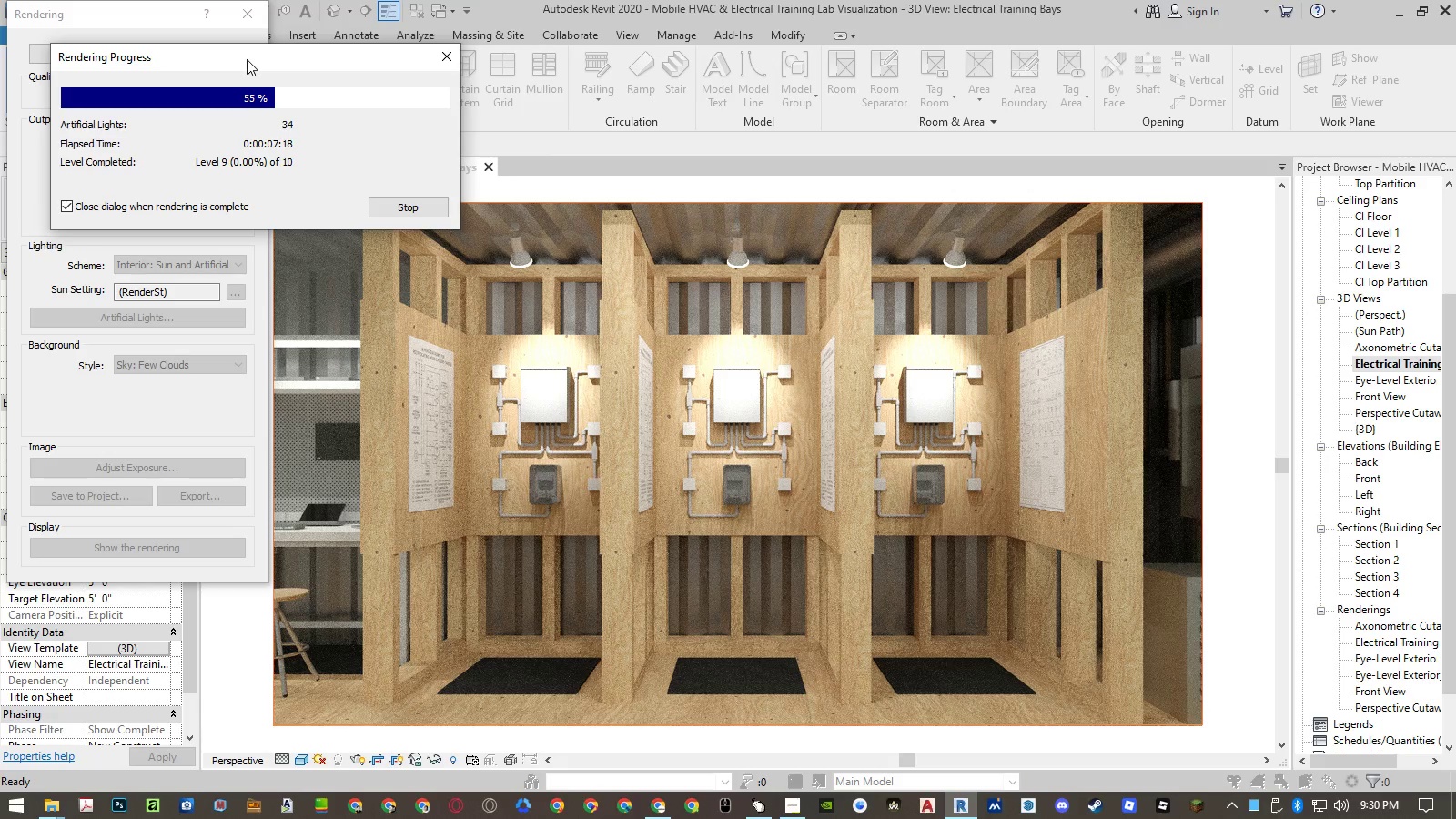 
left_click([248, 60])
 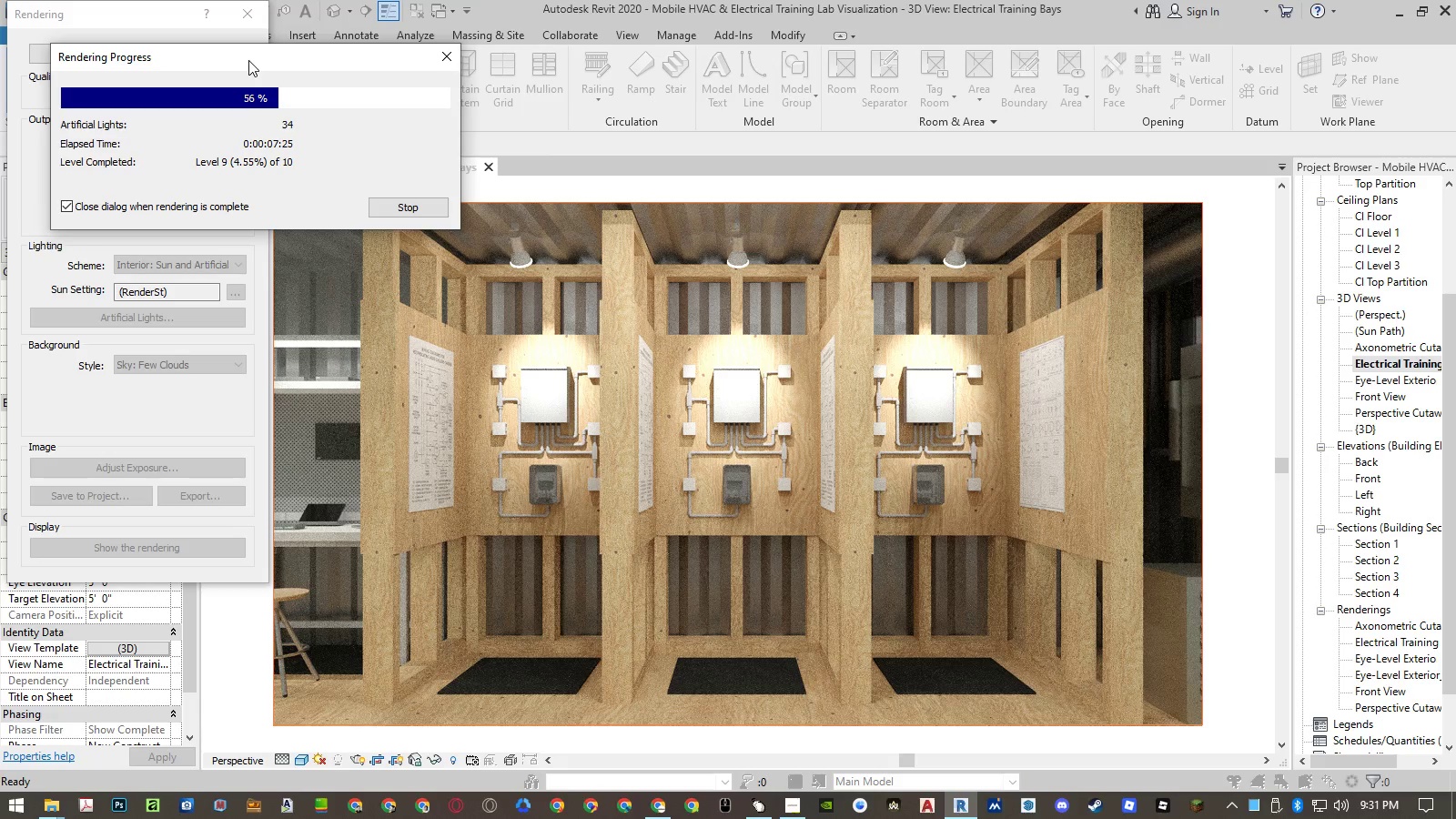 
left_click([247, 59])
 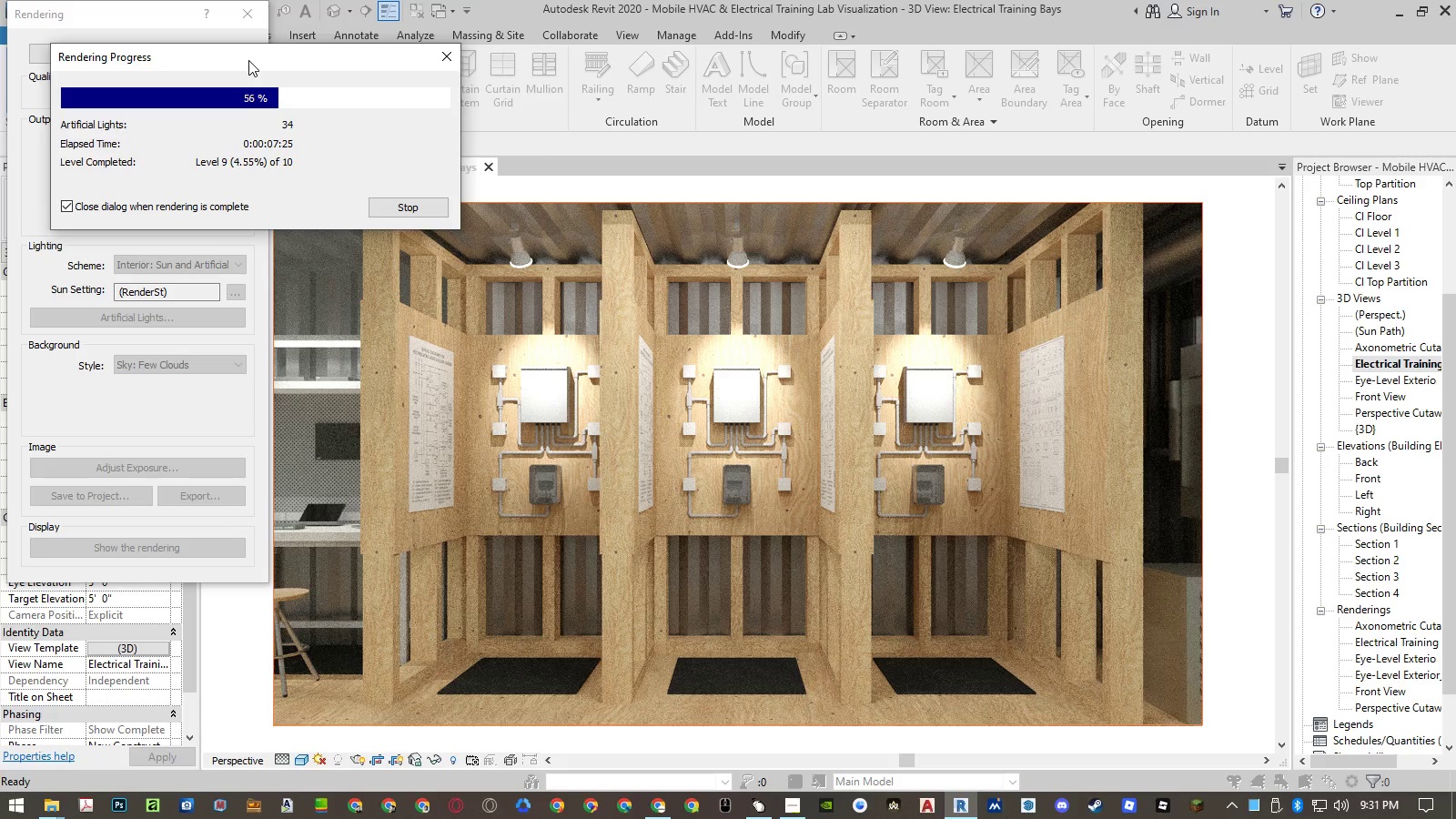 
left_click([248, 60])
 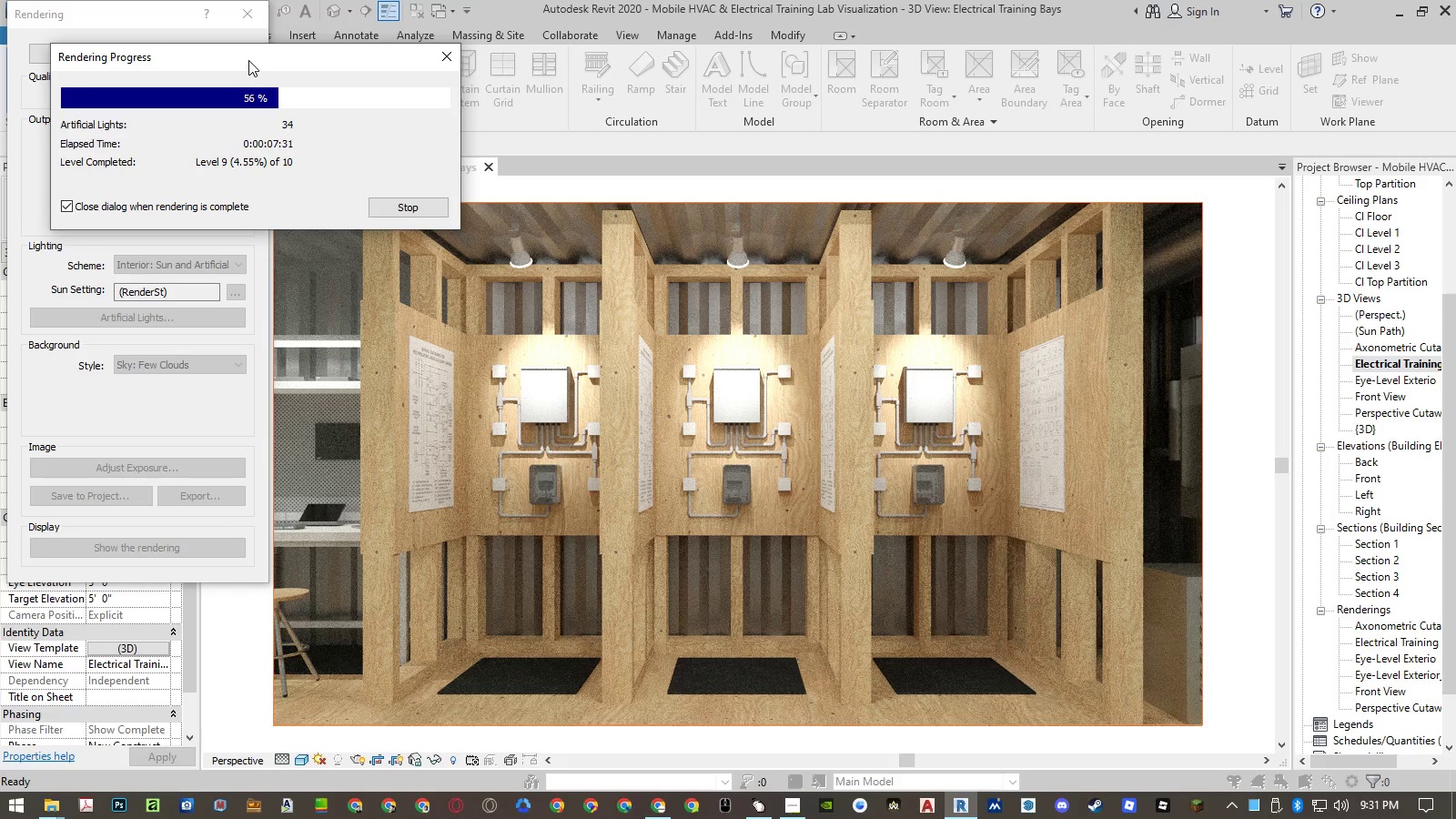 
left_click([248, 60])
 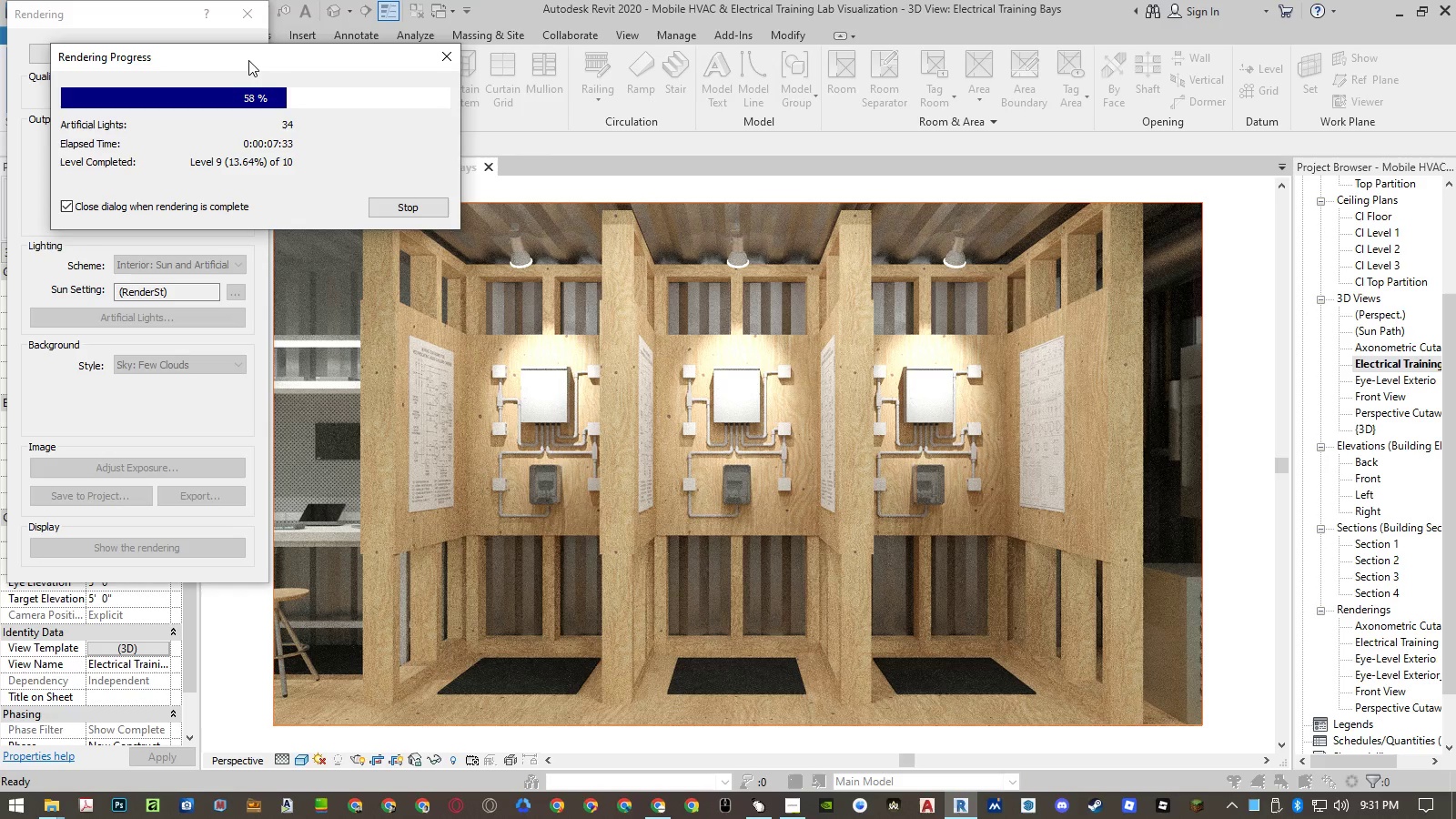 
left_click([247, 59])
 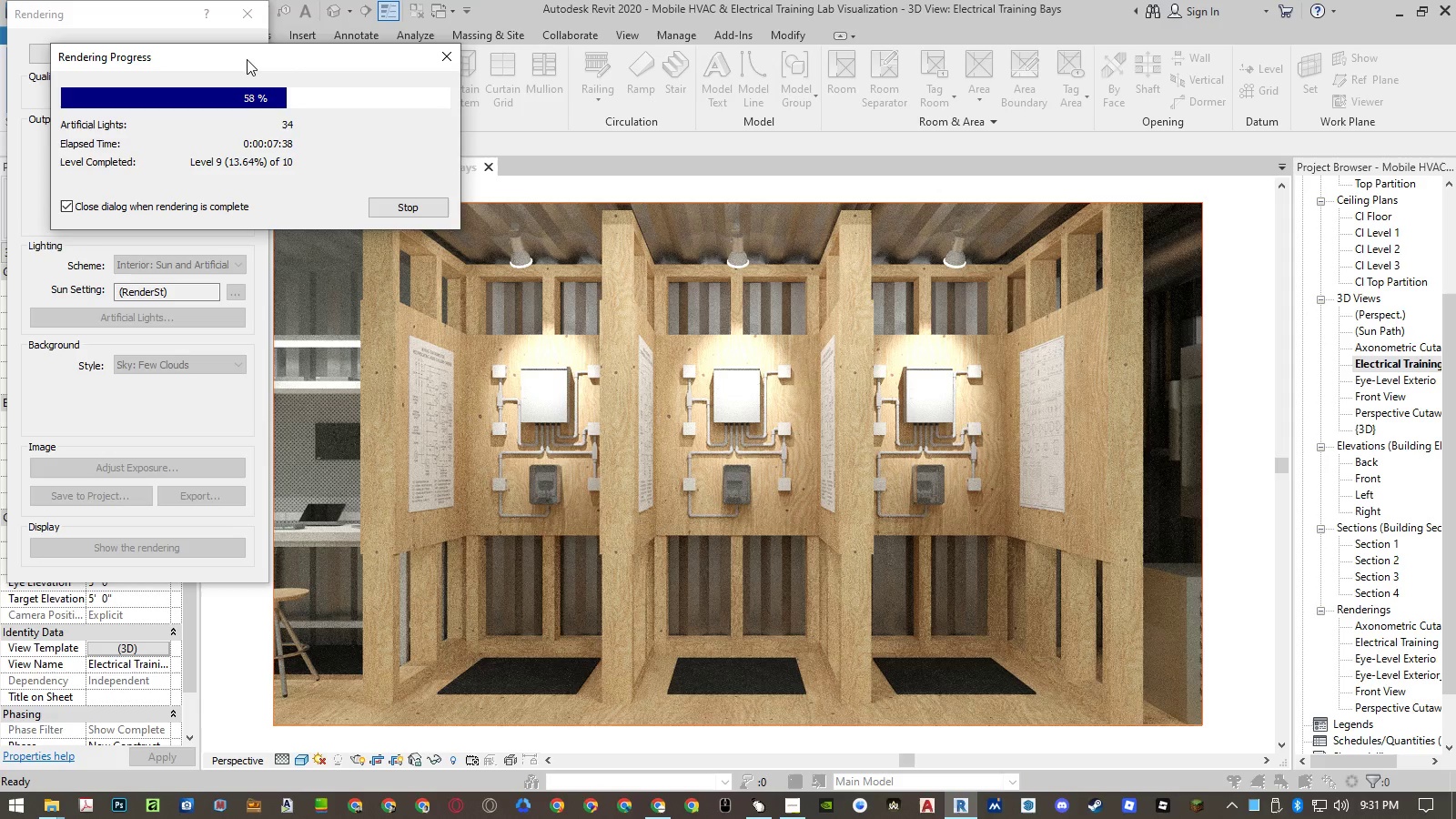 
left_click([248, 60])
 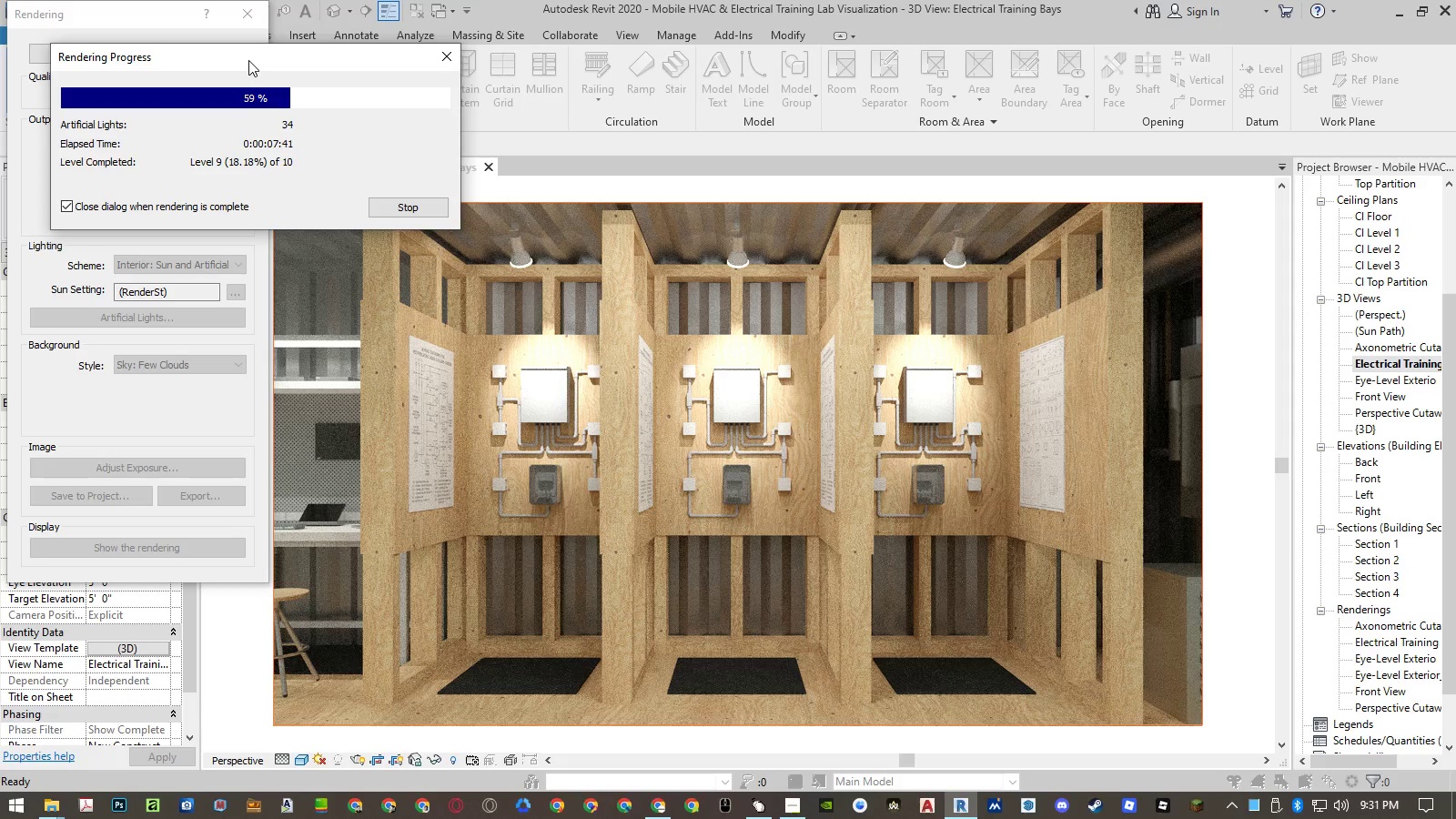 
left_click([248, 60])
 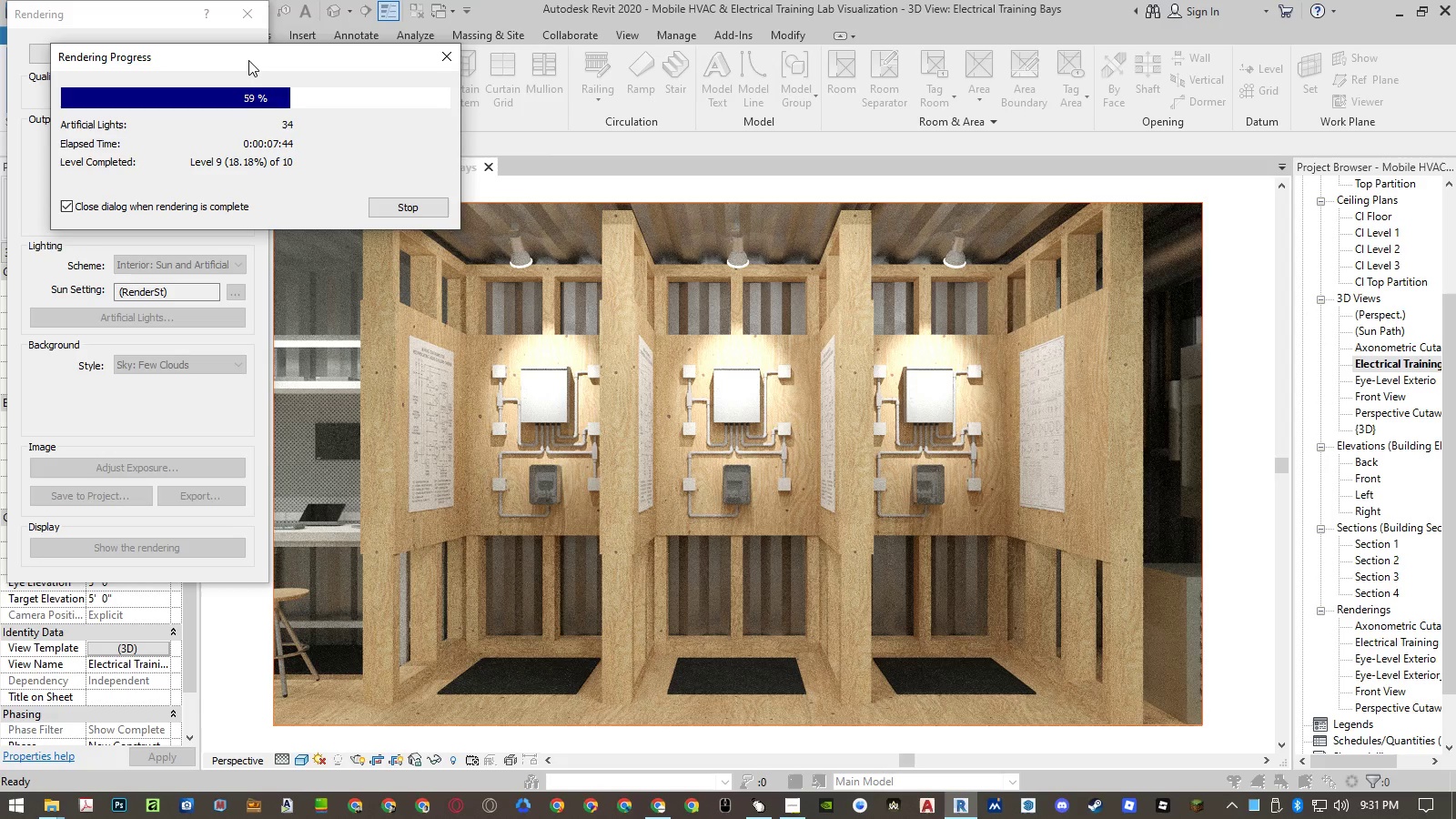 
left_click([247, 59])
 